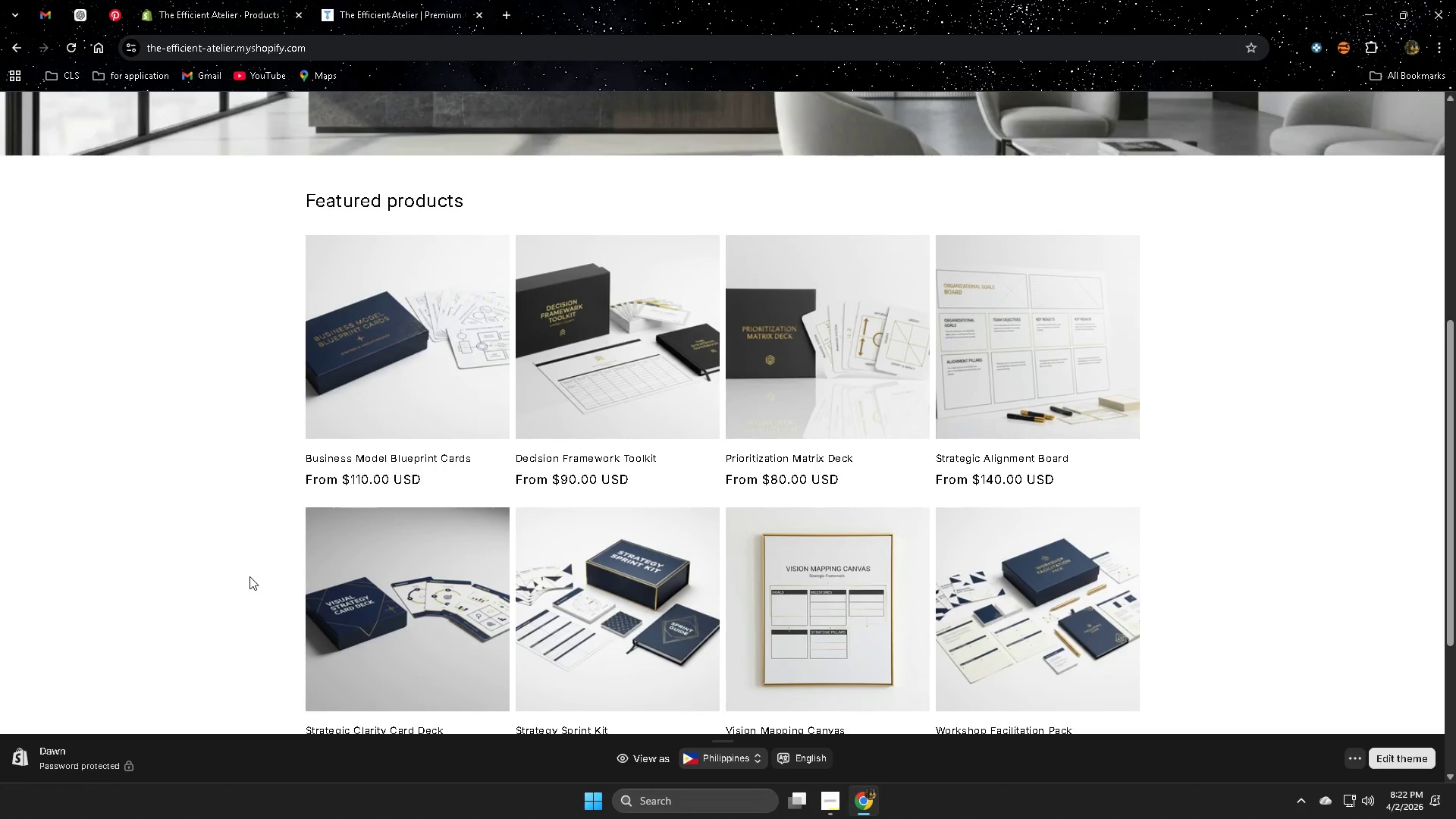 
wait(36.17)
 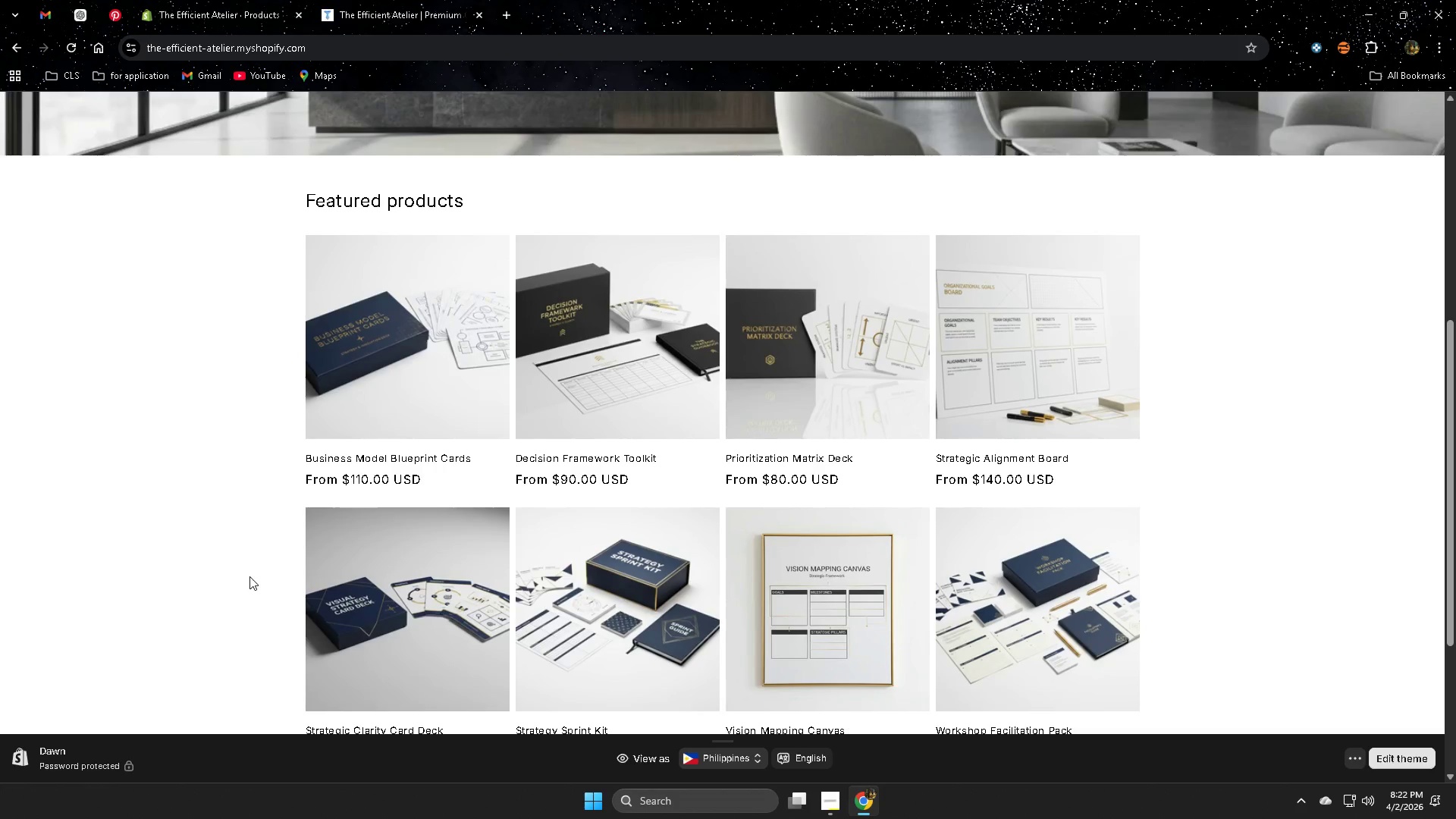 
left_click([1053, 630])
 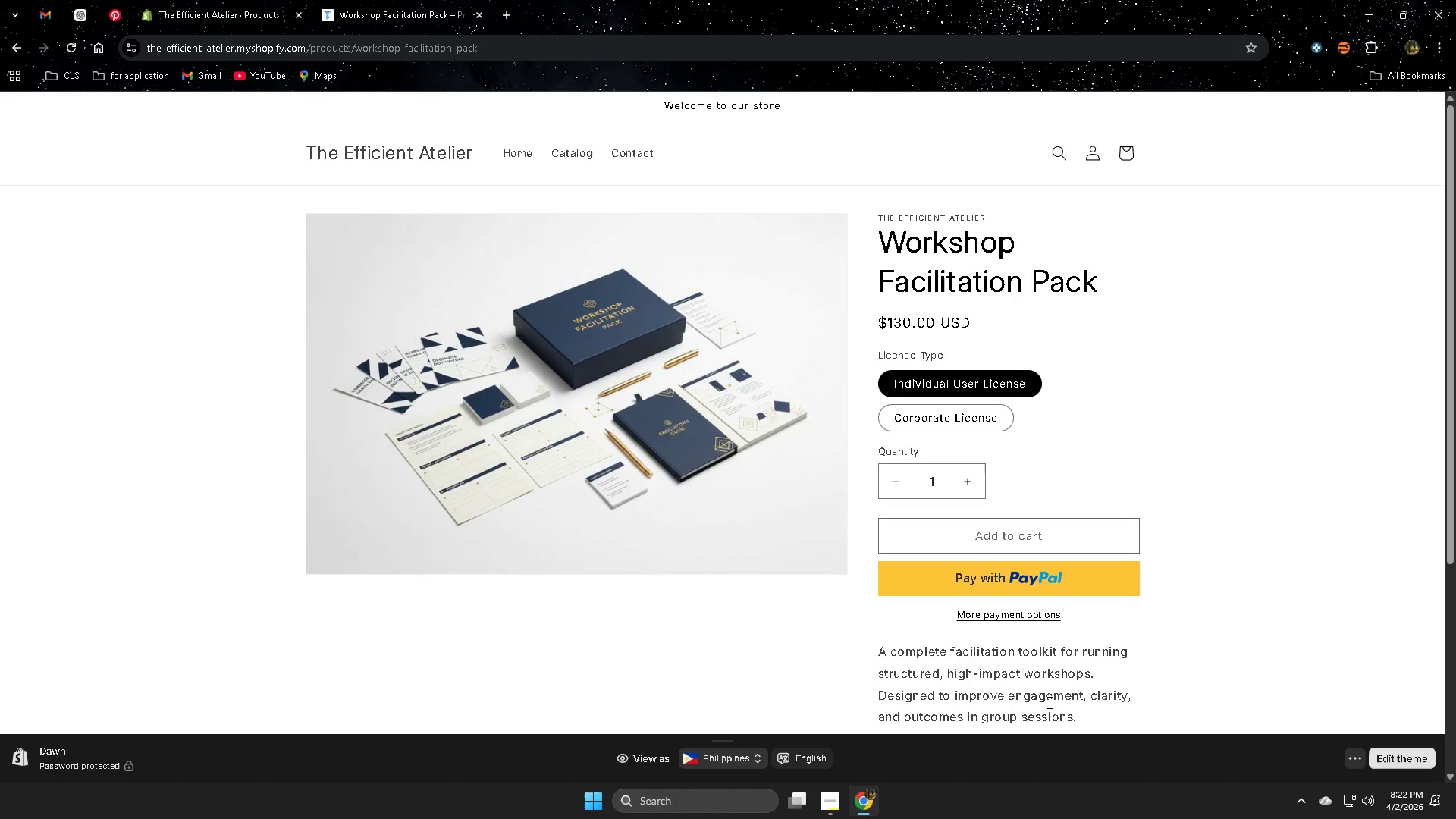 
wait(22.75)
 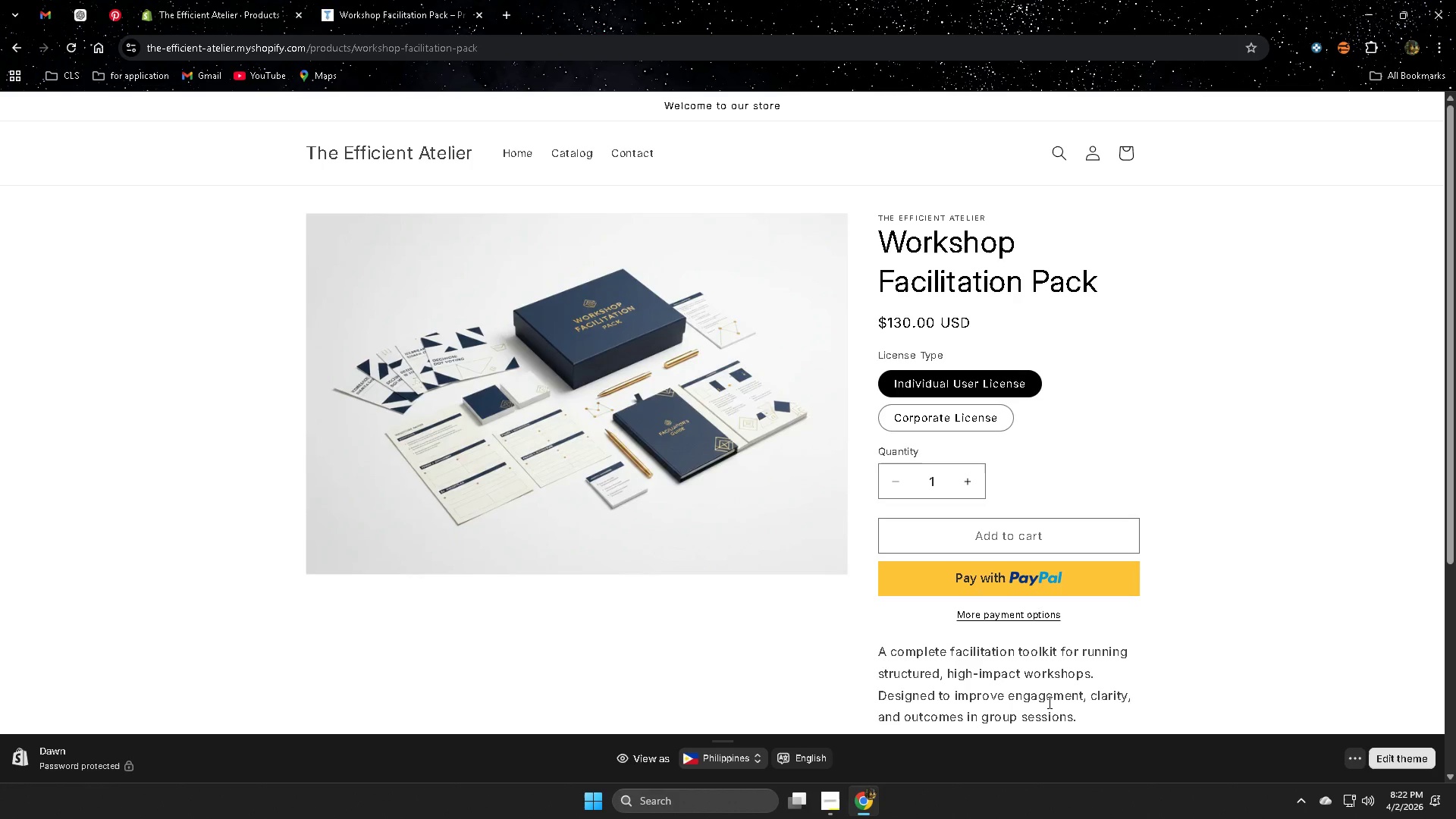 
scroll: coordinate [1184, 357], scroll_direction: down, amount: 4.0
 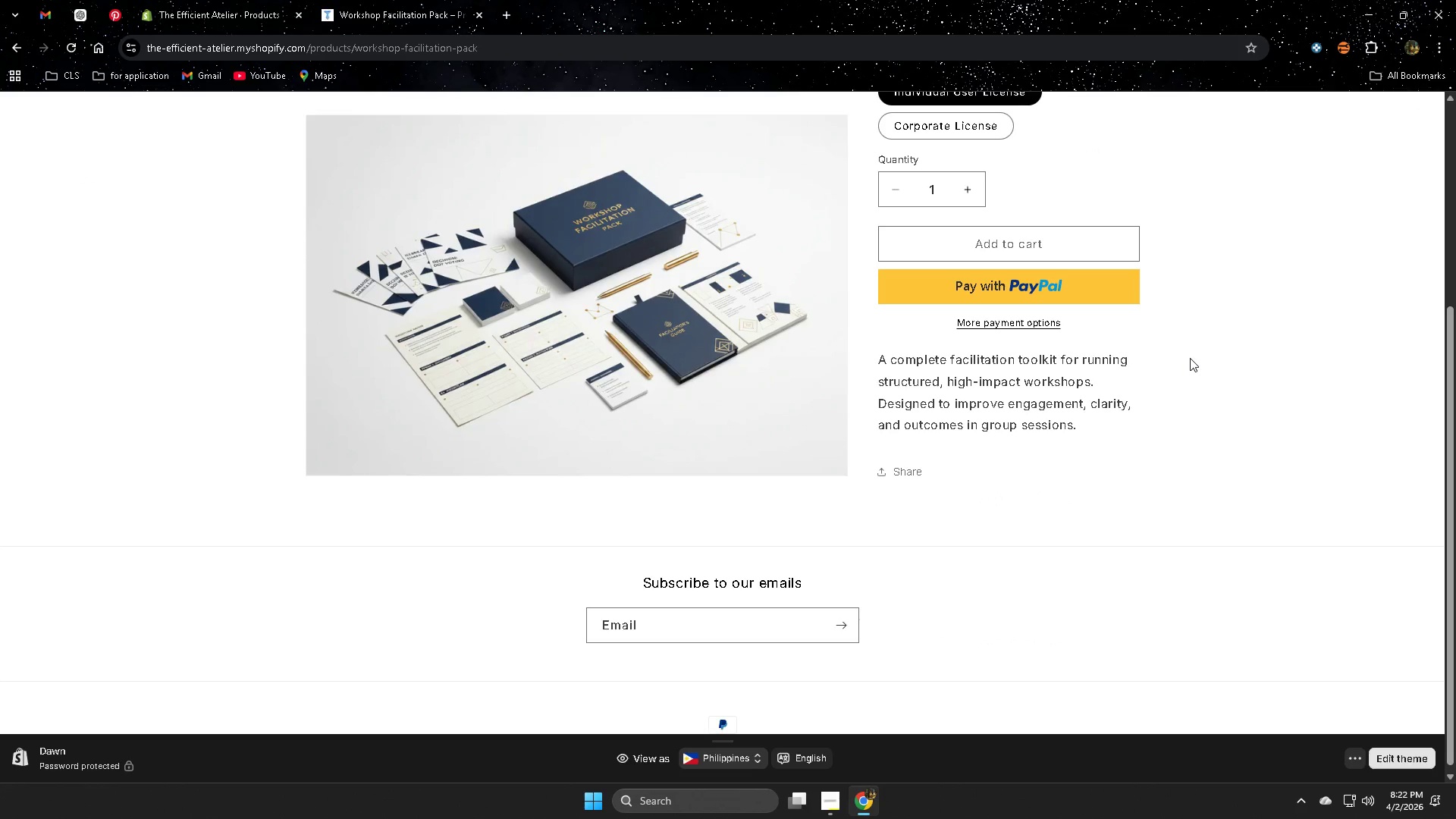 
wait(12.93)
 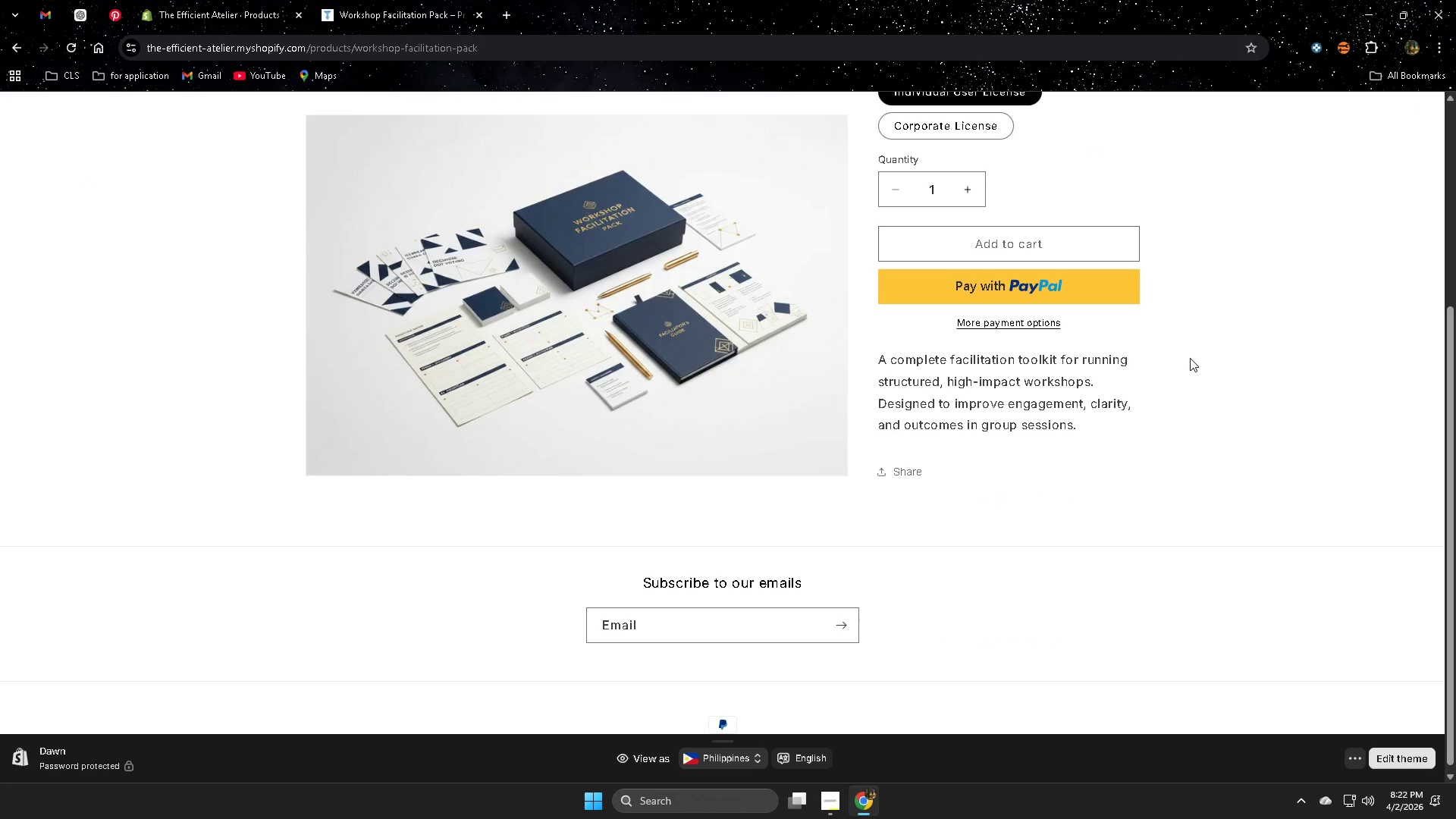 
scroll: coordinate [1190, 358], scroll_direction: up, amount: 2.0
 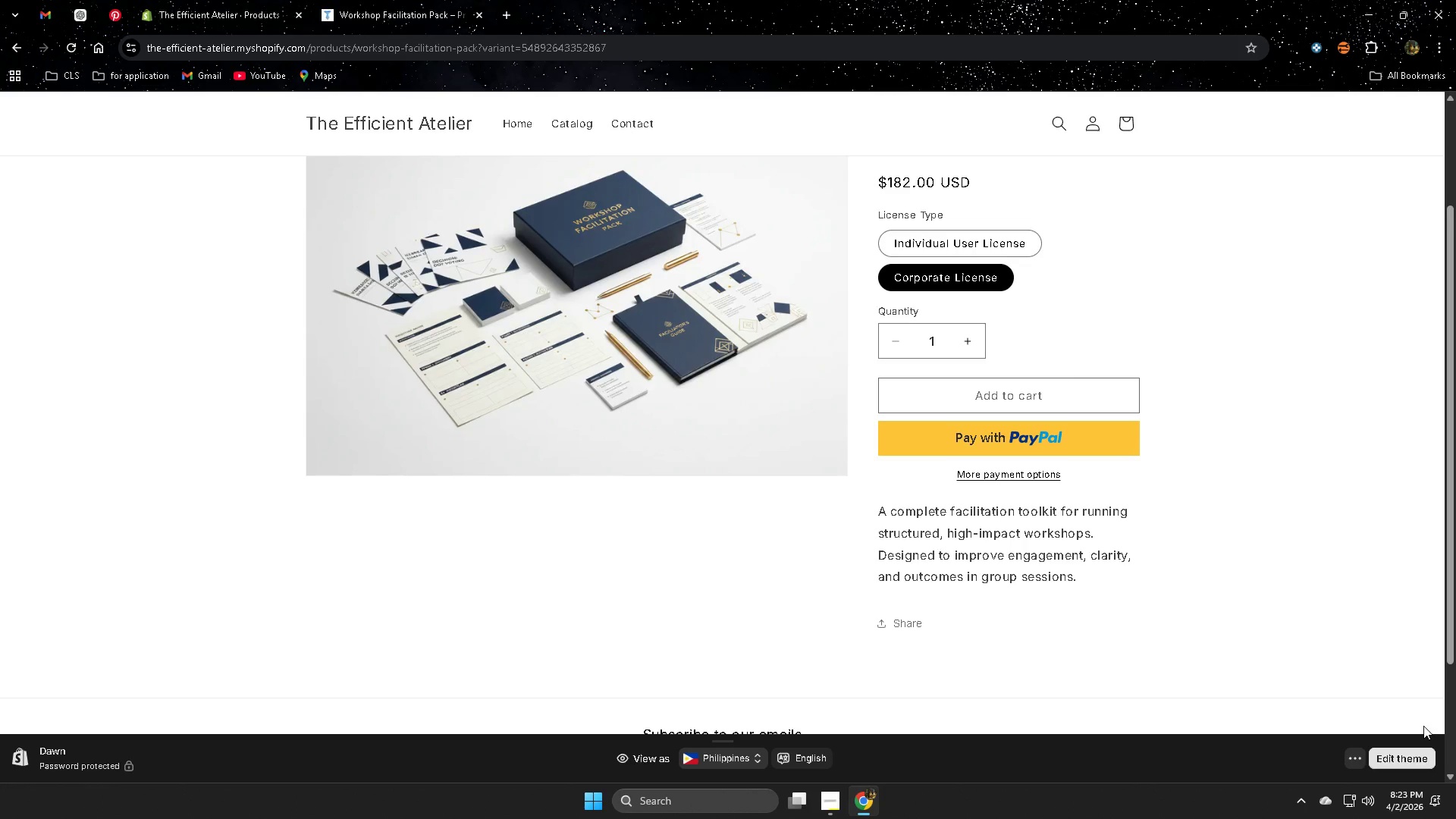 
wait(36.45)
 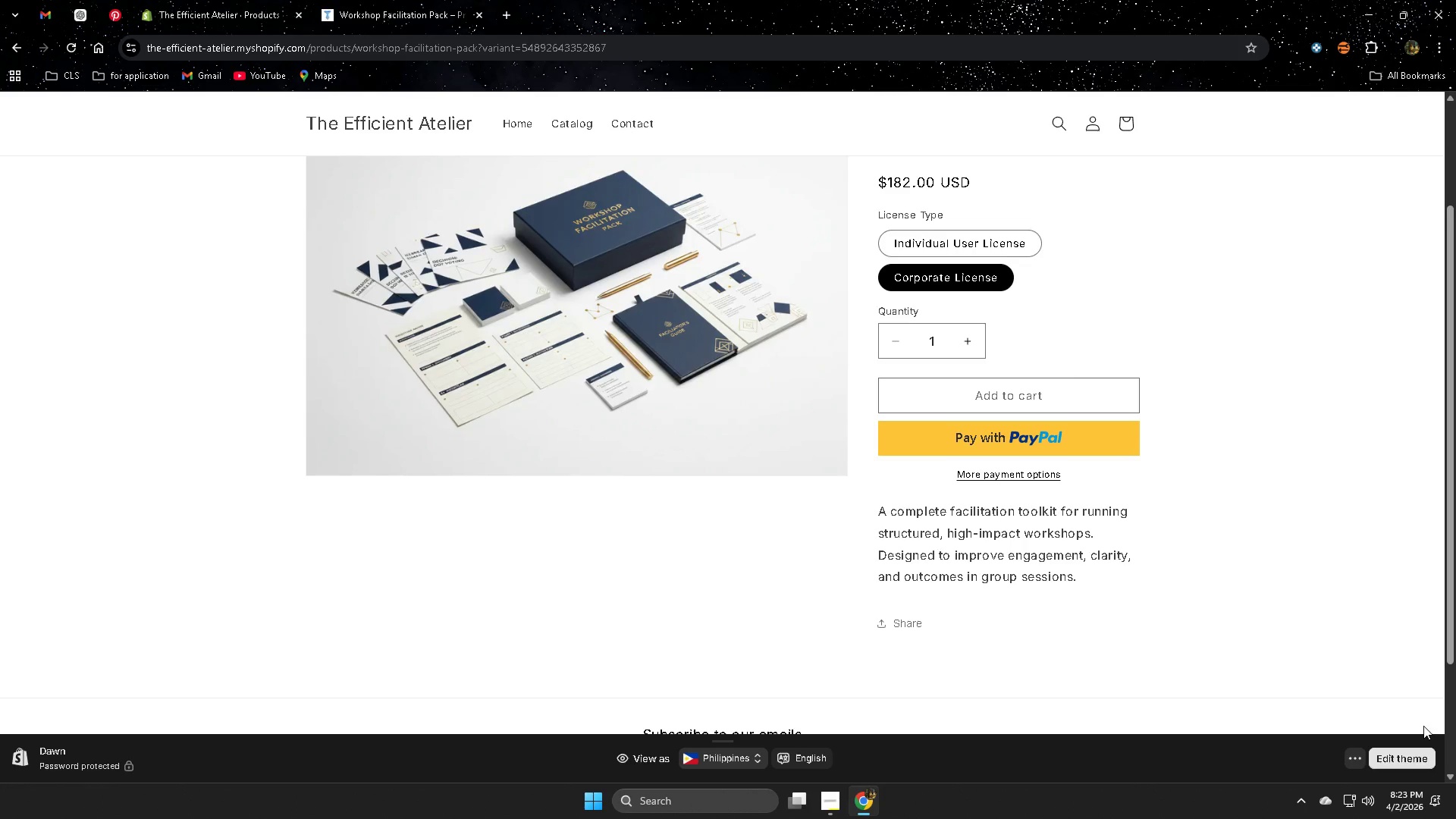 
scroll: coordinate [1103, 479], scroll_direction: down, amount: 2.0
 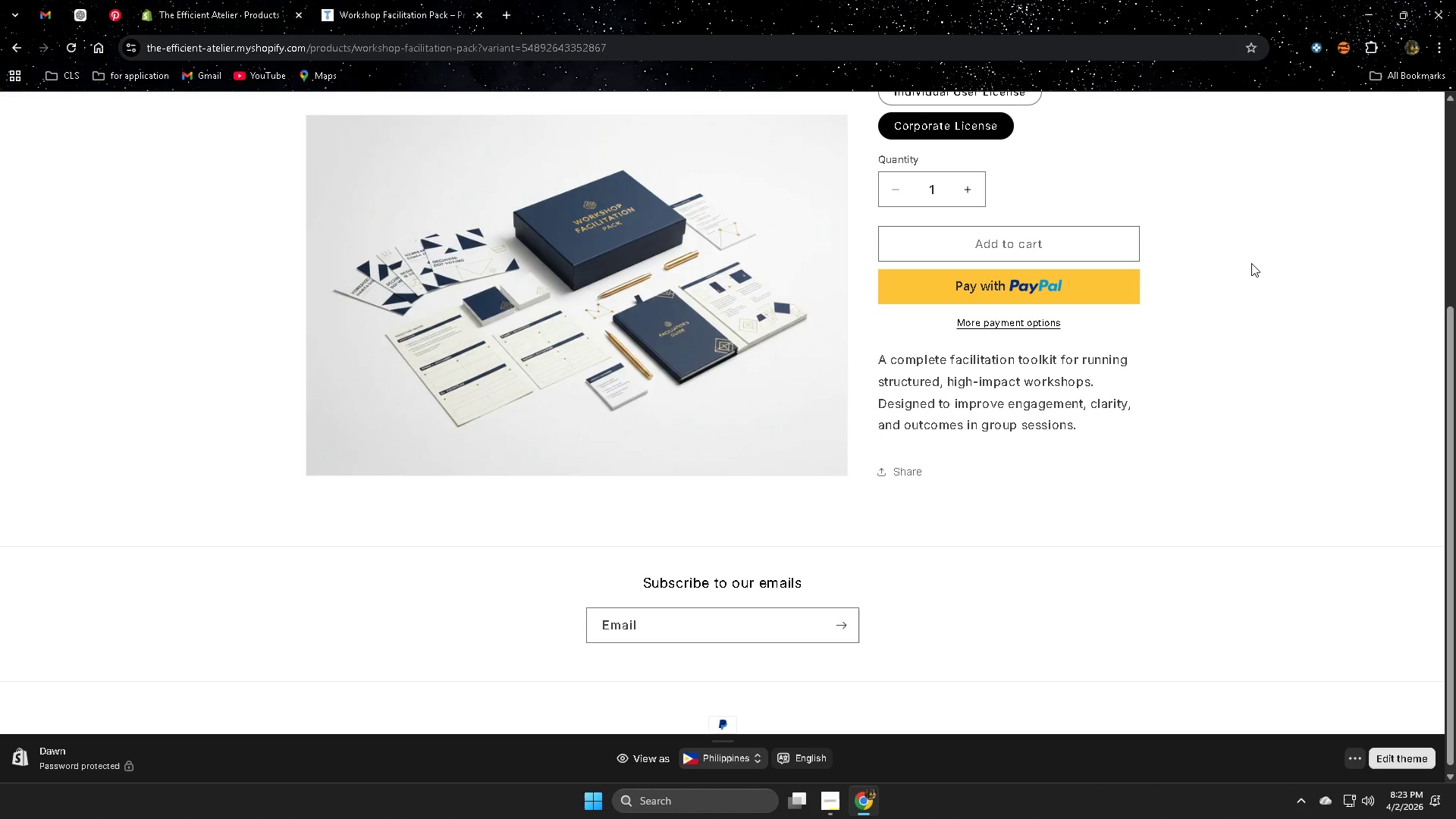 
wait(26.52)
 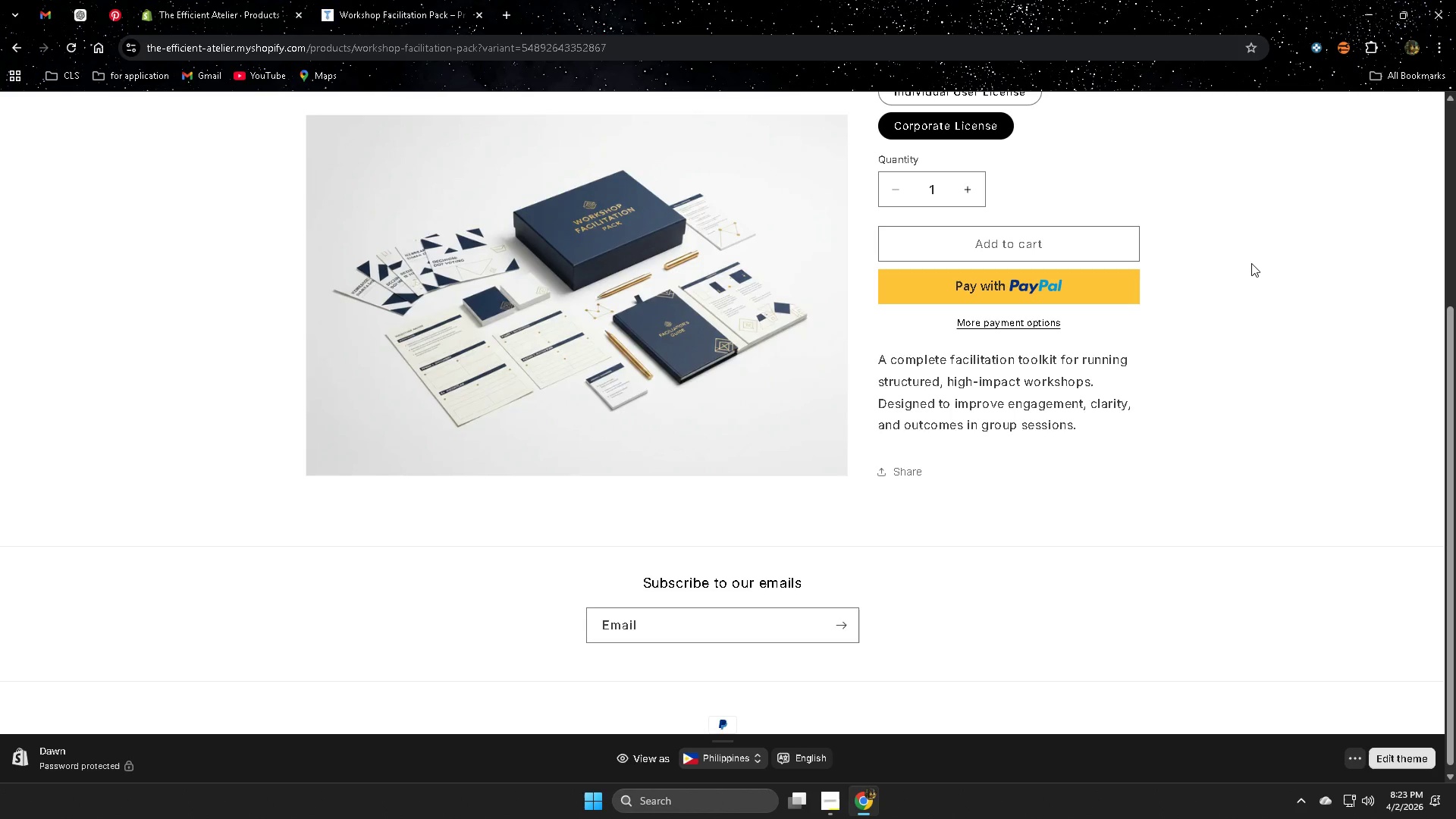 
scroll: coordinate [1121, 576], scroll_direction: down, amount: 3.0
 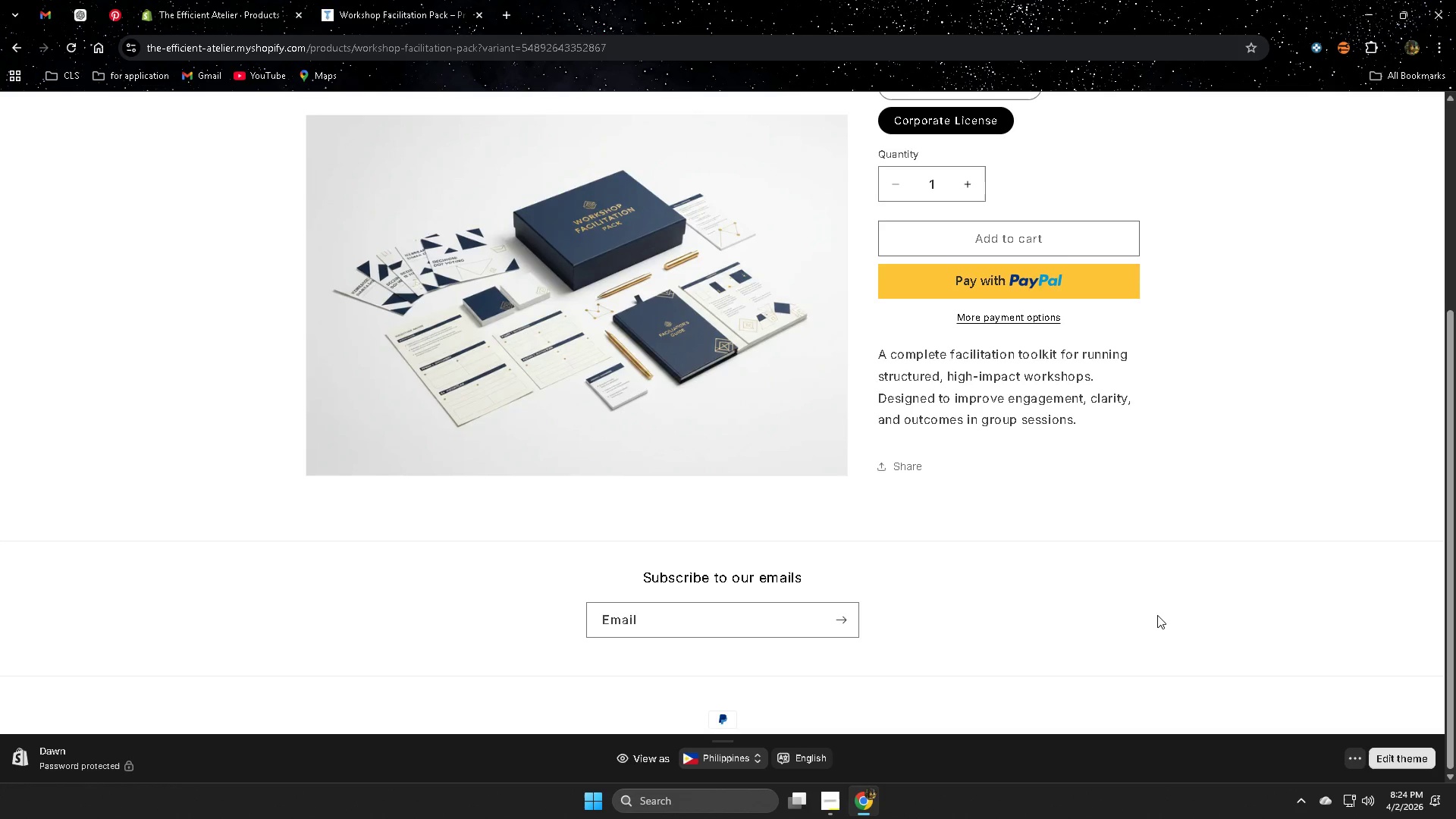 
scroll: coordinate [1157, 615], scroll_direction: up, amount: 4.0
 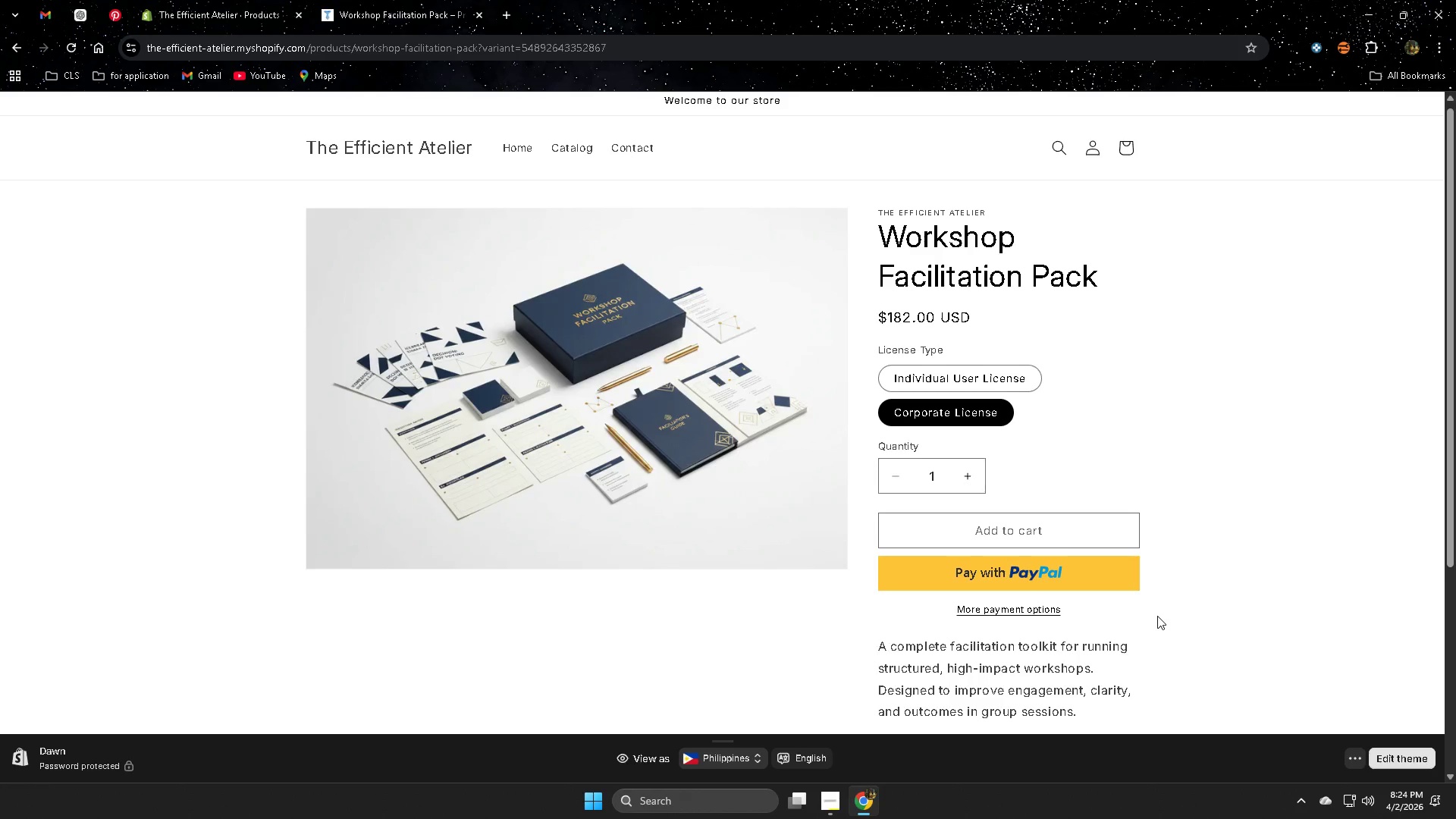 
wait(20.76)
 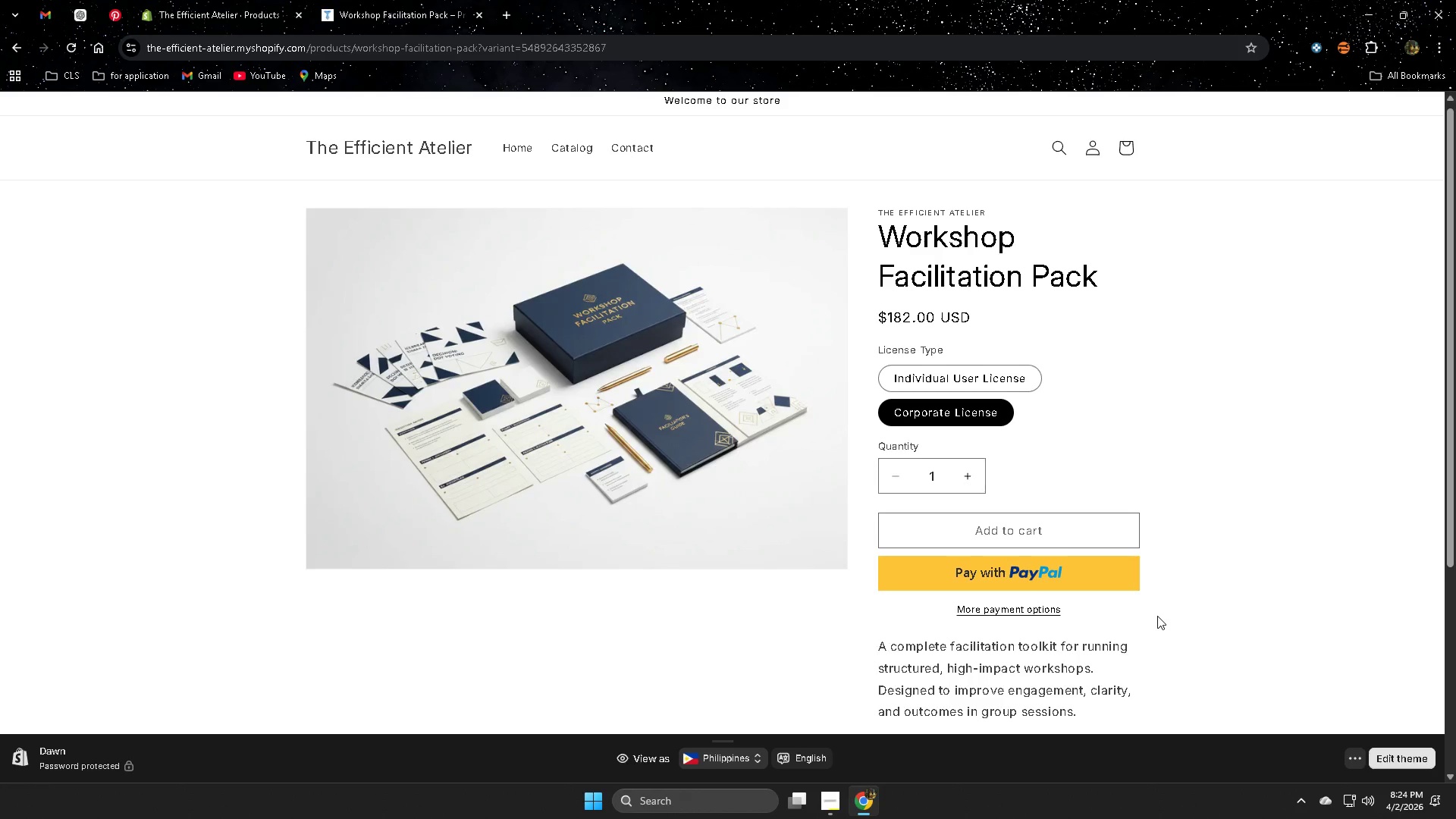 
scroll: coordinate [1157, 616], scroll_direction: up, amount: 2.0
 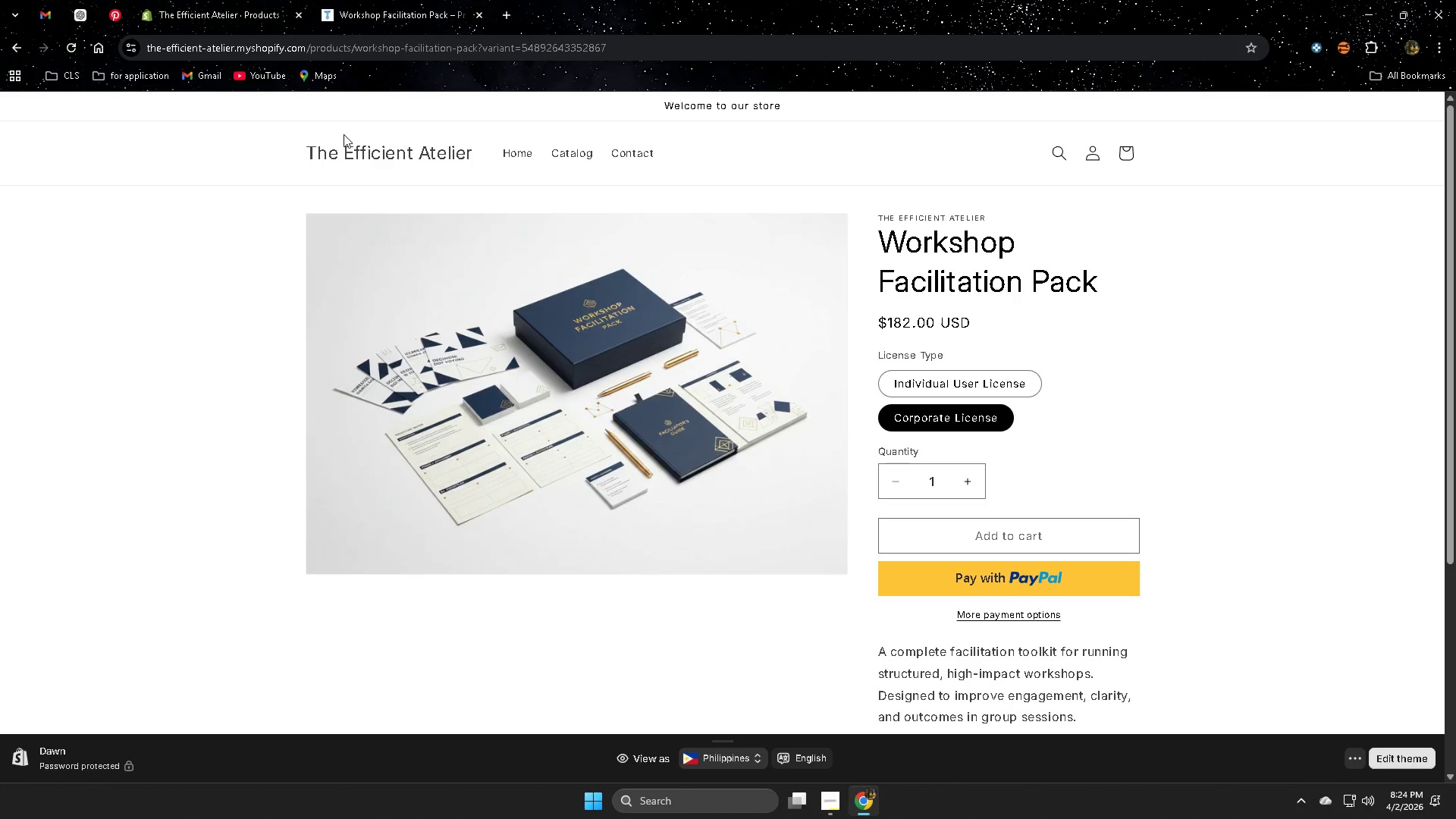 
left_click([509, 155])
 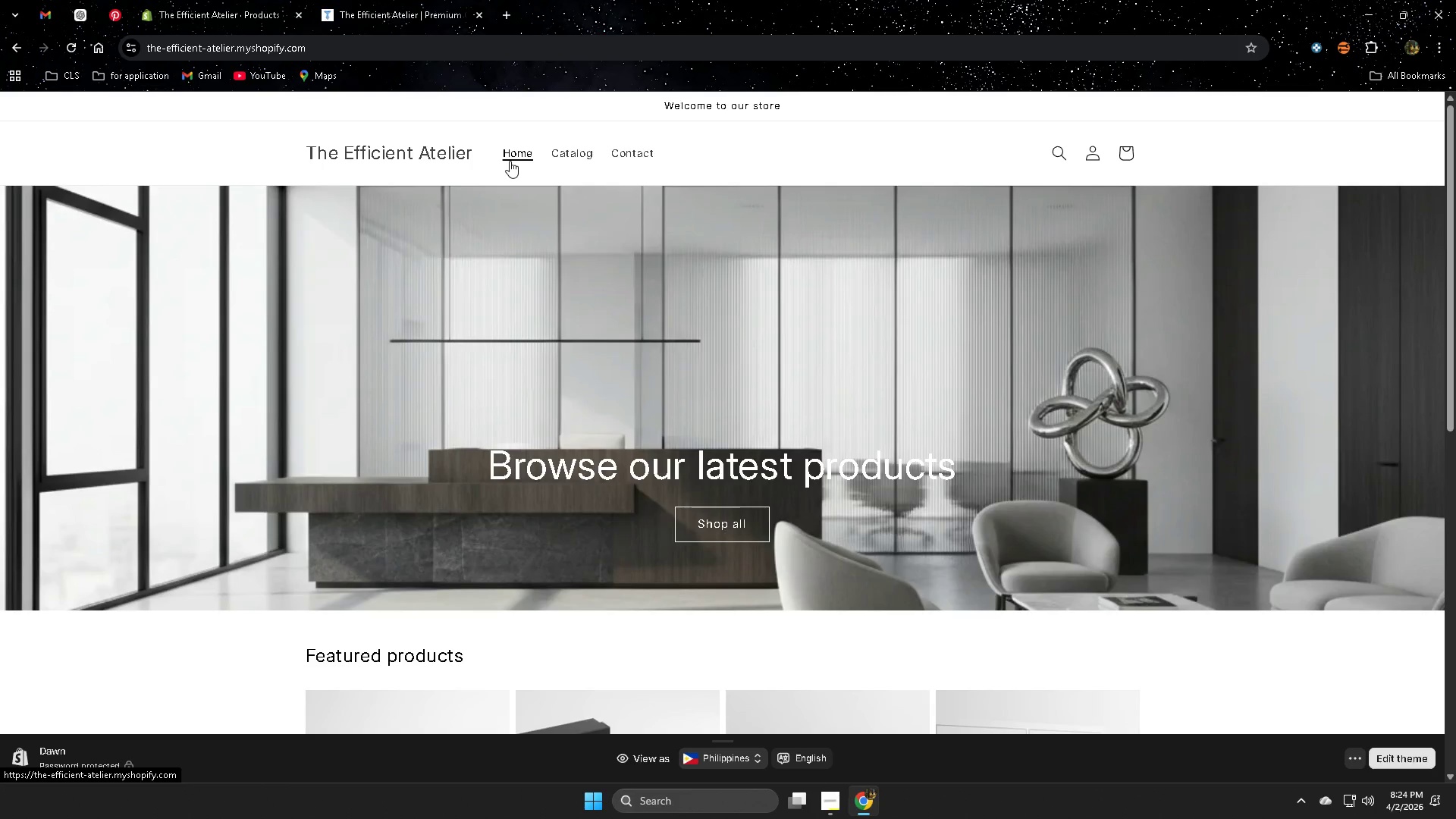 
wait(7.03)
 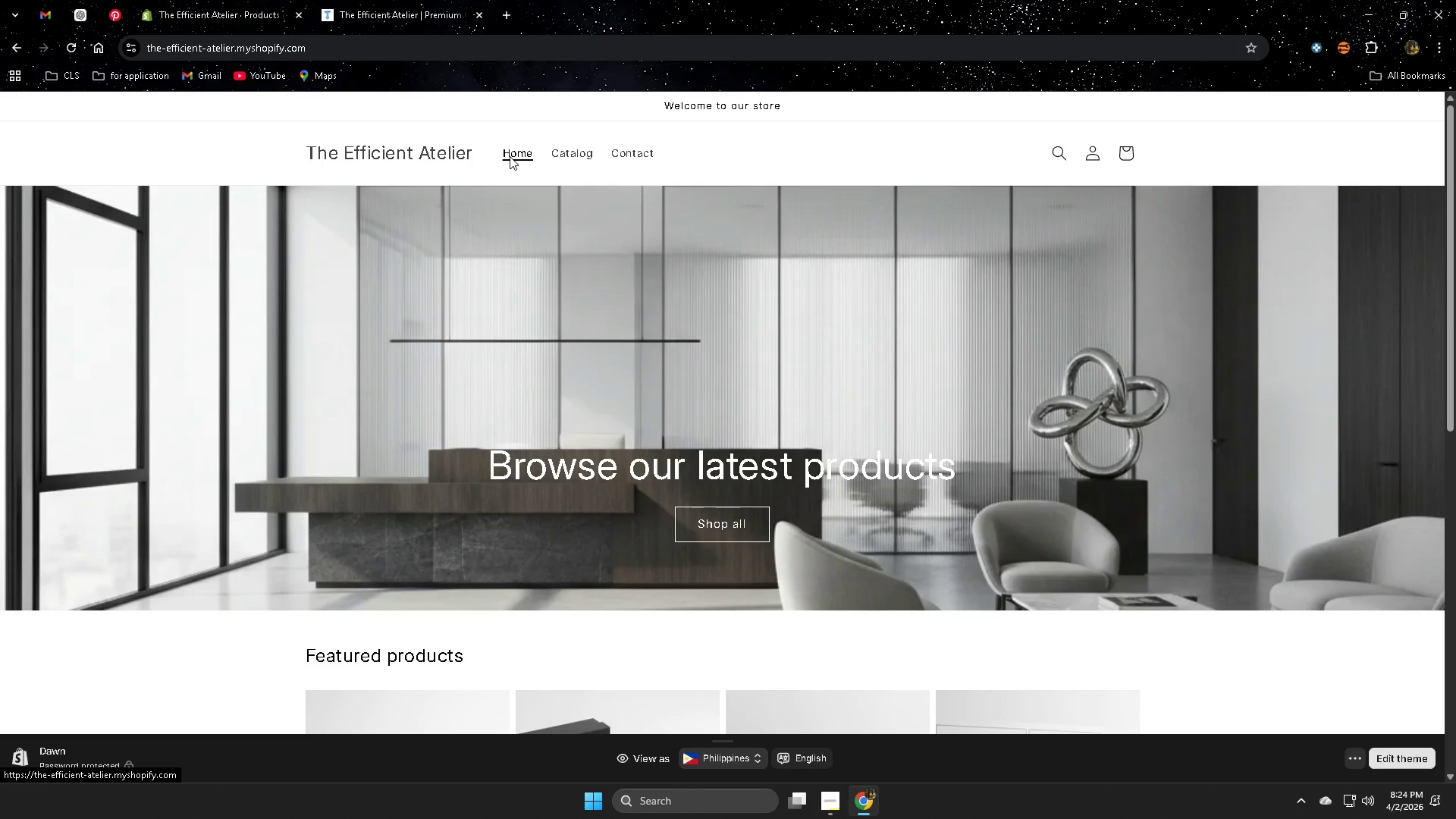 
scroll: coordinate [1050, 140], scroll_direction: down, amount: 2.0
 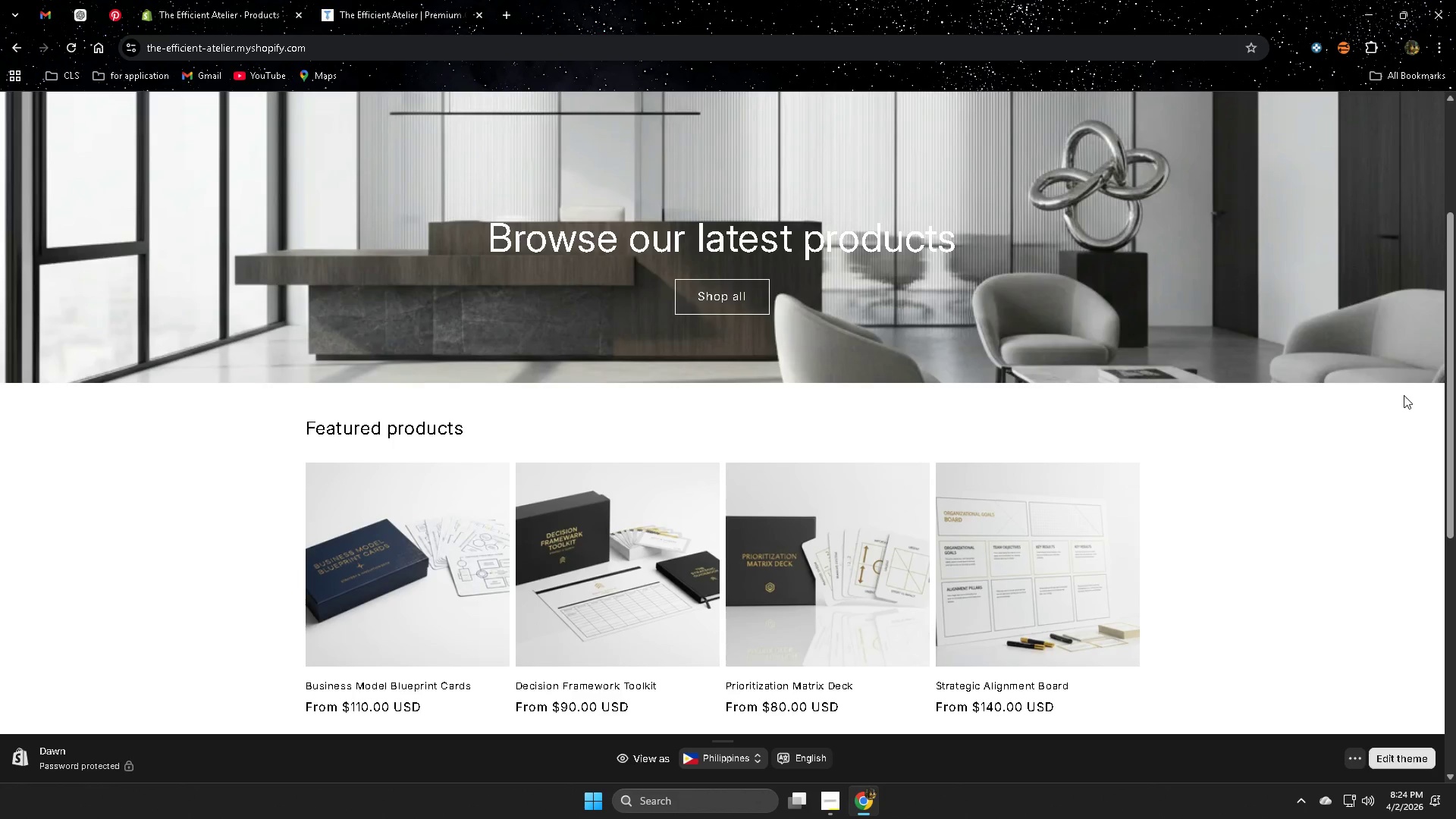 
wait(8.88)
 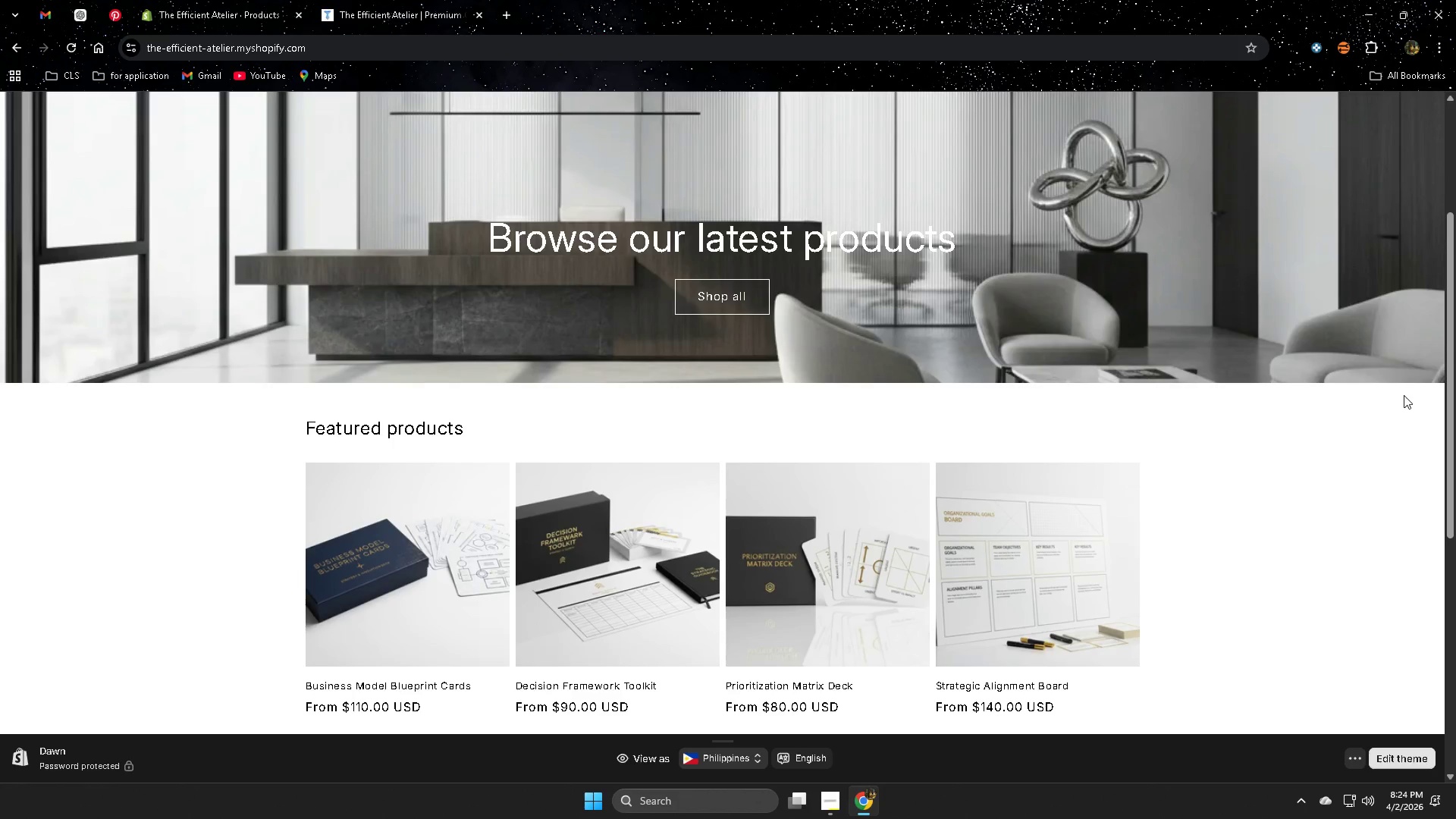 
scroll: coordinate [1404, 395], scroll_direction: down, amount: 1.0
 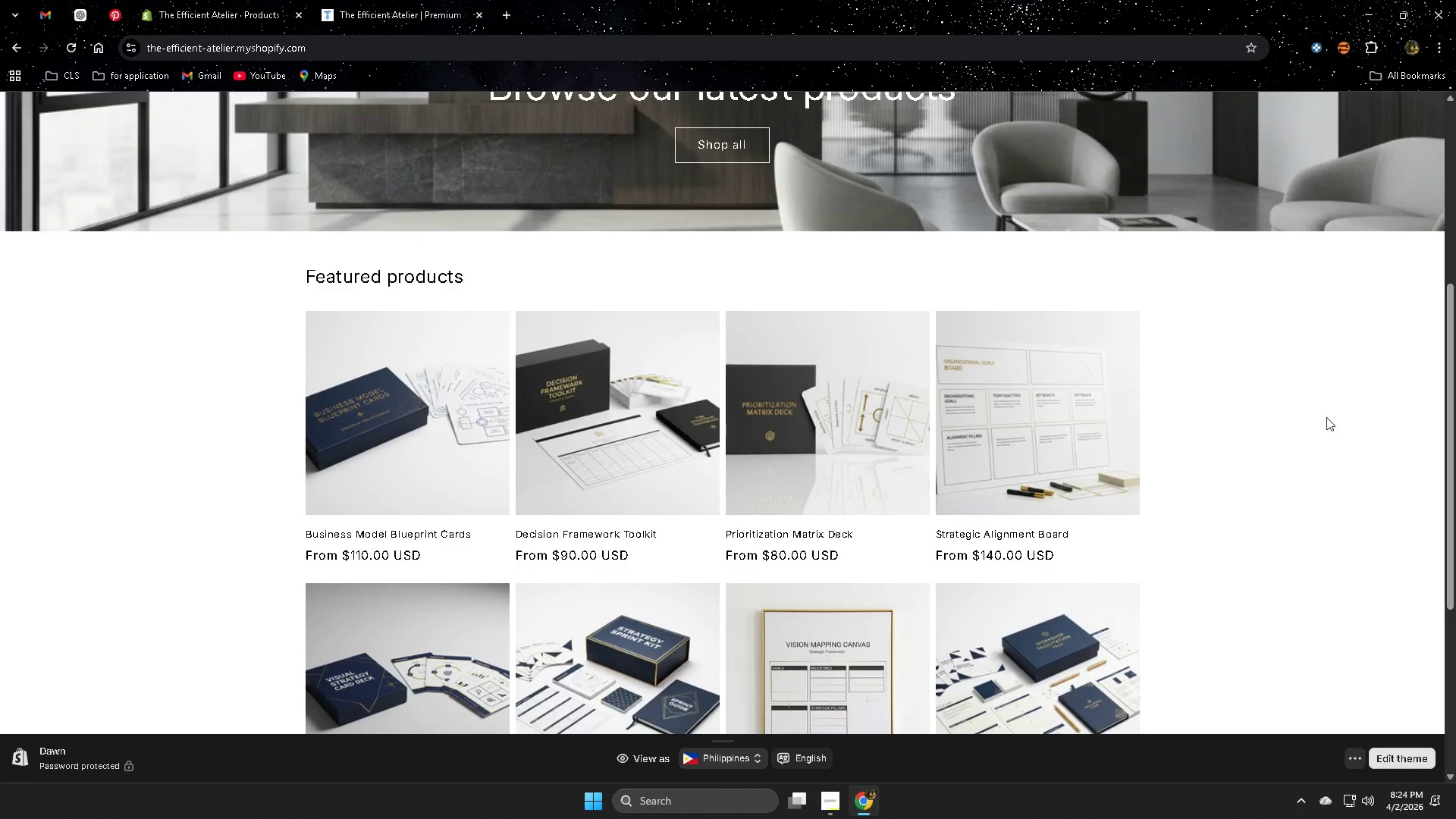 
left_click([849, 394])
 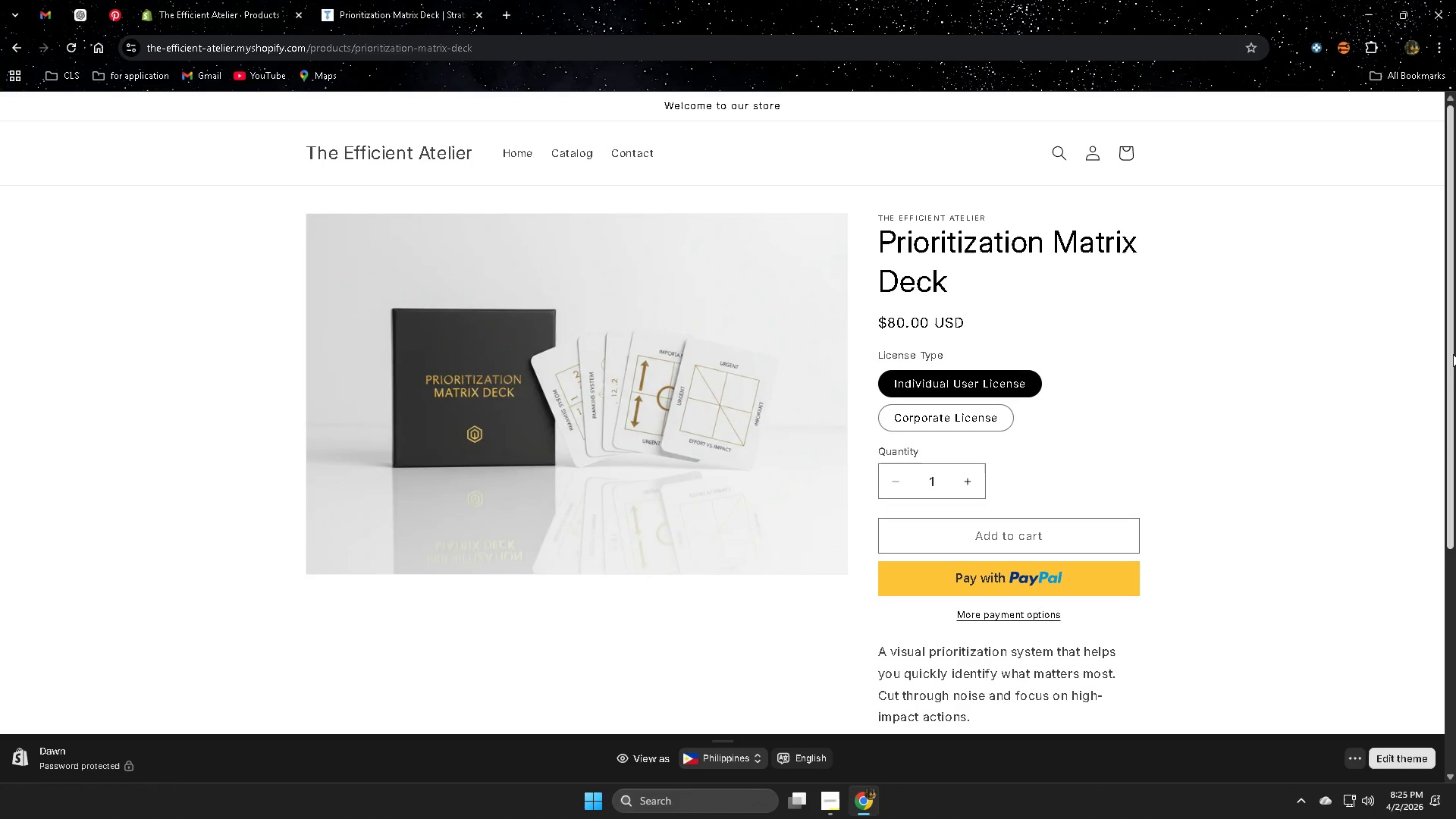 
wait(14.66)
 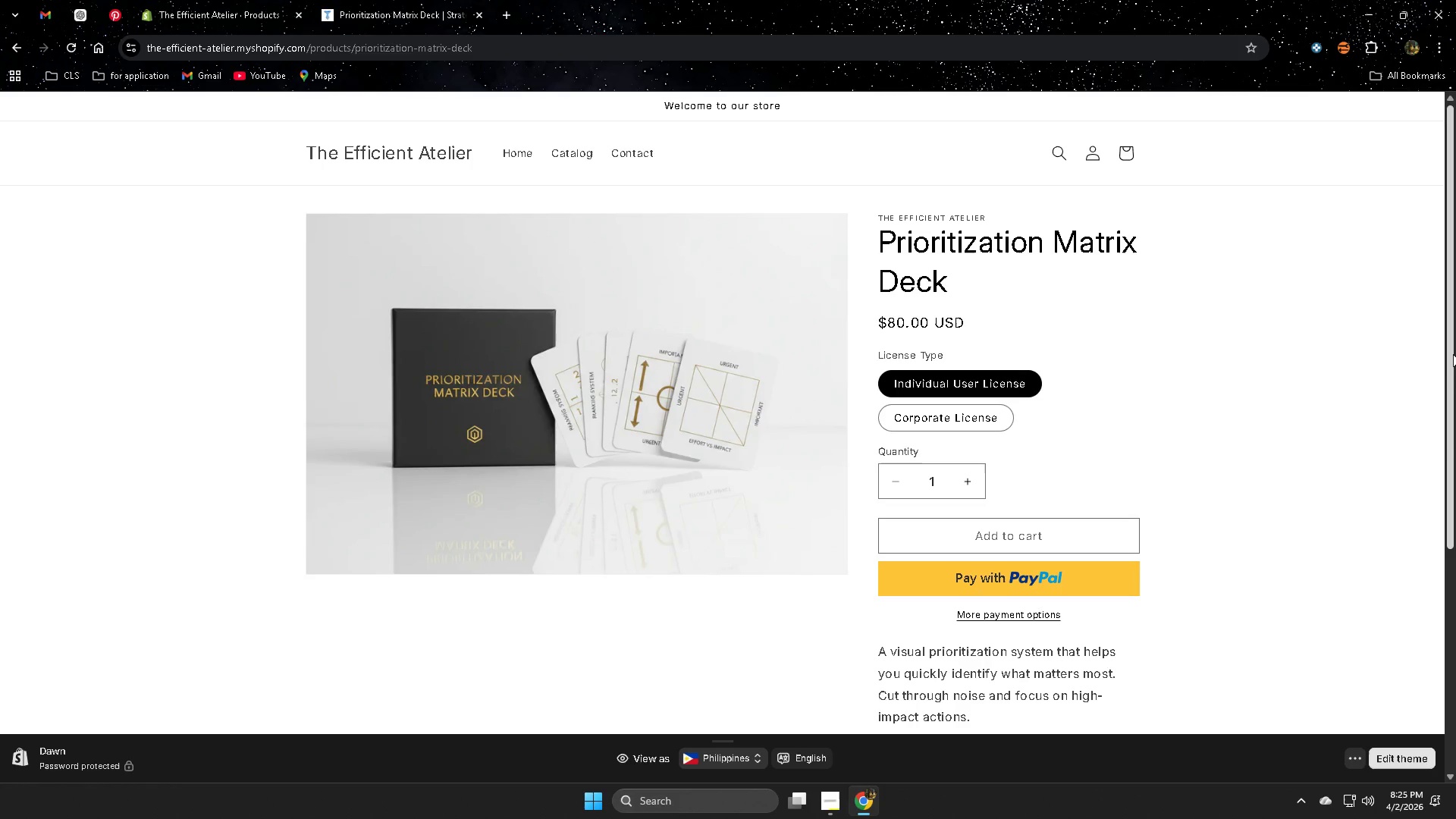 
left_click([966, 419])
 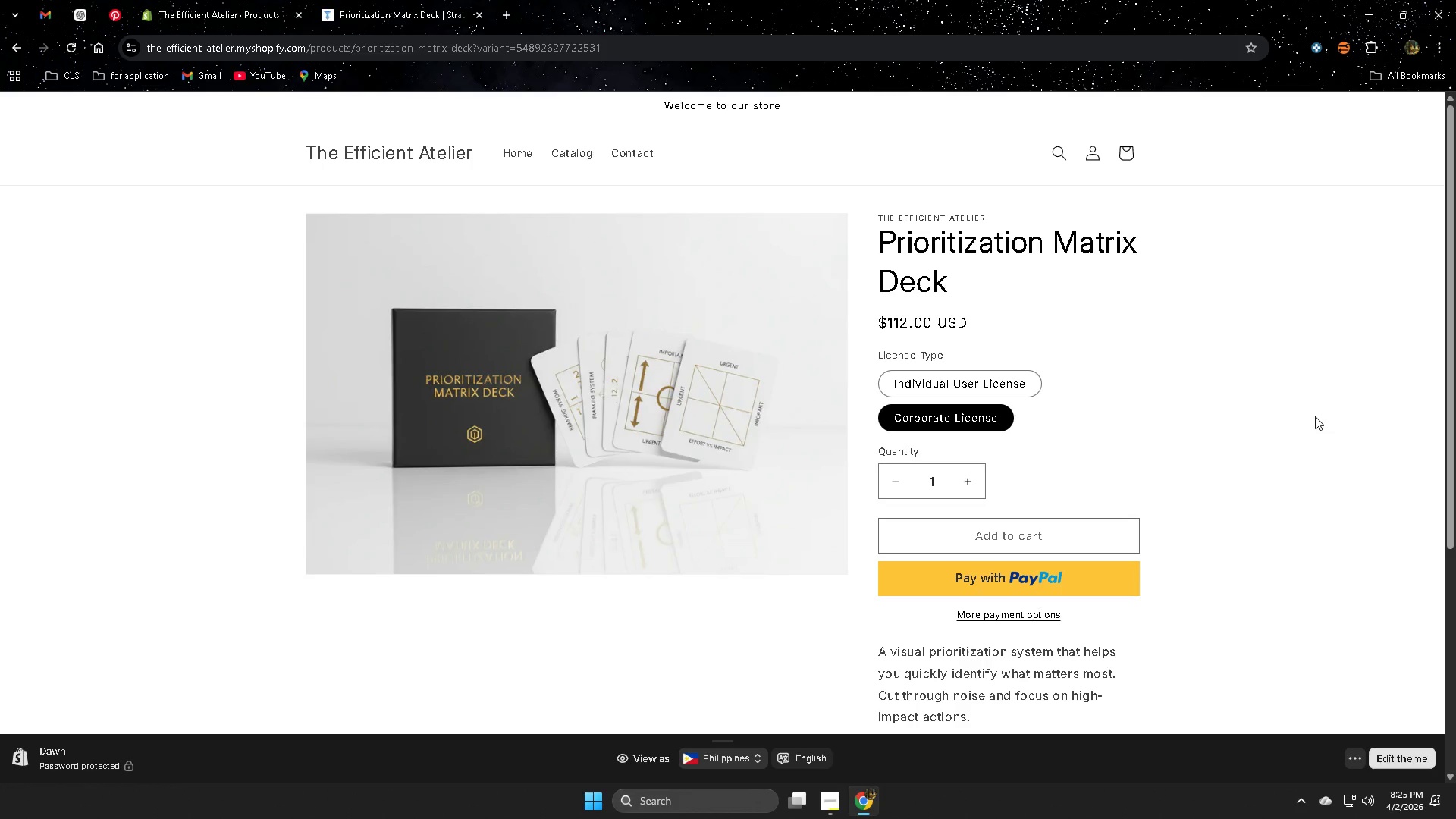 
wait(18.25)
 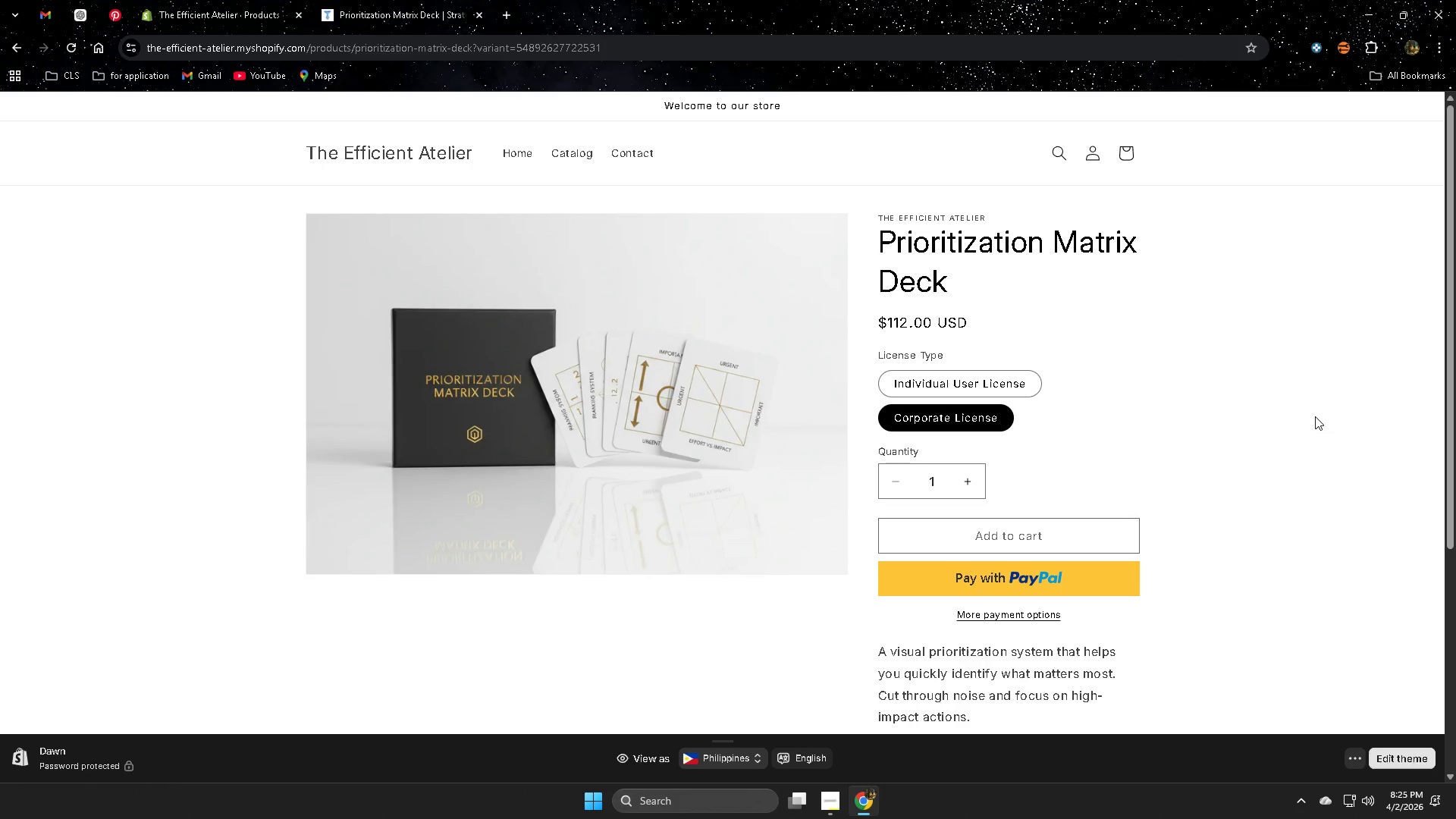 
scroll: coordinate [1315, 416], scroll_direction: down, amount: 1.0
 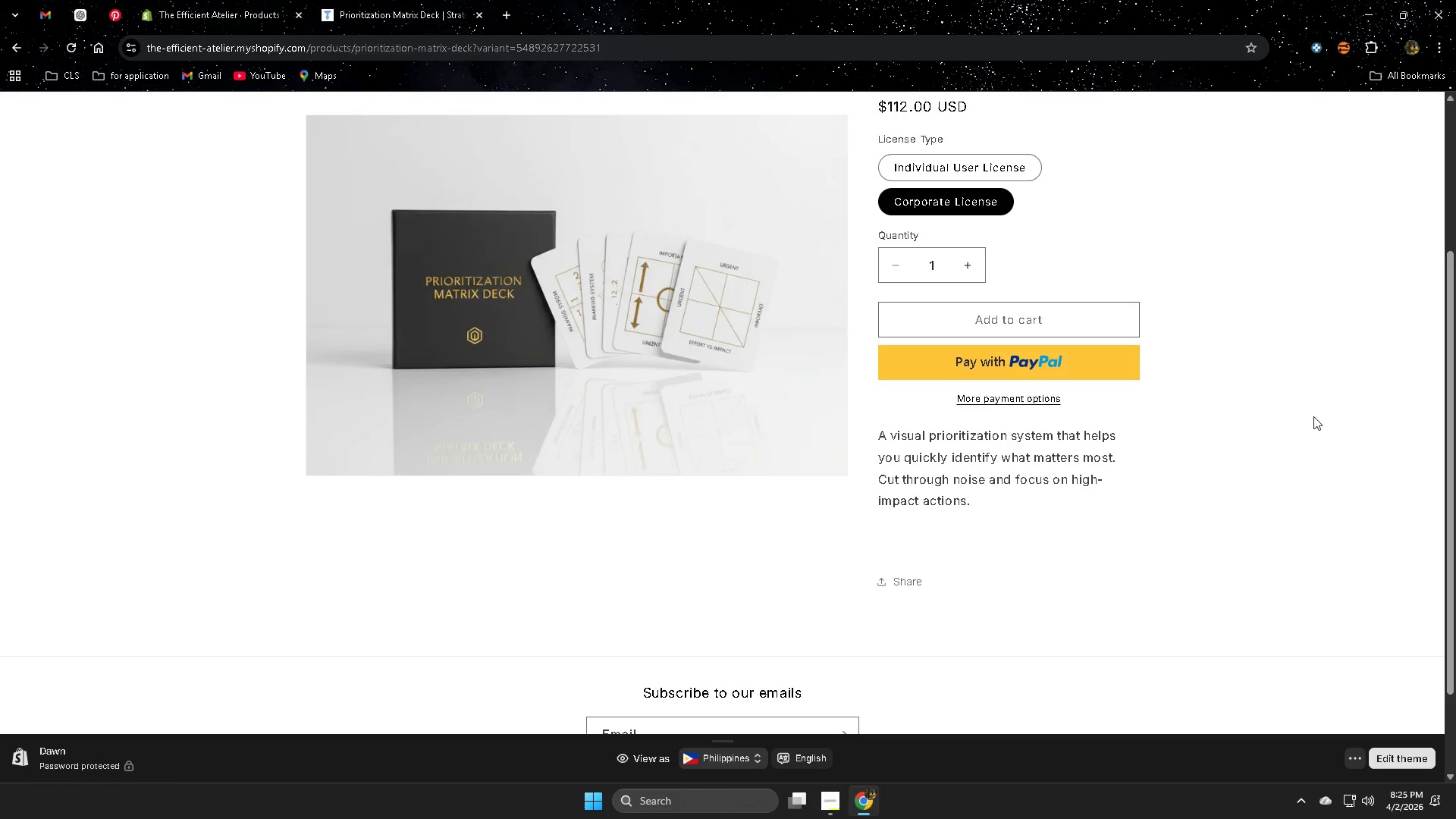 
wait(20.81)
 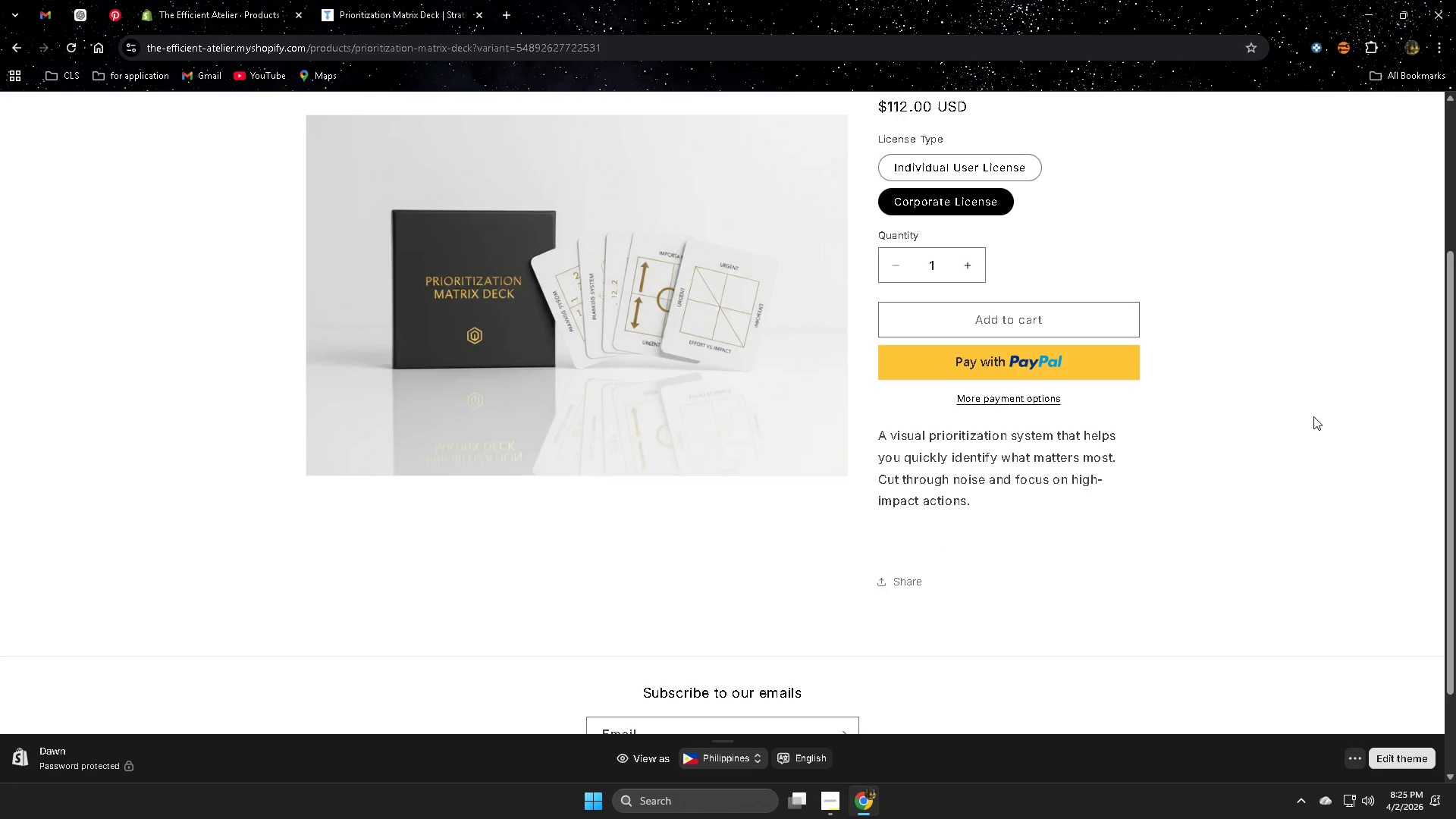 
scroll: coordinate [1313, 416], scroll_direction: down, amount: 1.0
 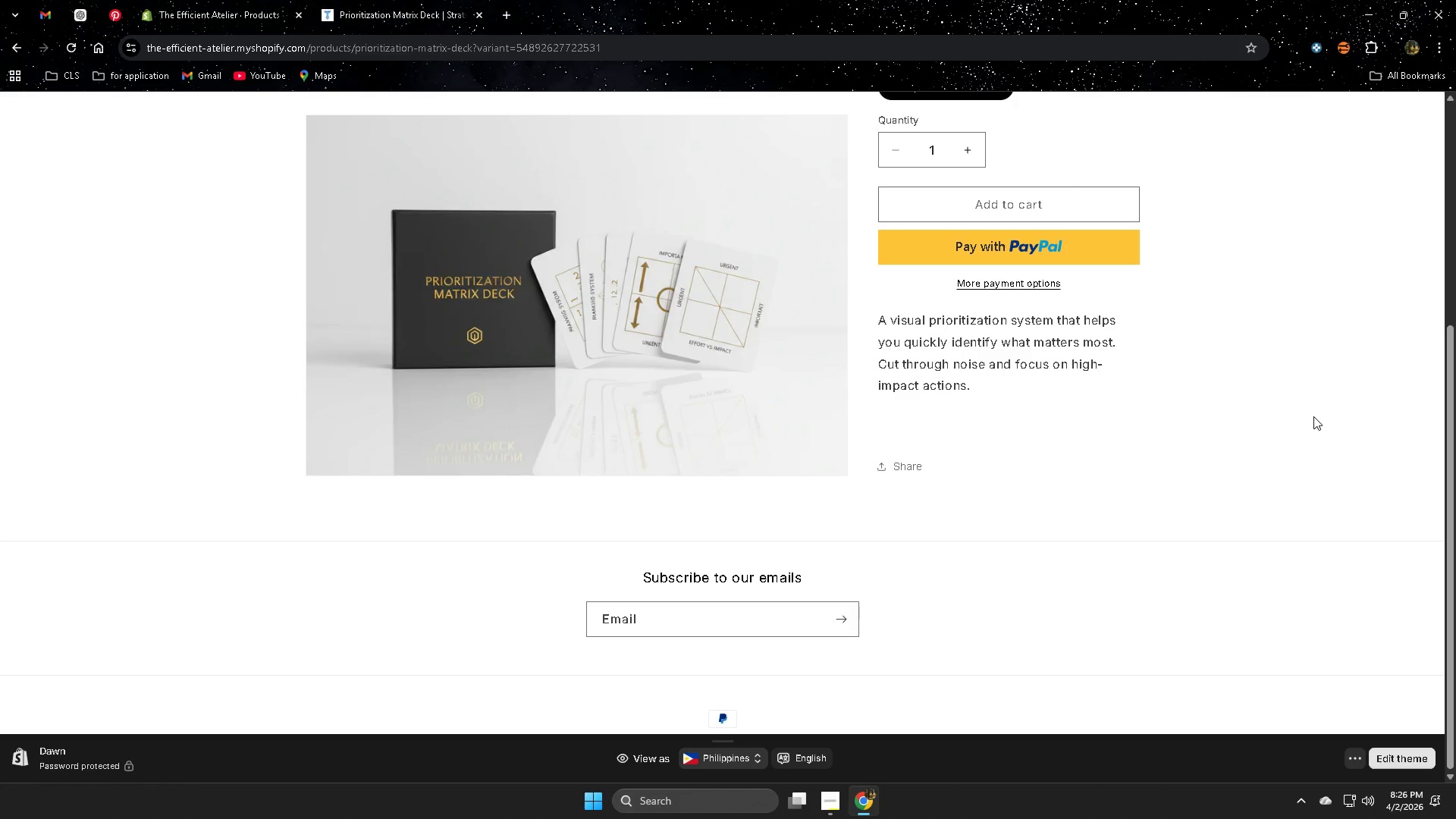 
wait(26.55)
 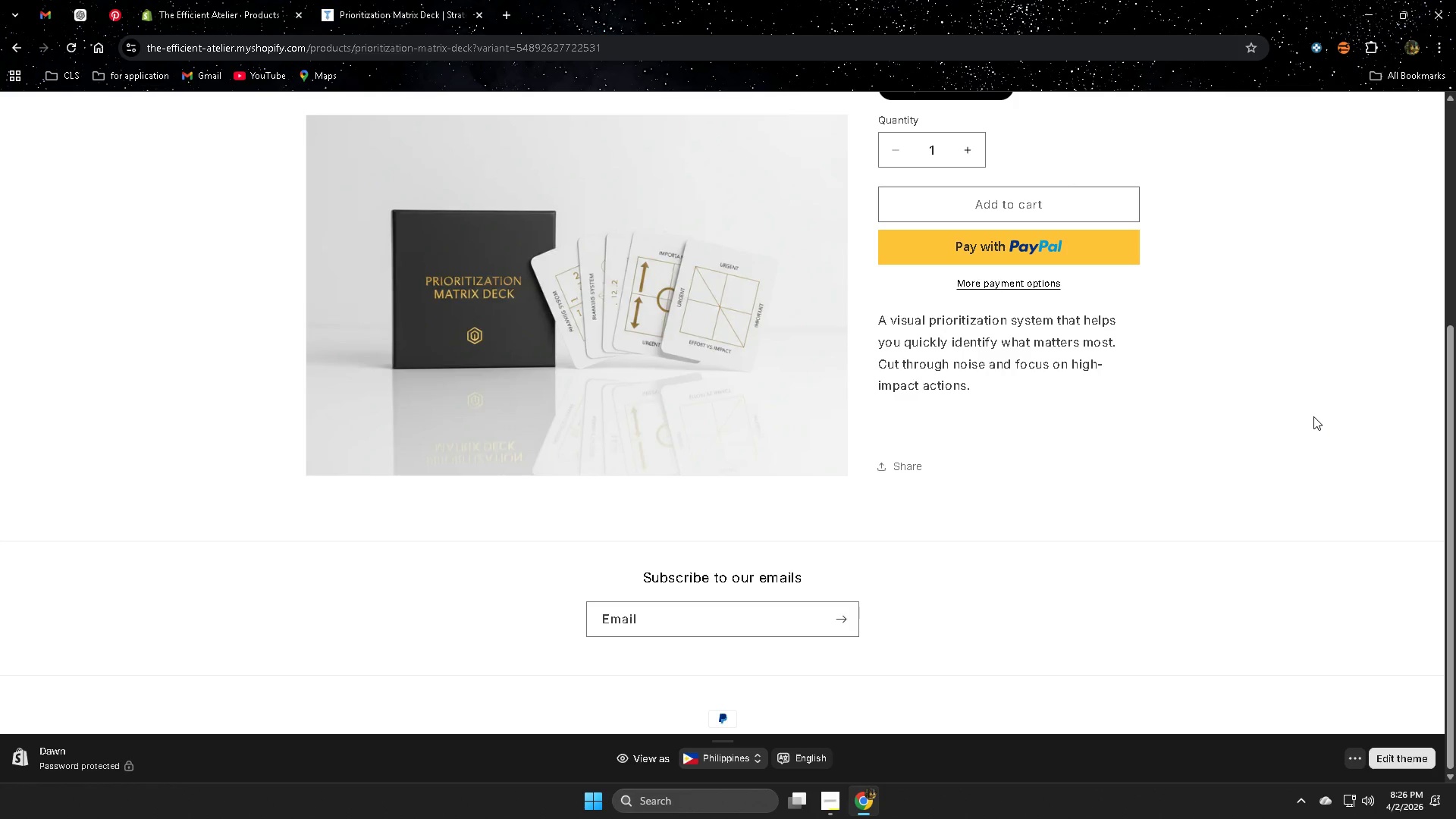 
scroll: coordinate [1313, 416], scroll_direction: none, amount: 0.0
 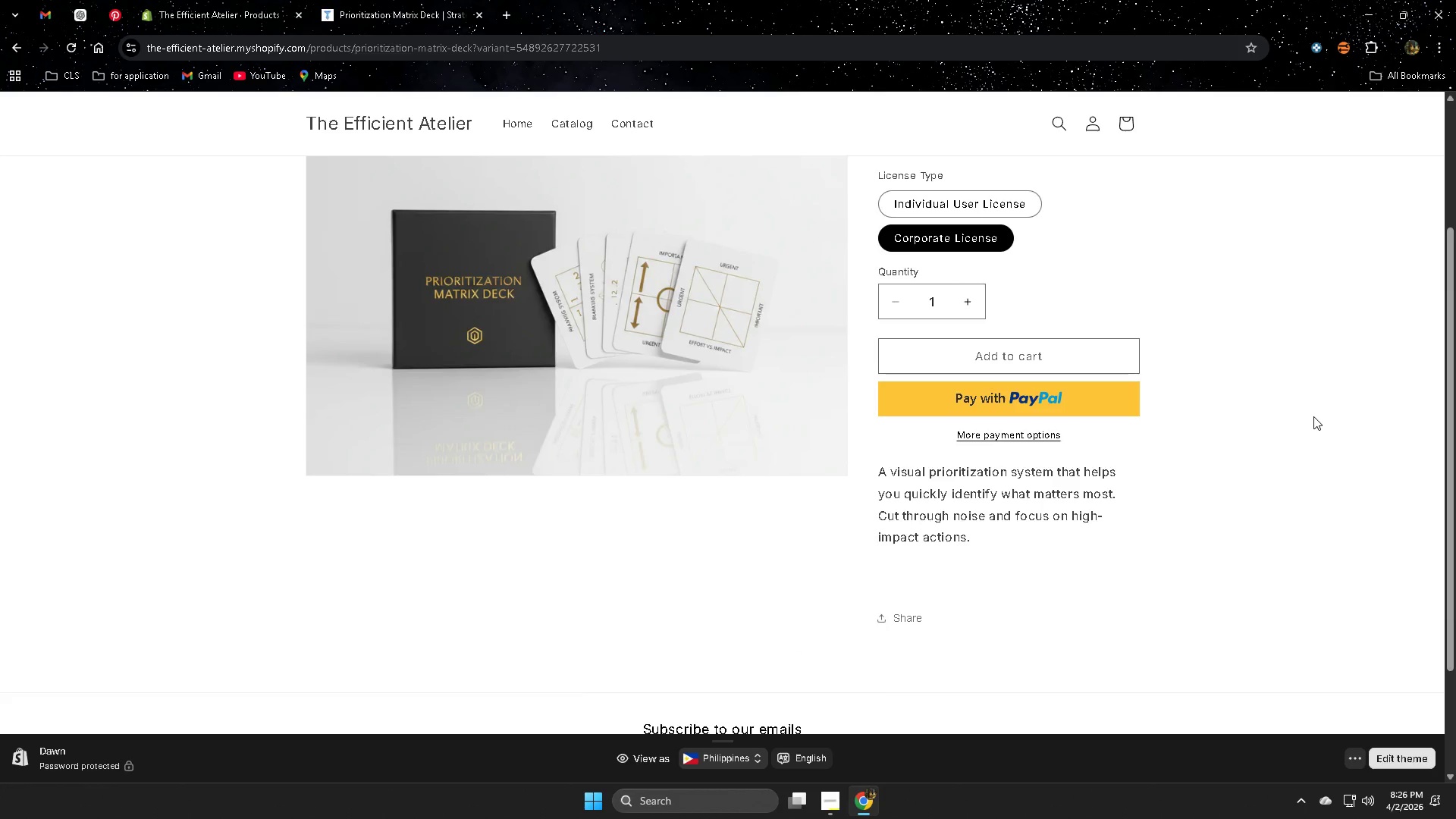 
scroll: coordinate [1313, 416], scroll_direction: up, amount: 2.0
 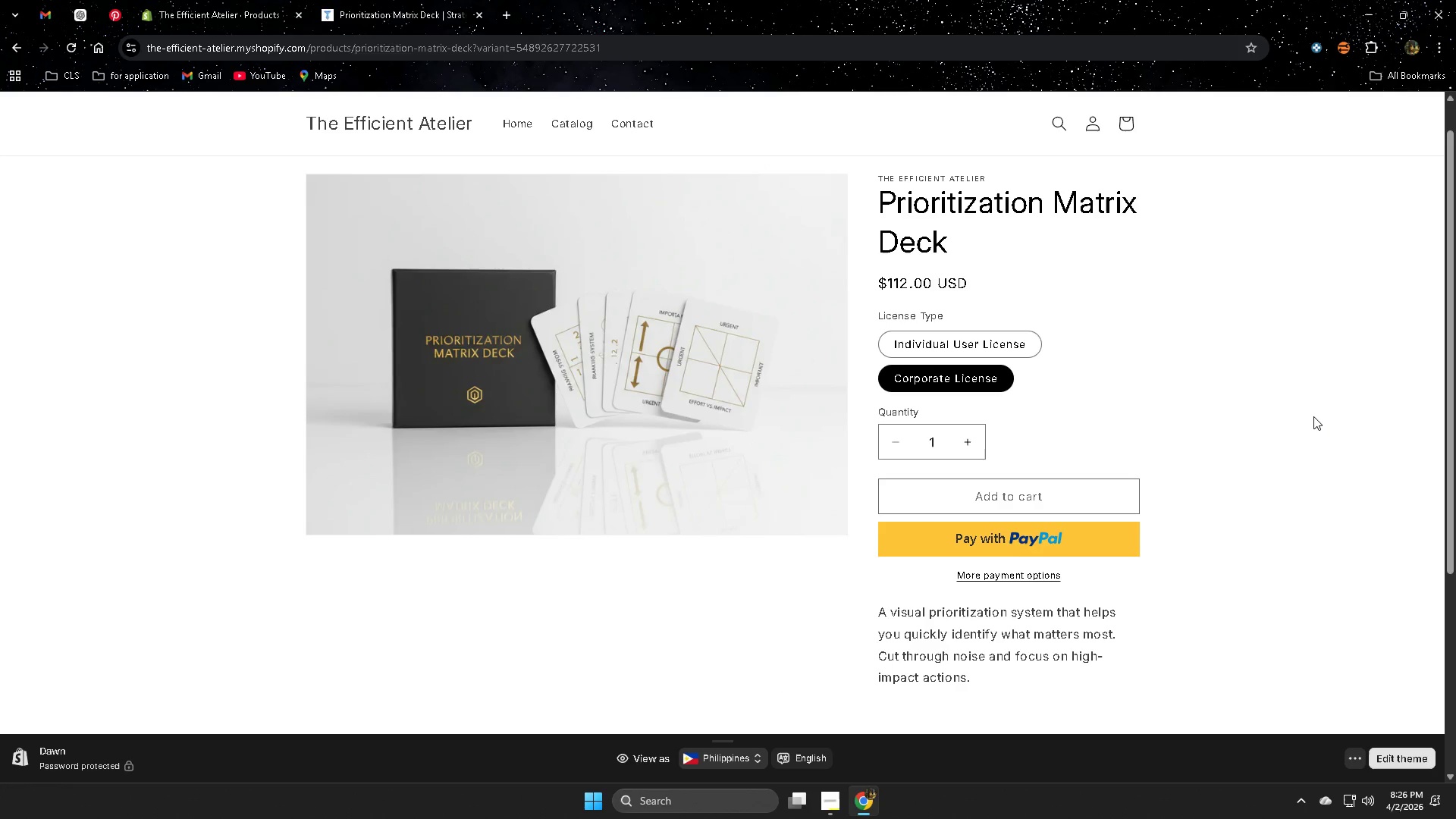 
wait(25.97)
 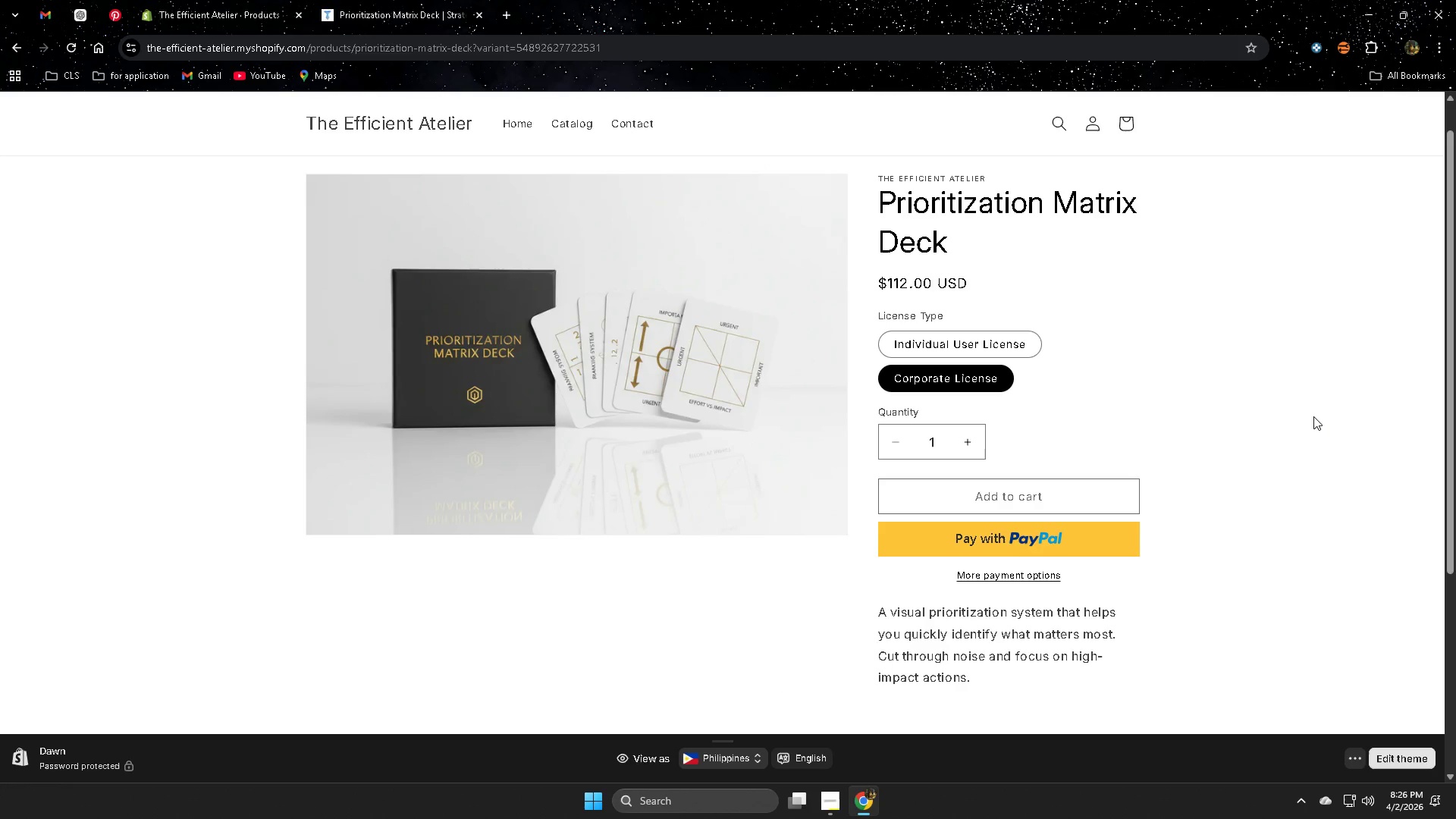 
scroll: coordinate [1313, 416], scroll_direction: down, amount: 3.0
 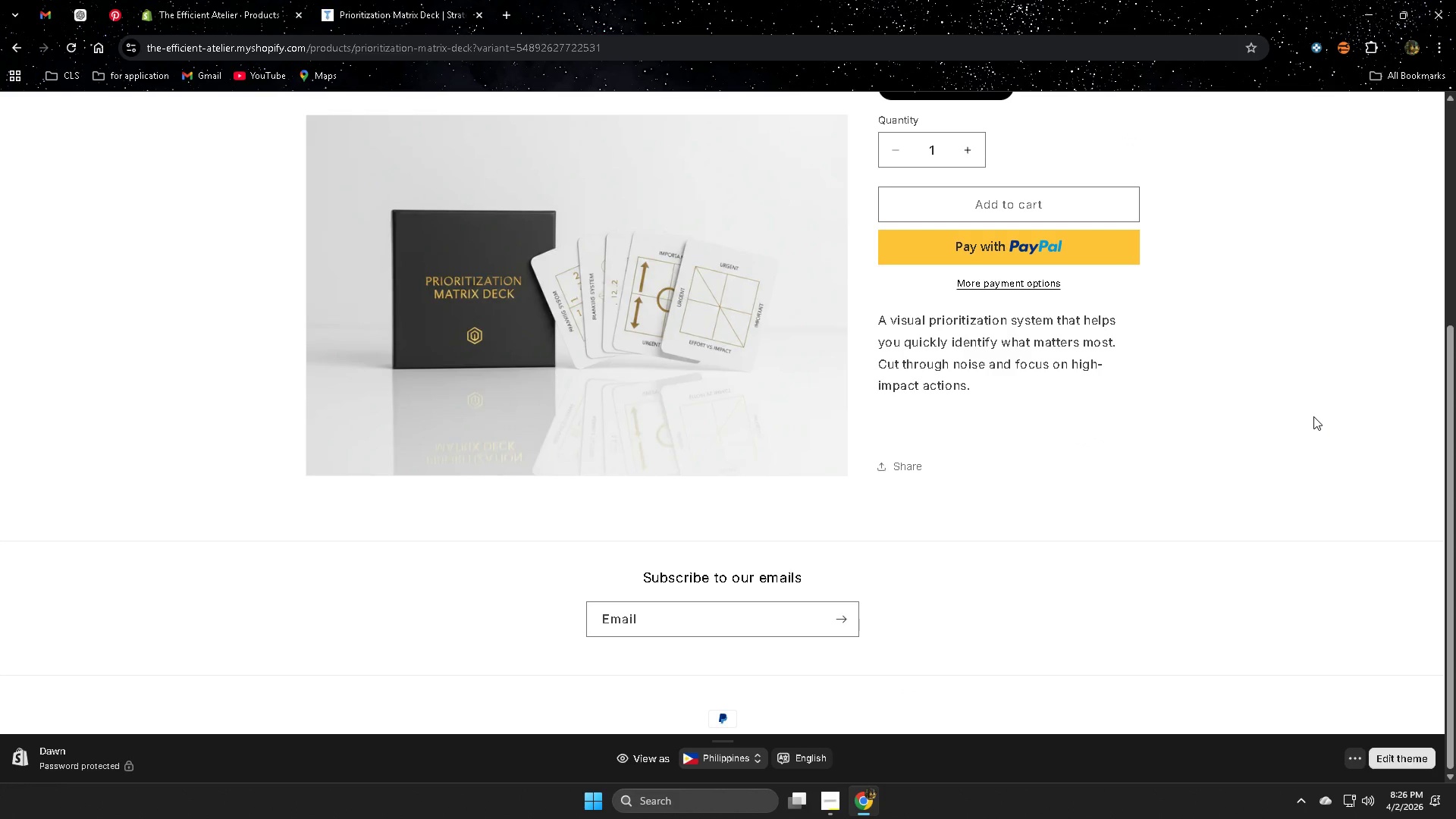 
wait(8.27)
 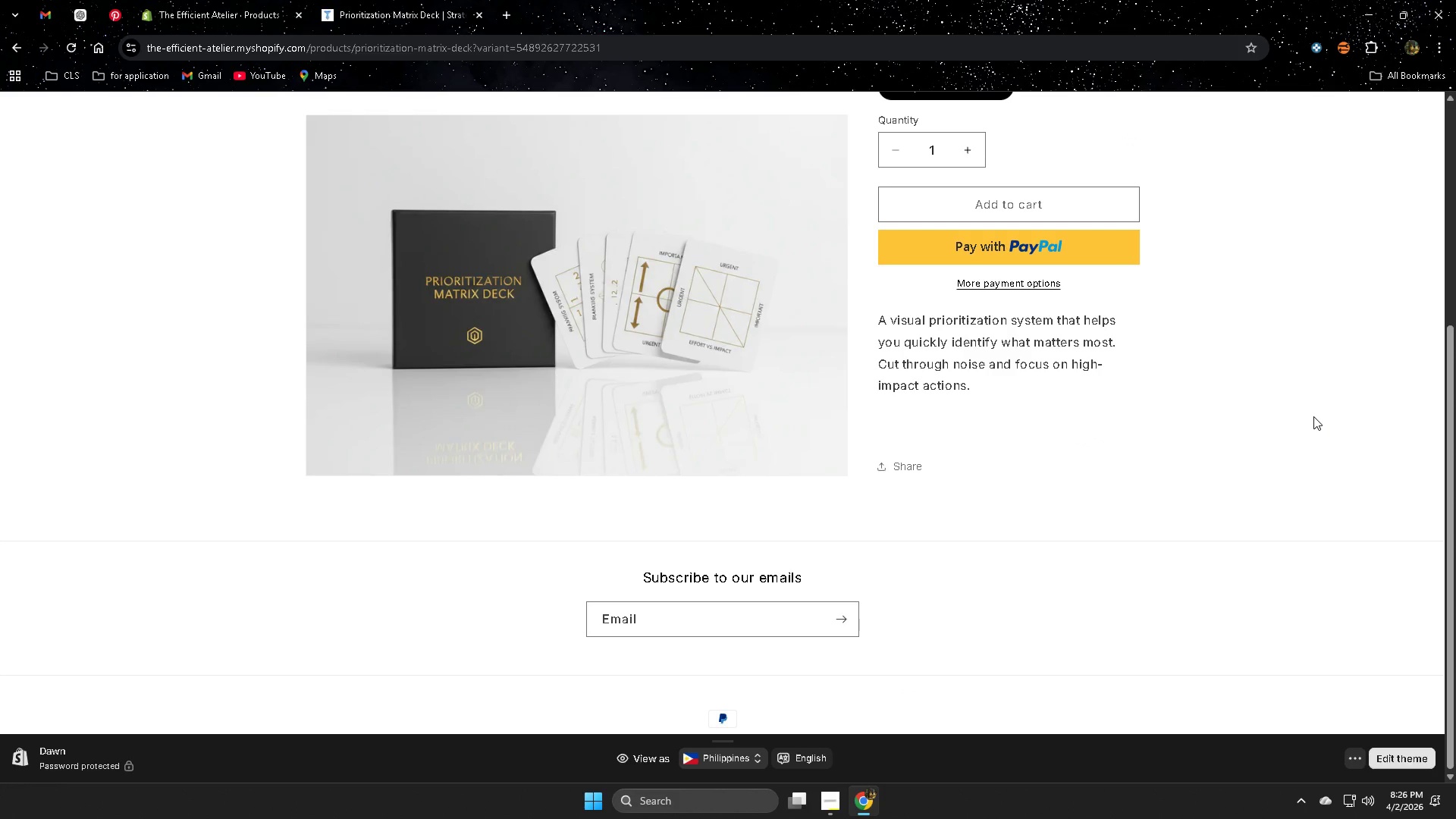 
scroll: coordinate [1313, 416], scroll_direction: down, amount: 1.0
 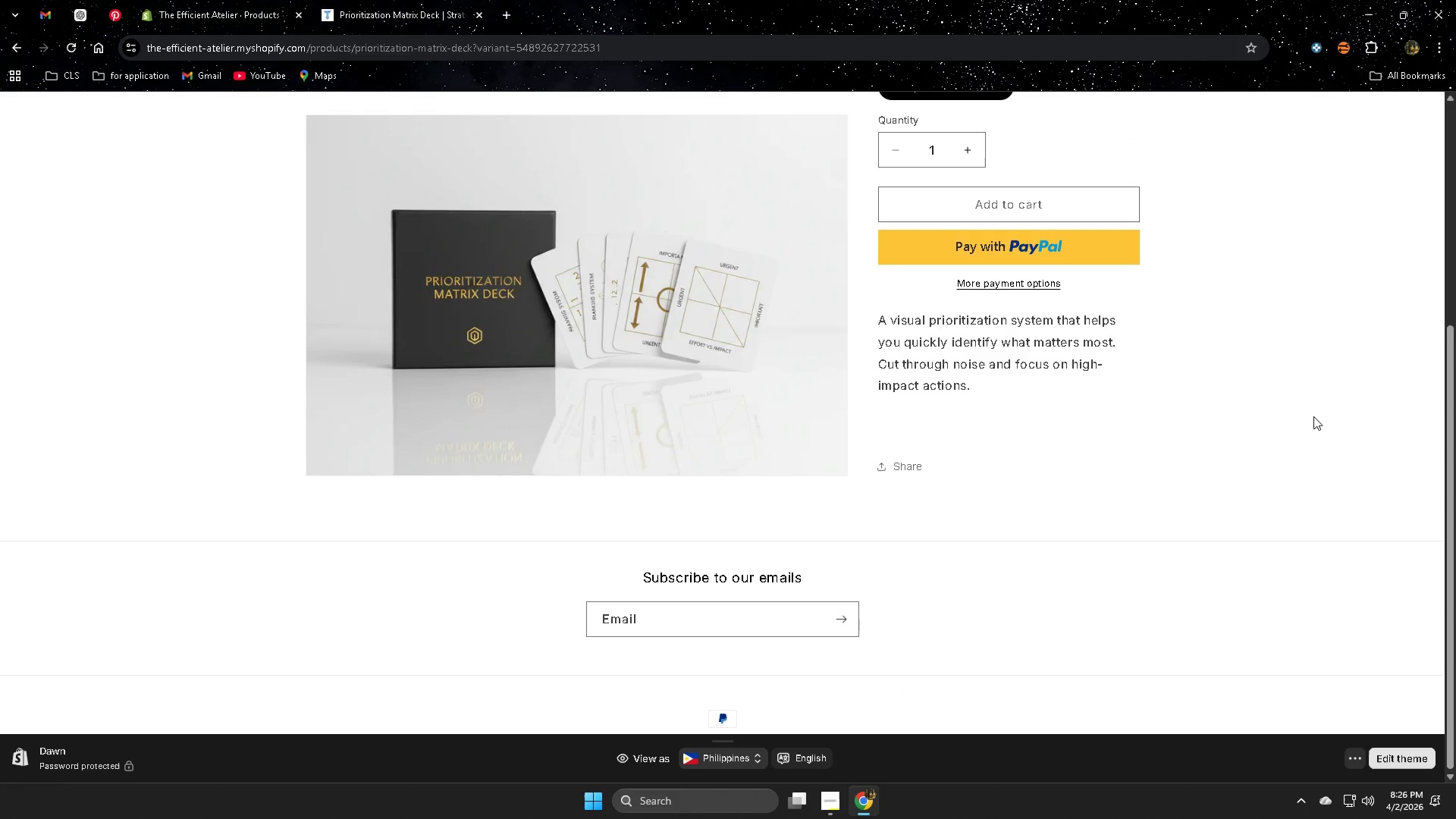 
scroll: coordinate [1313, 416], scroll_direction: up, amount: 1.0
 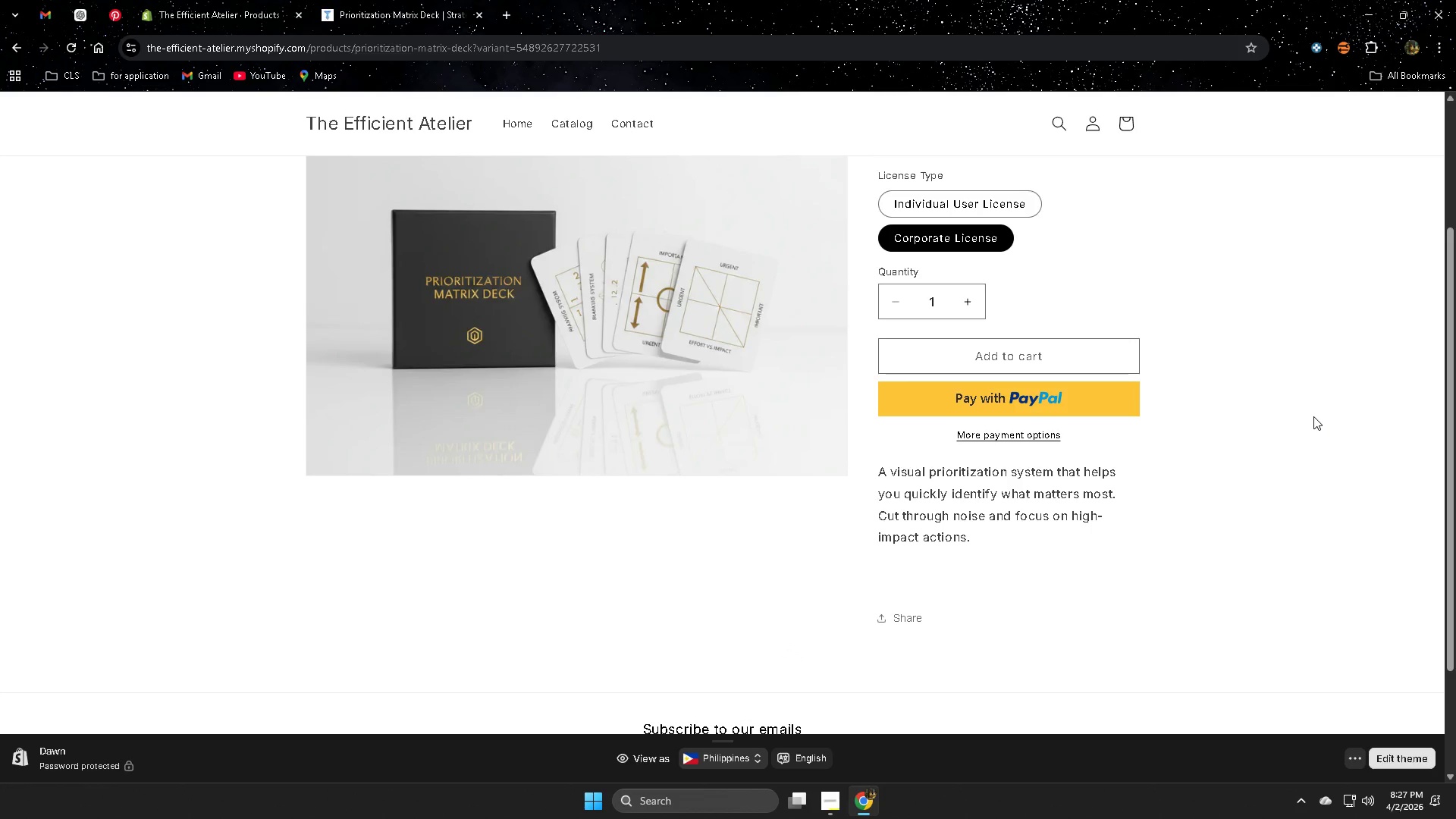 
wait(31.41)
 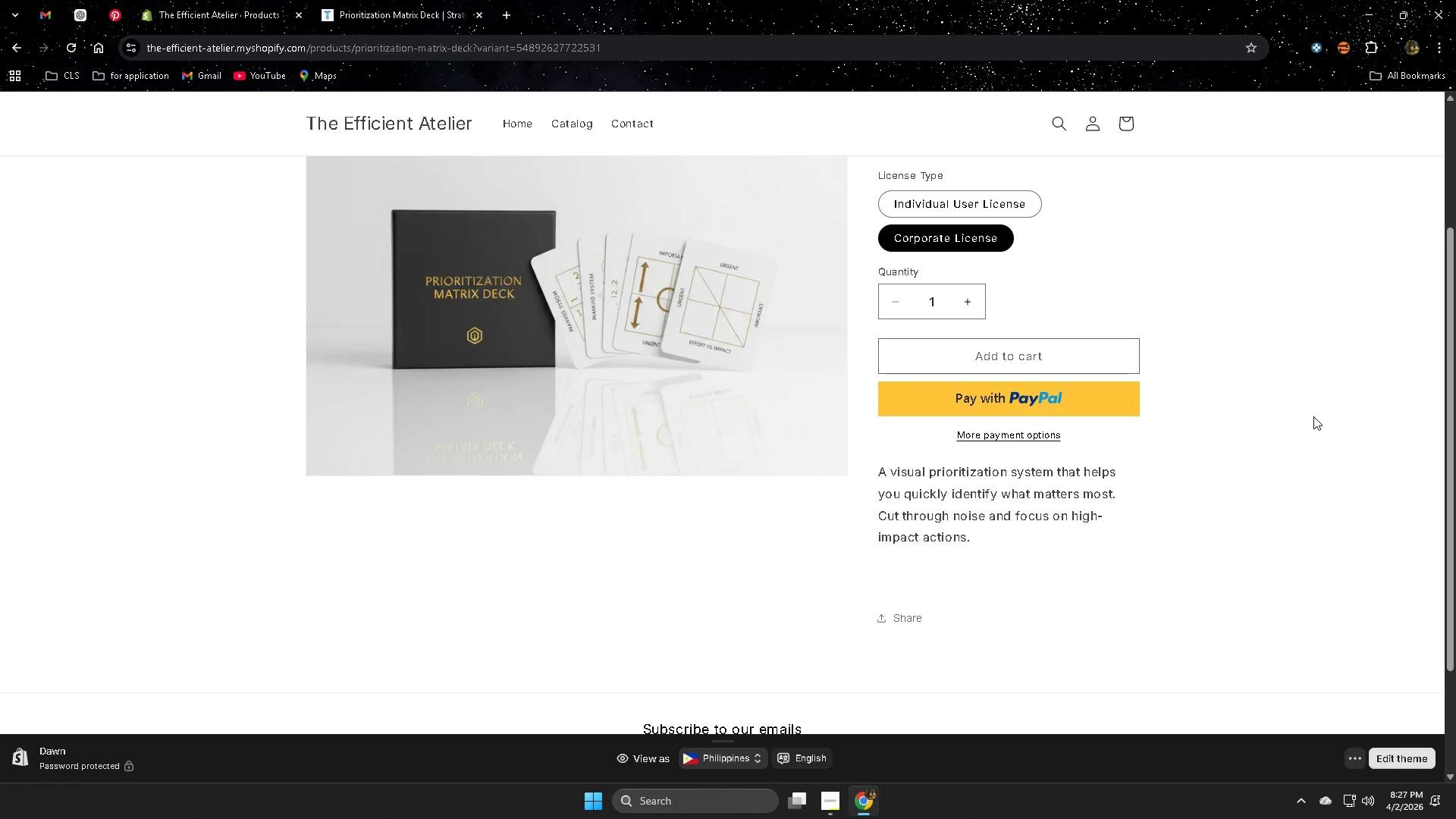 
left_click([504, 119])
 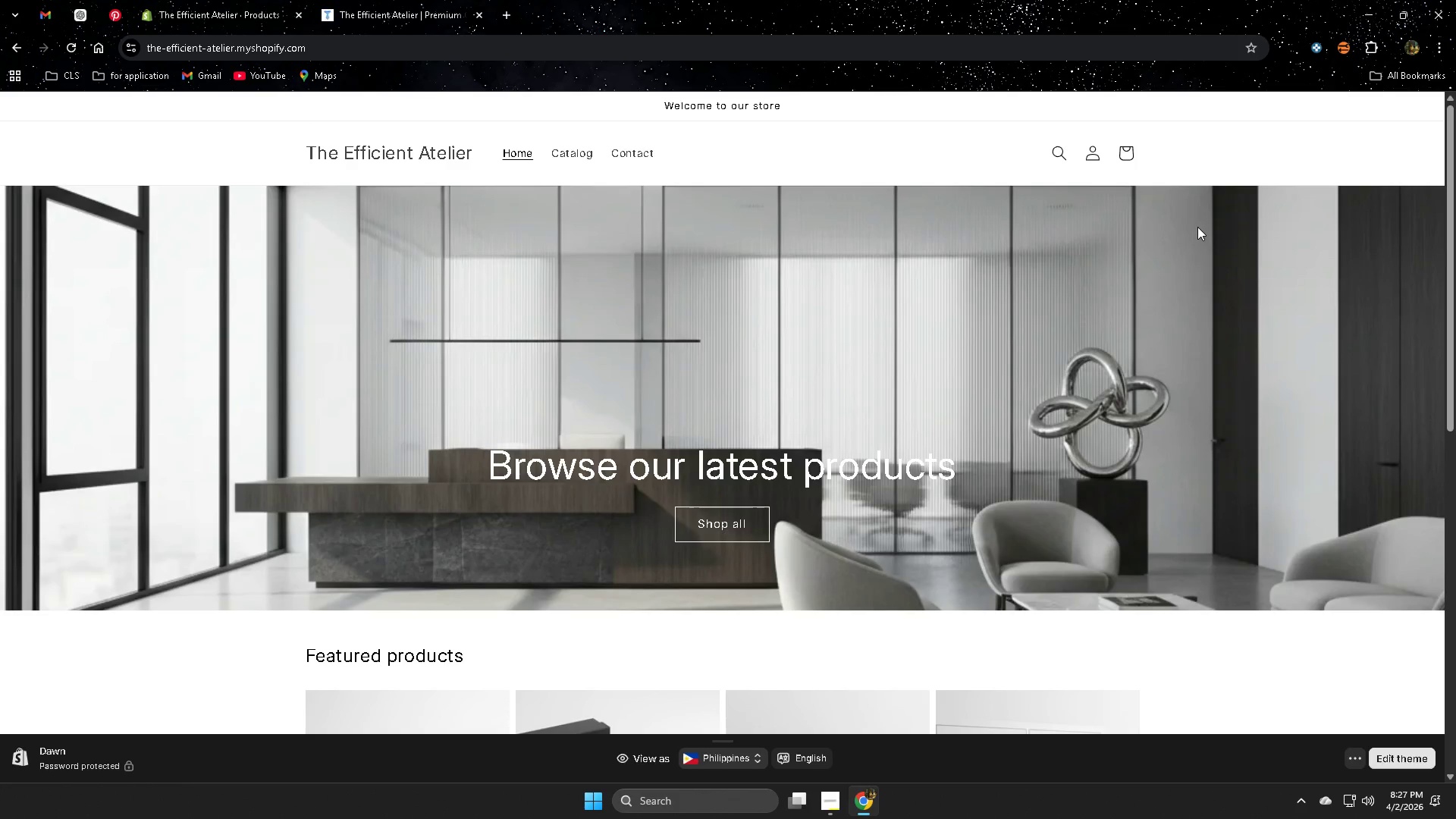 
wait(26.97)
 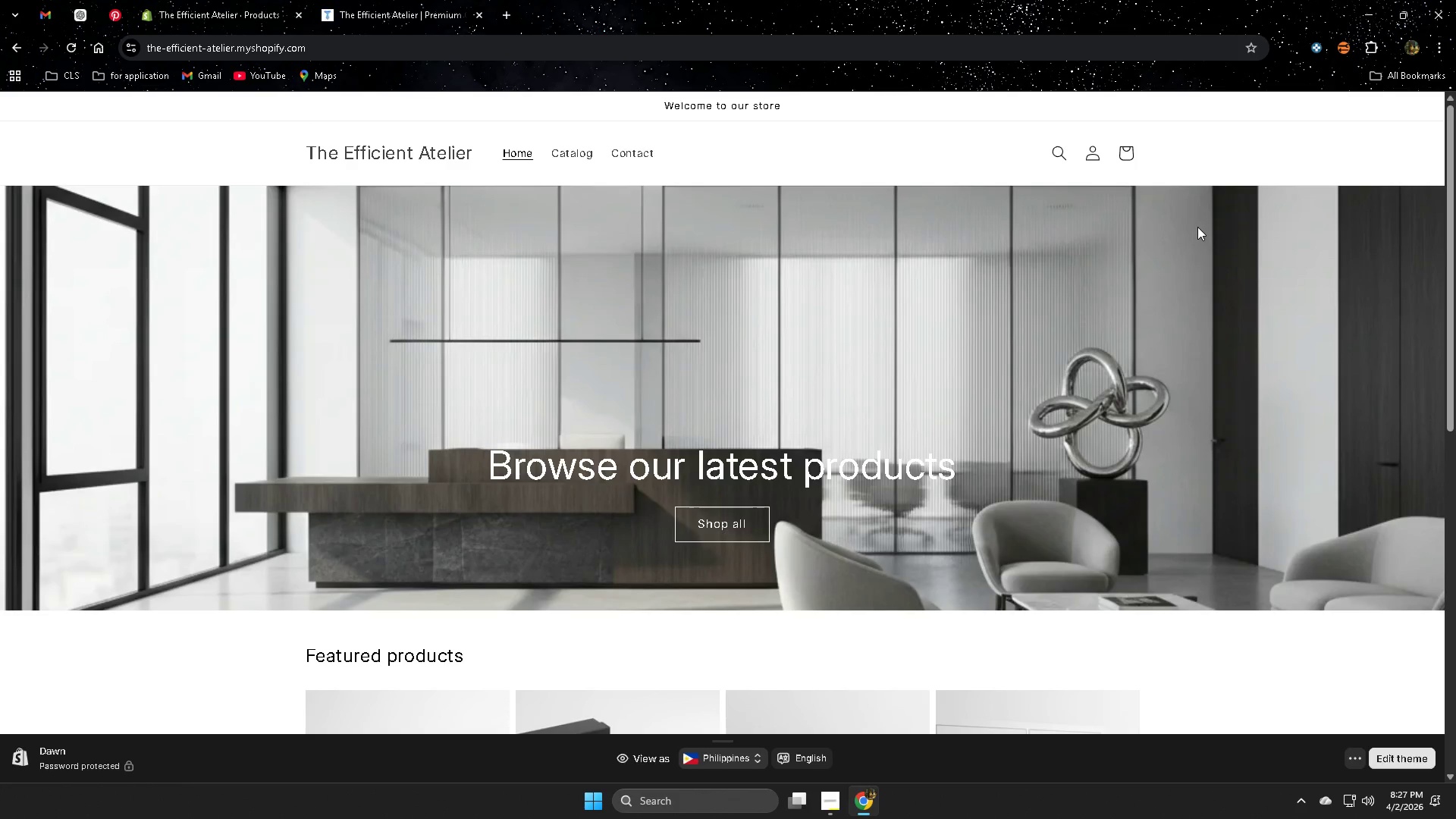 
scroll: coordinate [1197, 227], scroll_direction: down, amount: 2.0
 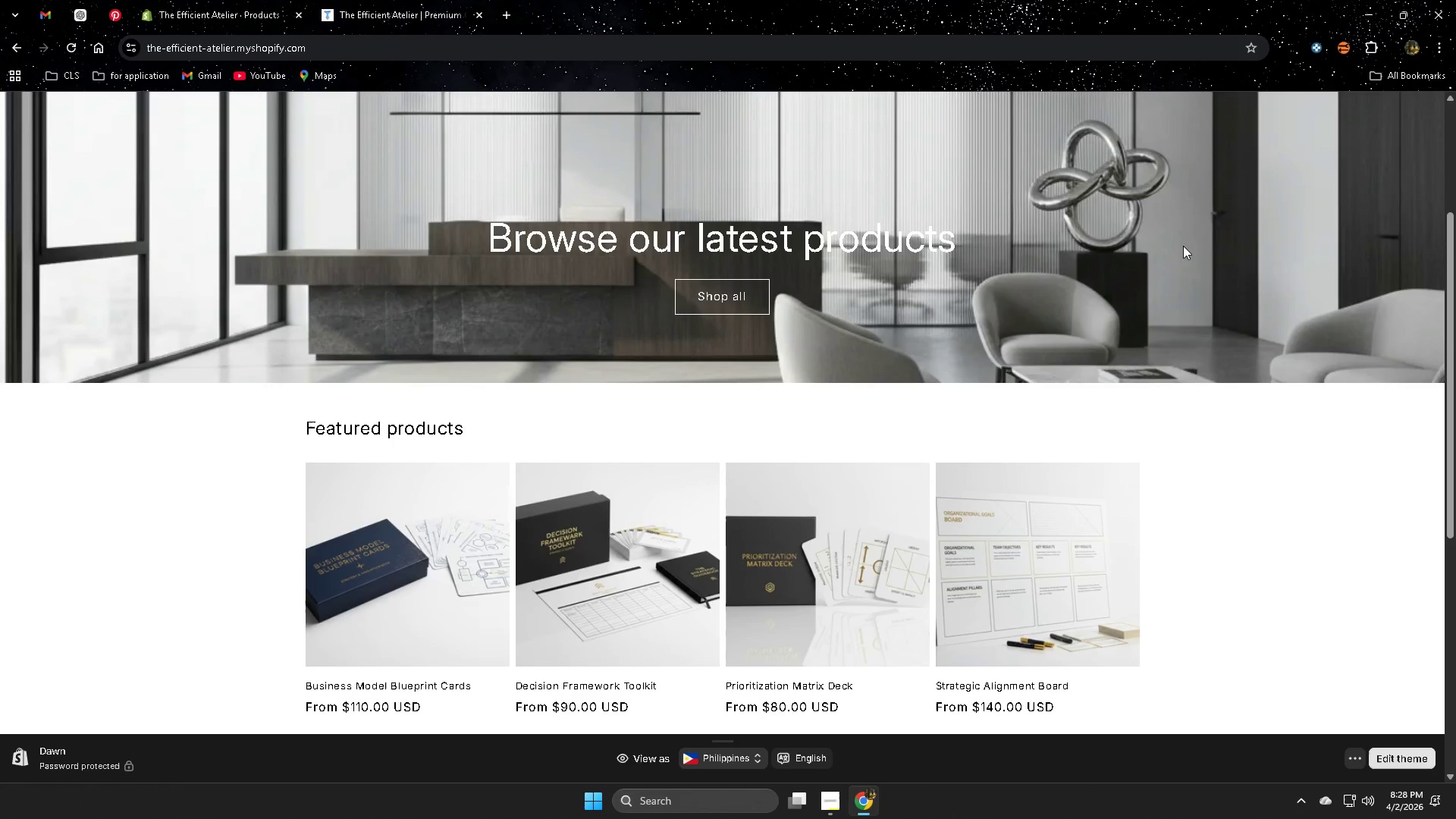 
wait(32.55)
 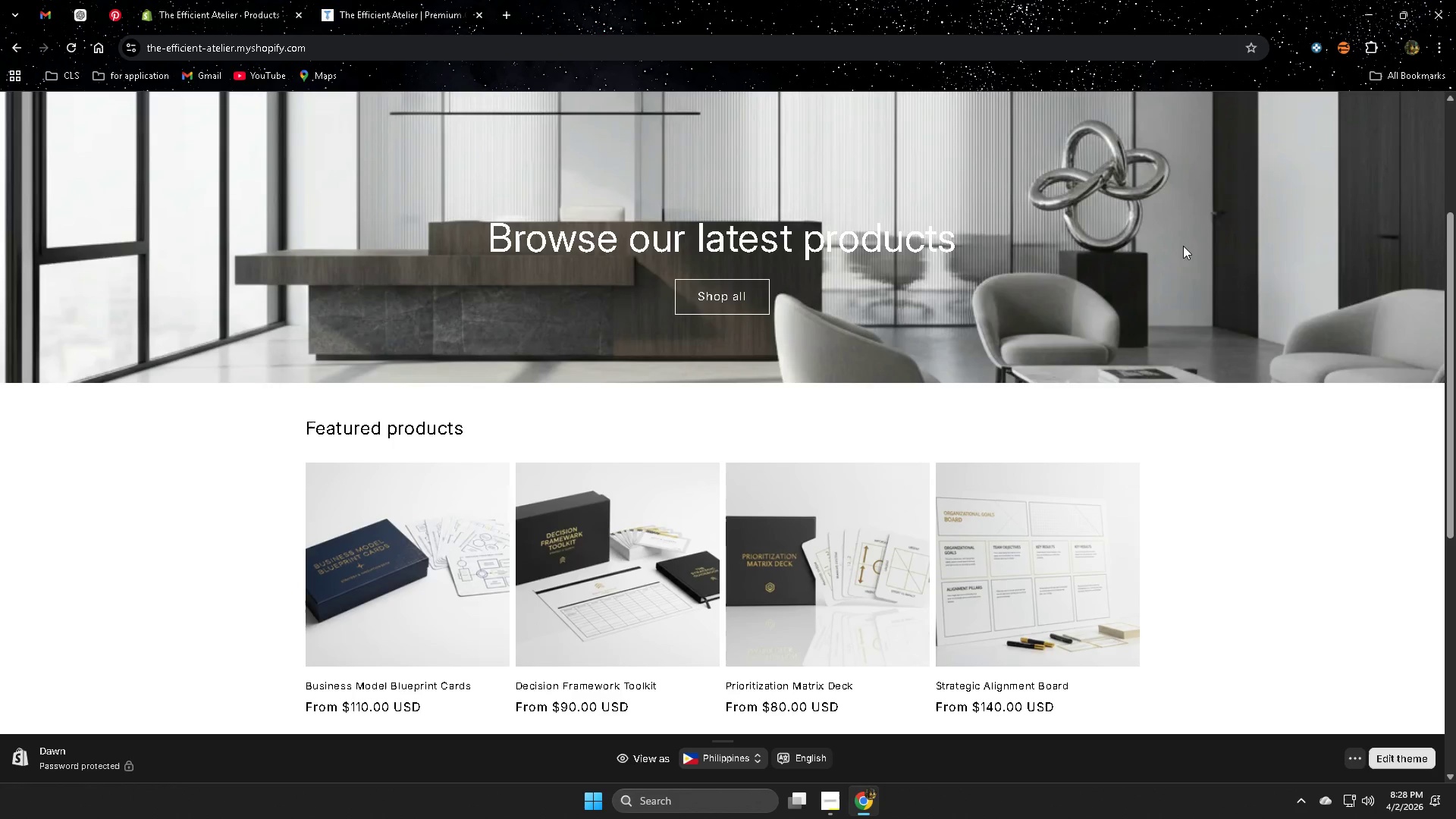 
scroll: coordinate [1183, 246], scroll_direction: down, amount: 3.0
 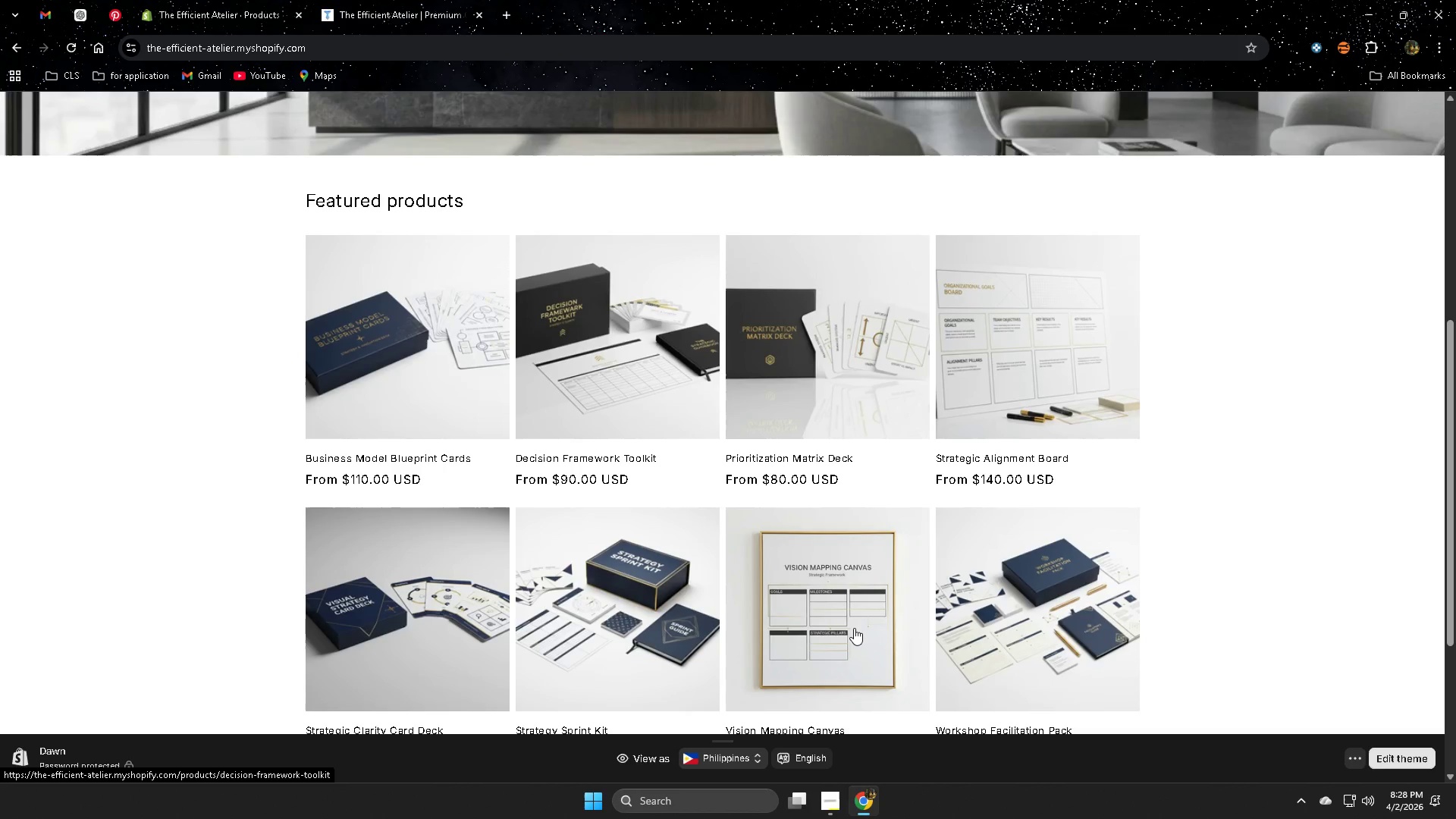 
left_click([855, 627])
 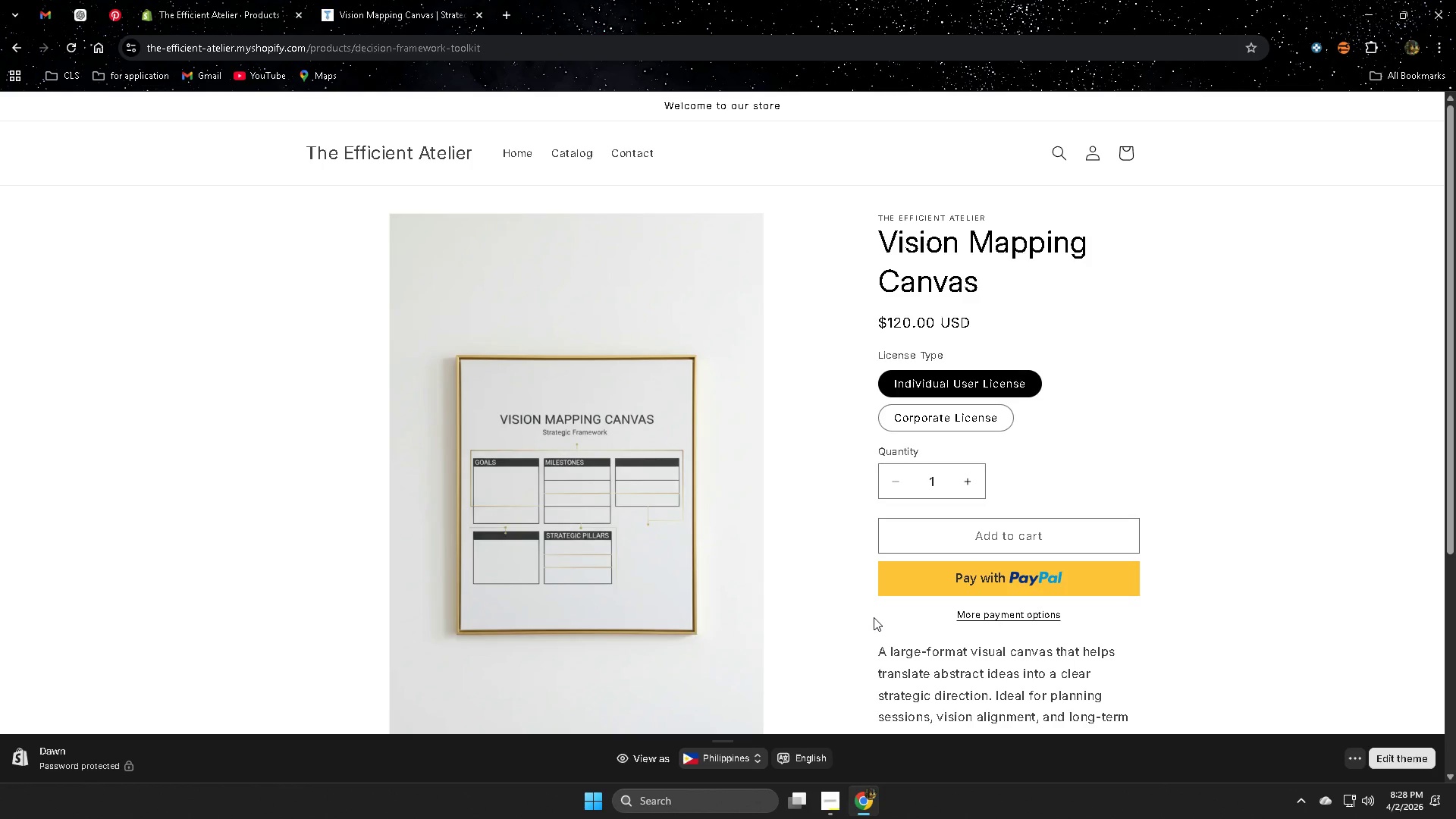 
wait(9.7)
 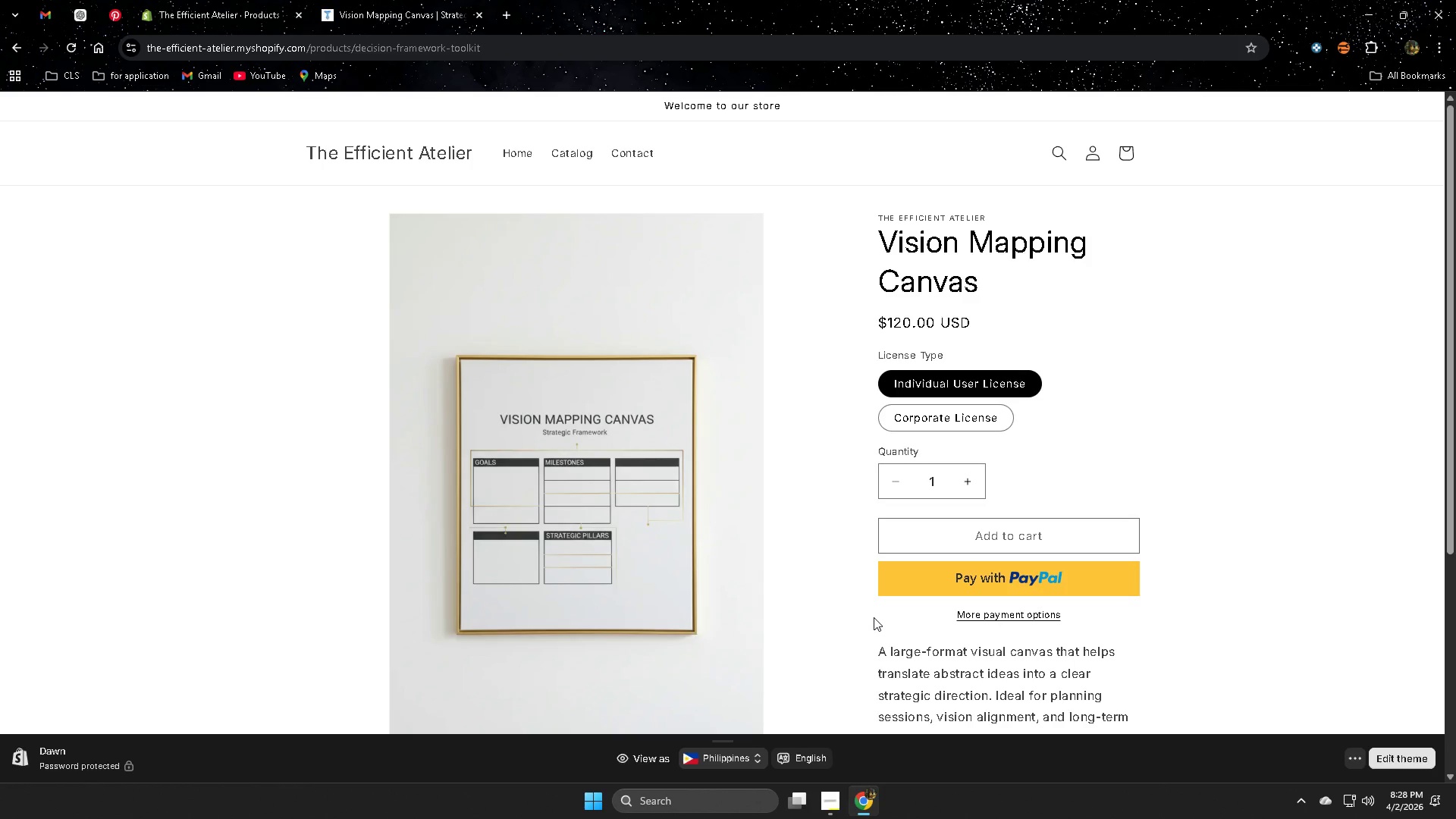 
scroll: coordinate [880, 615], scroll_direction: down, amount: 1.0
 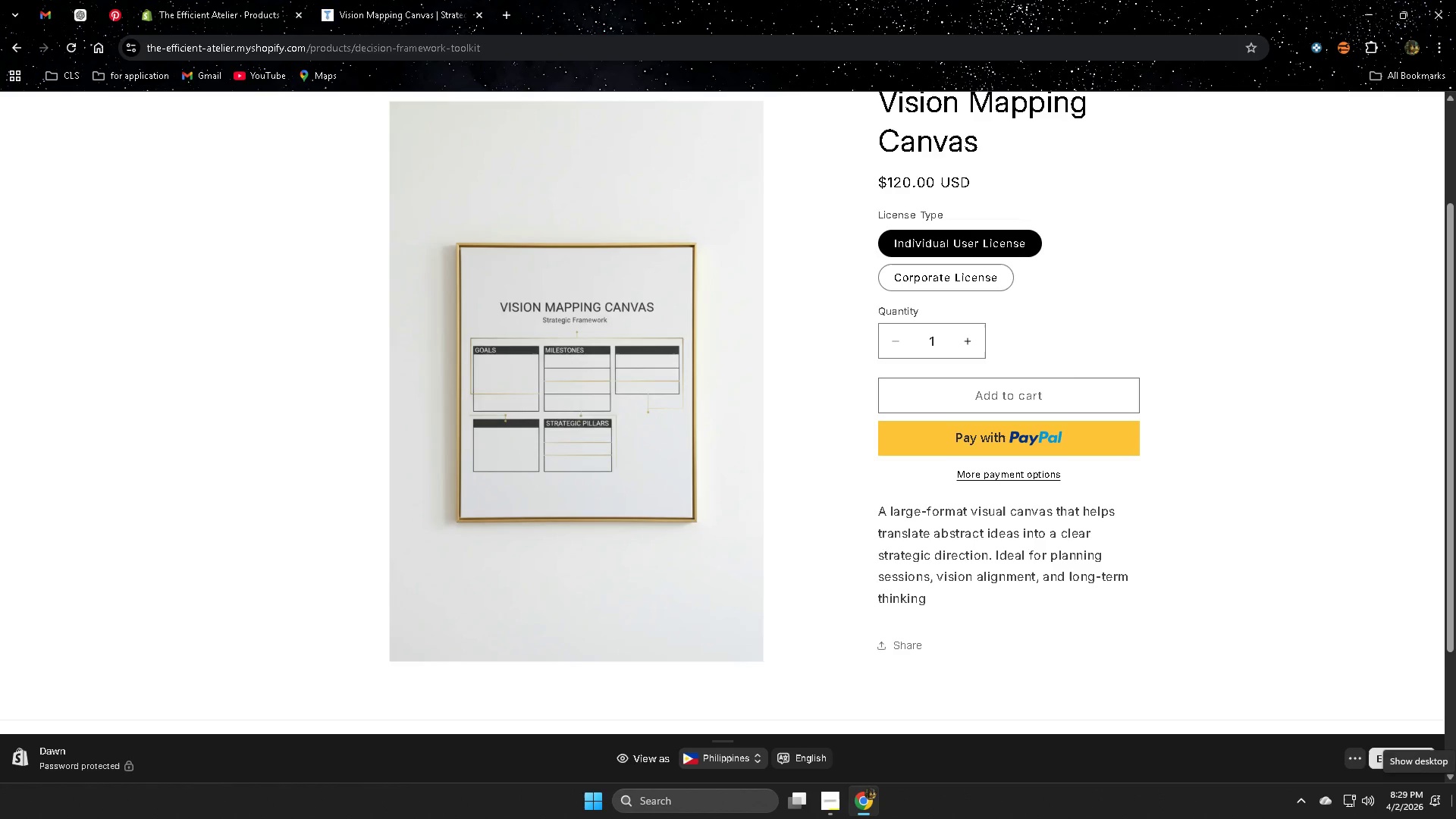 
wait(21.97)
 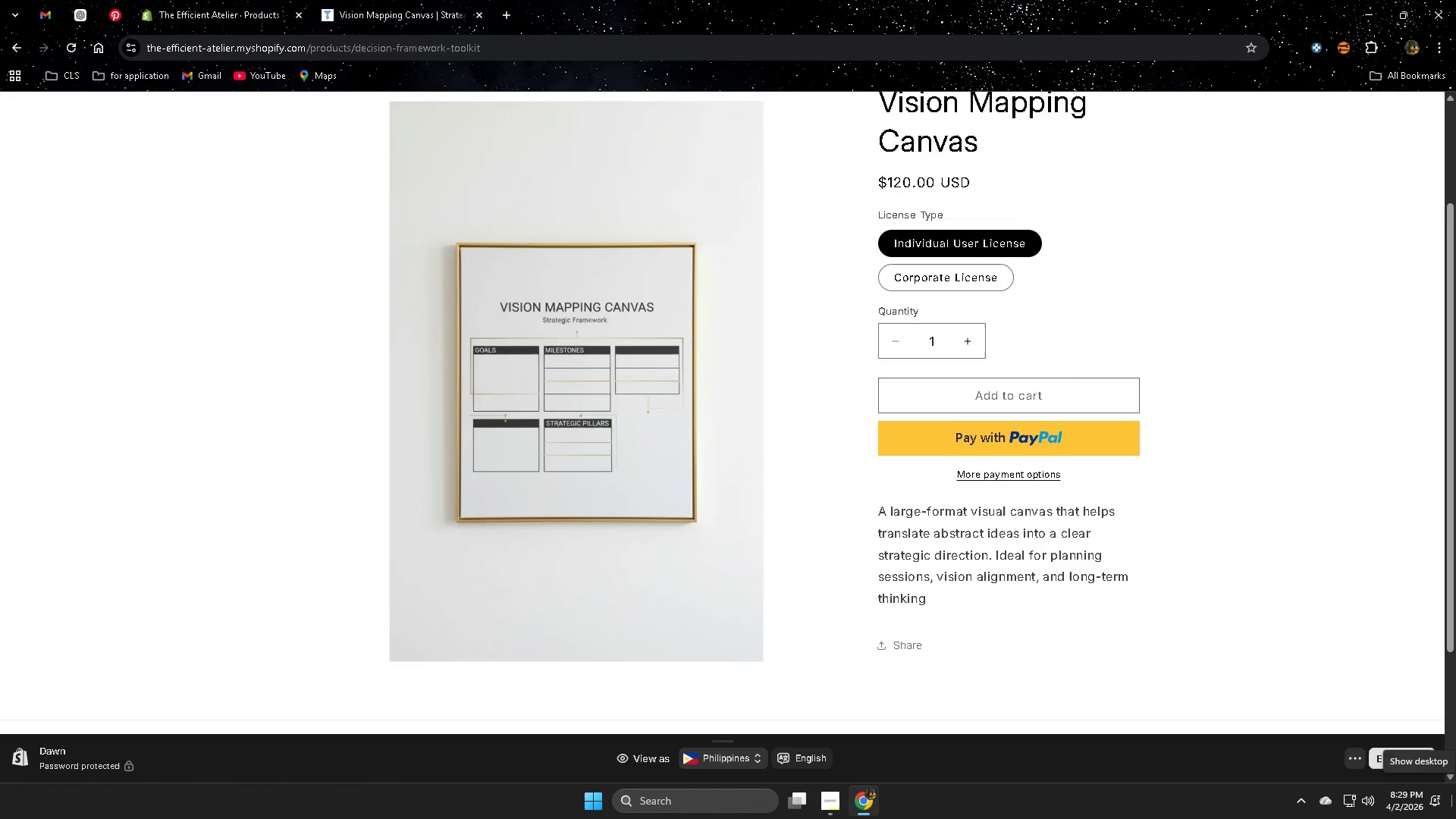 
scroll: coordinate [1414, 117], scroll_direction: up, amount: 5.0
 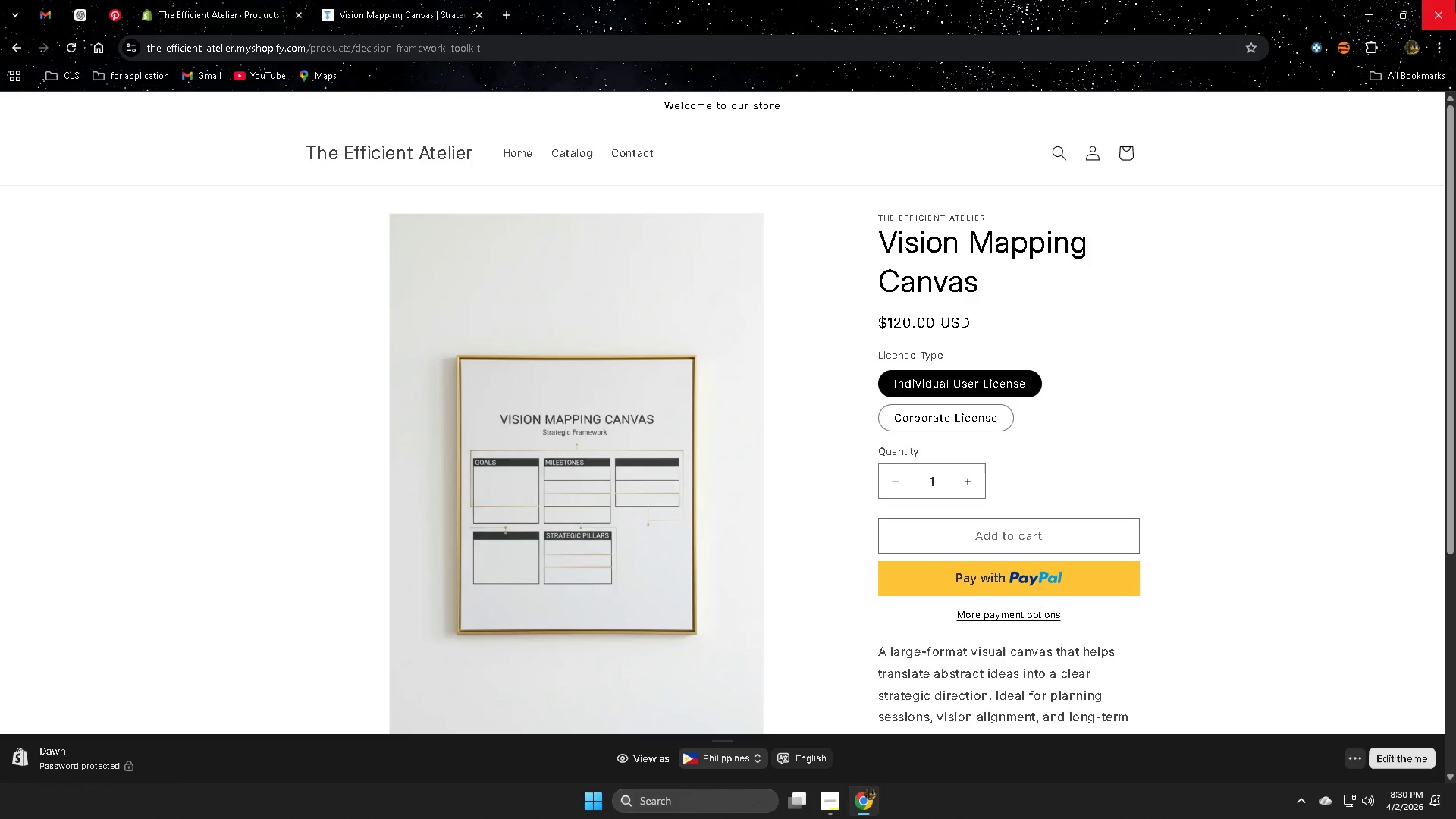 
wait(58.01)
 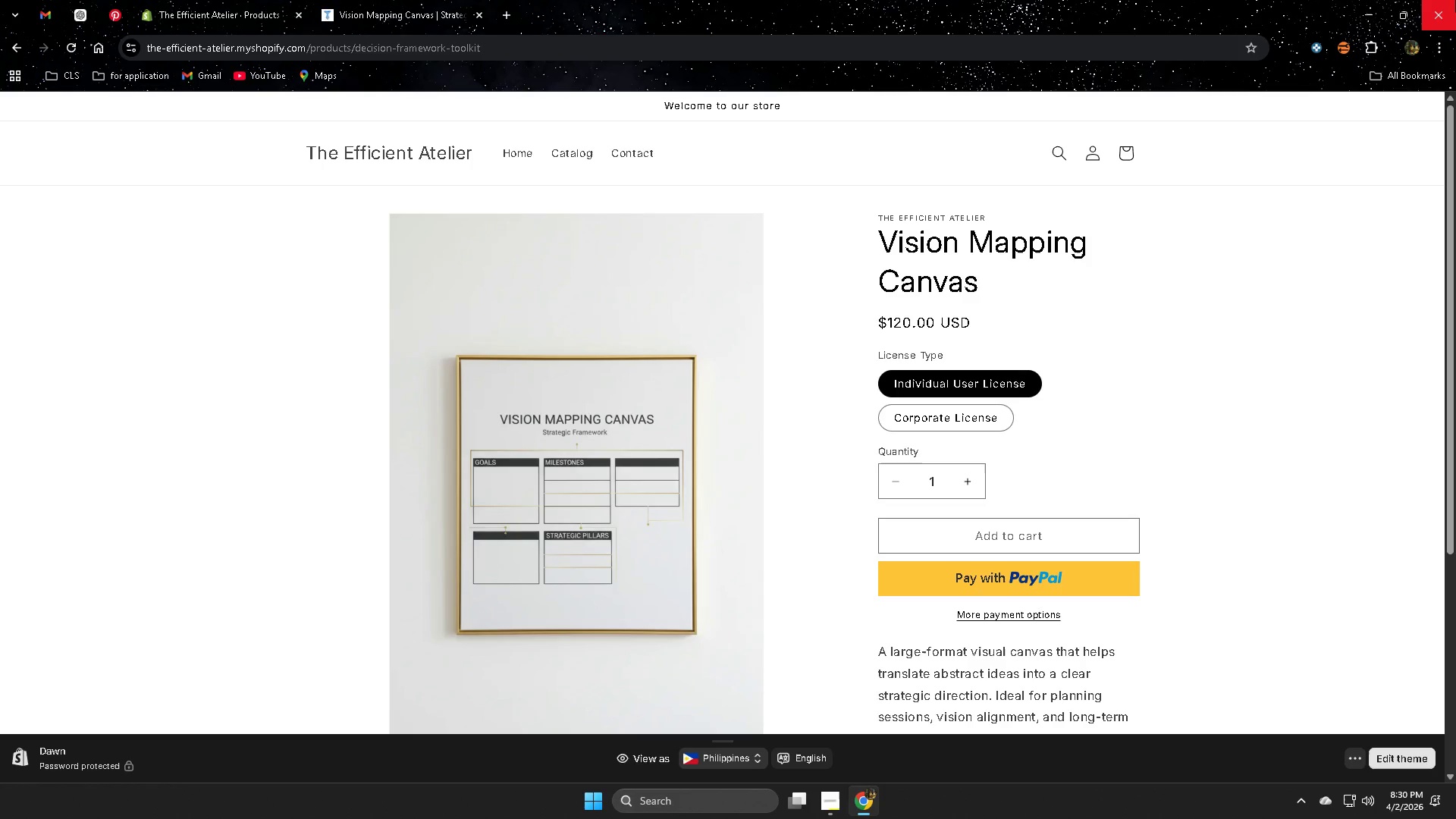 
scroll: coordinate [278, 377], scroll_direction: up, amount: 1.0
 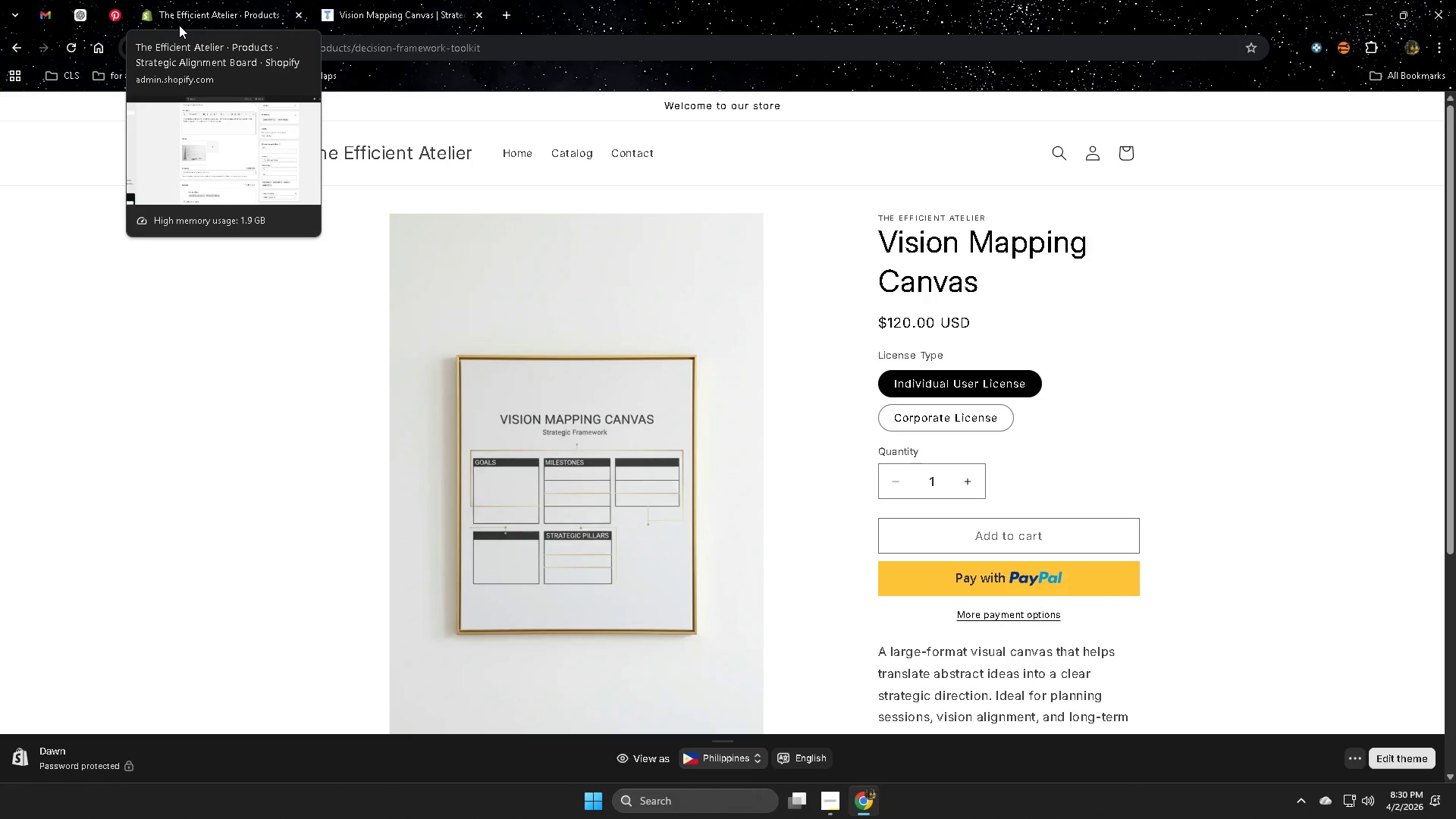 
wait(38.3)
 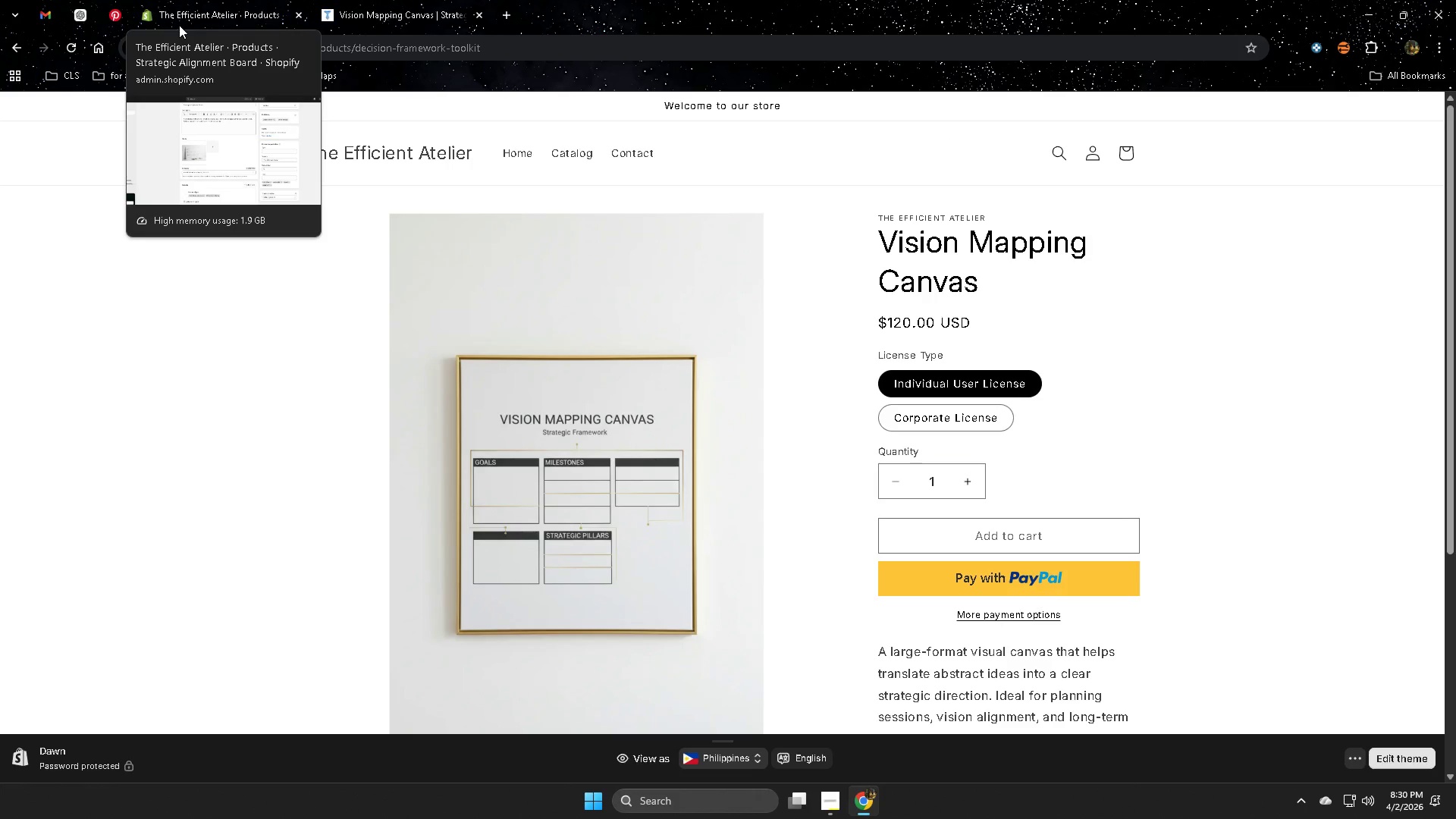 
left_click([230, 8])
 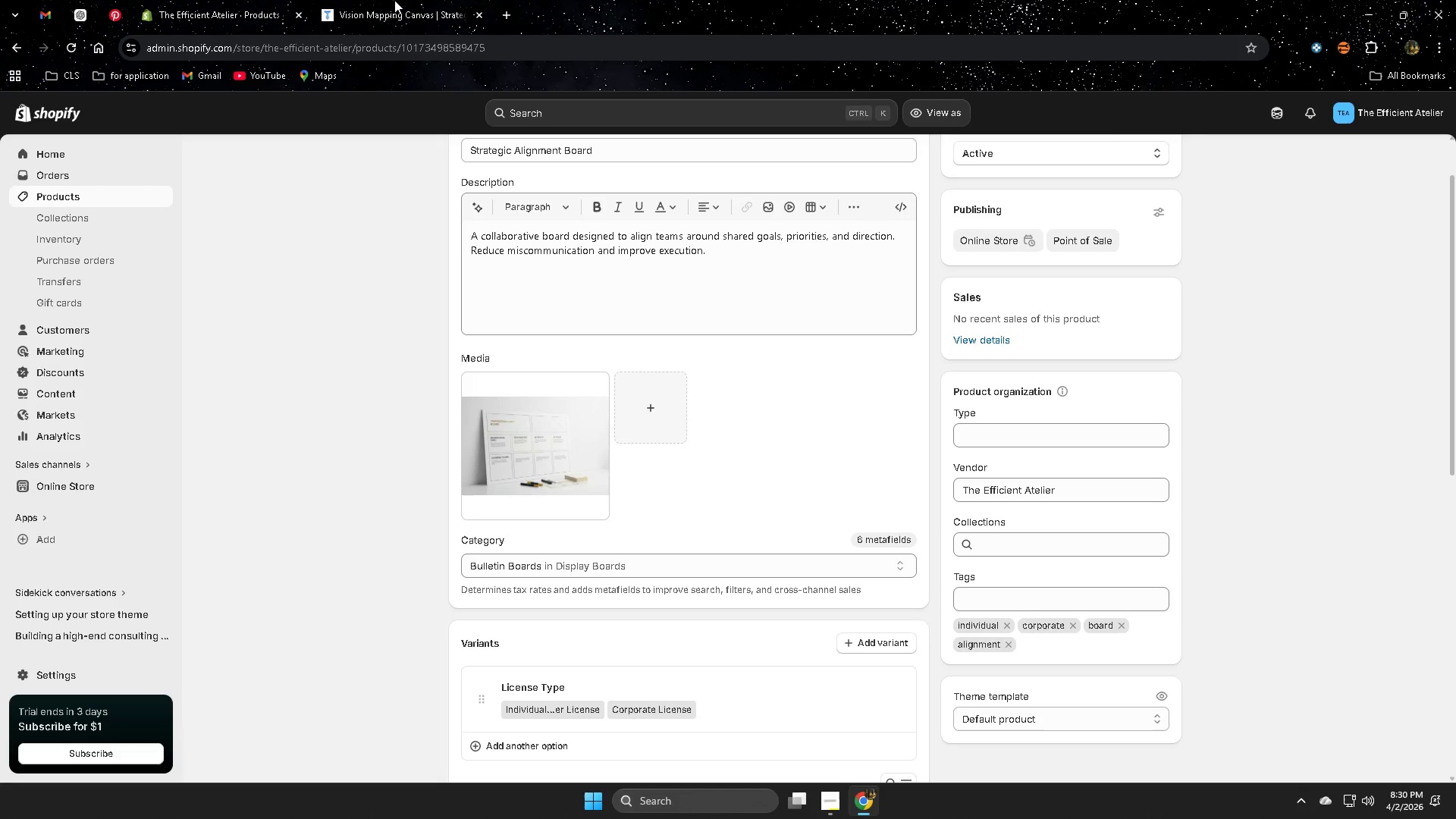 
mouse_move([422, 16])
 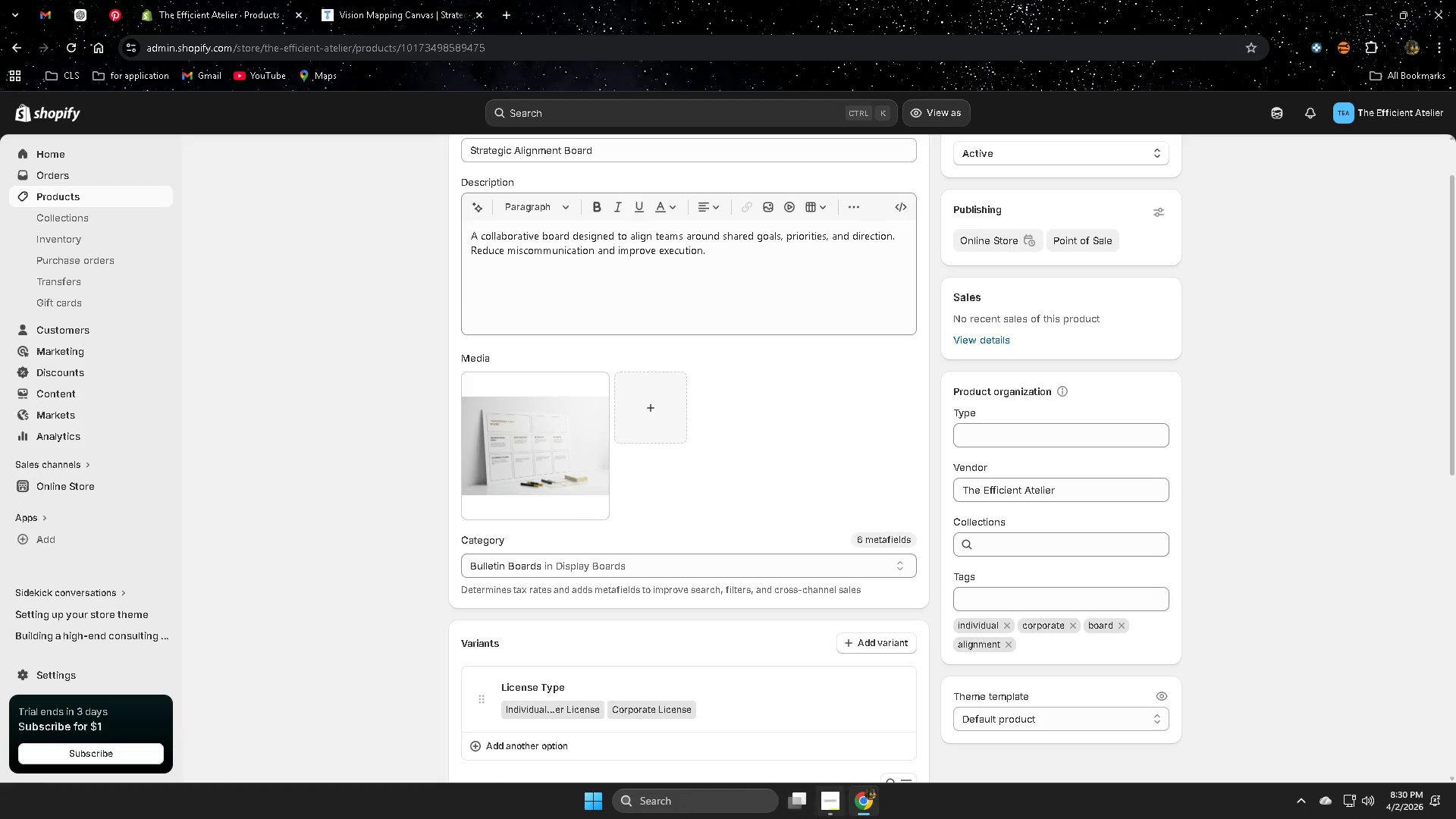 
left_click([823, 809])
 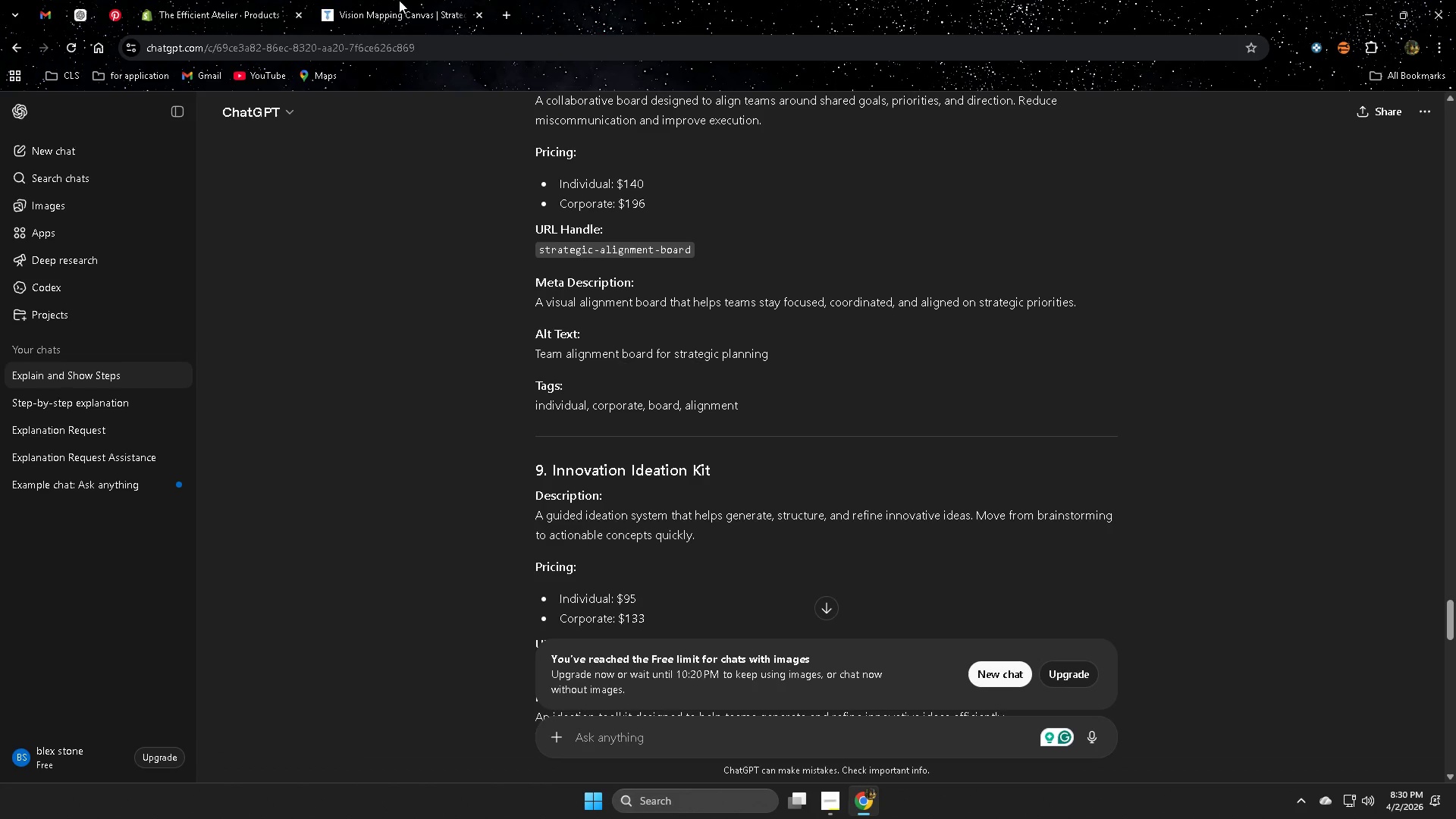 
left_click([399, 0])
 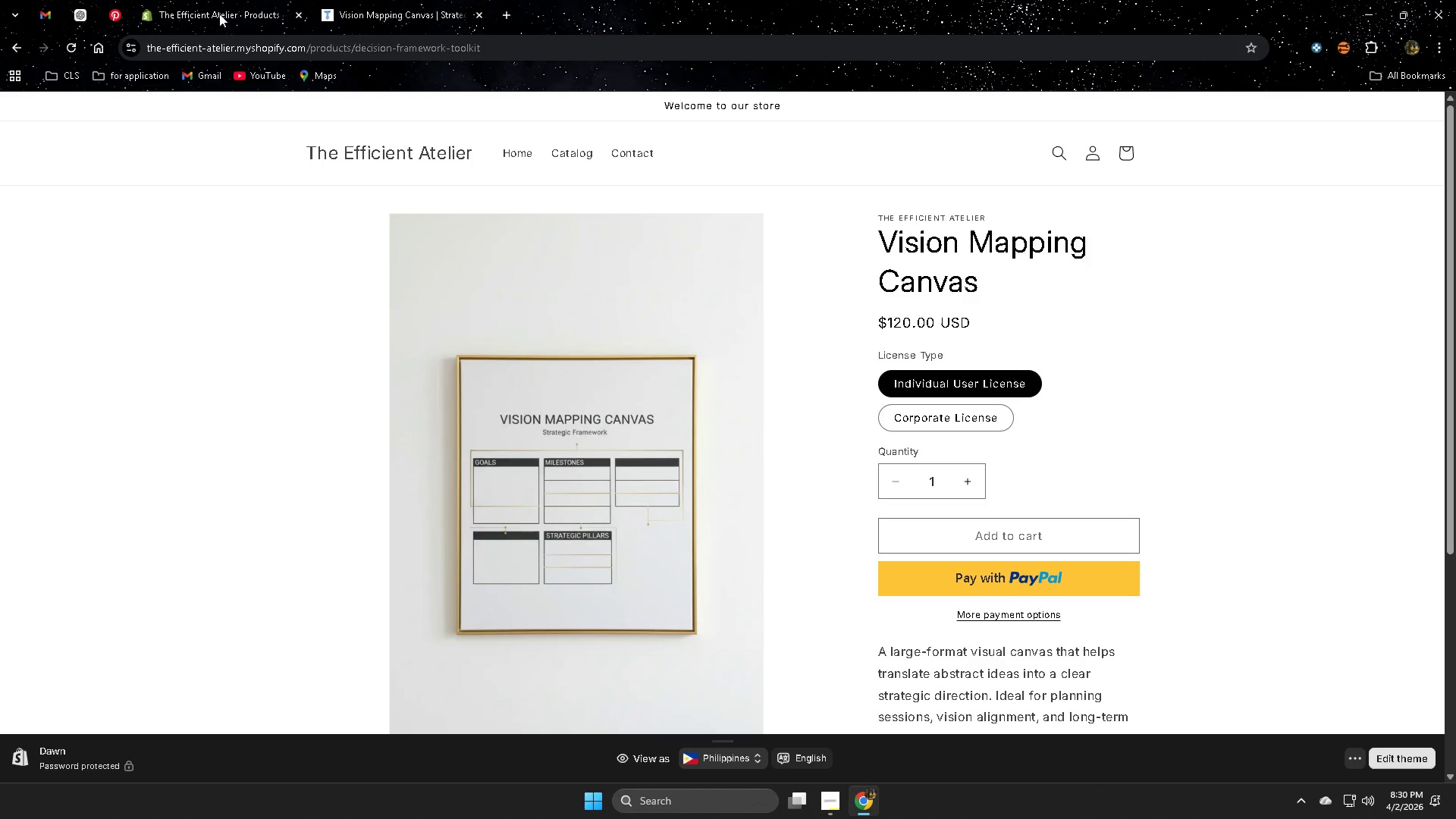 
left_click([219, 13])
 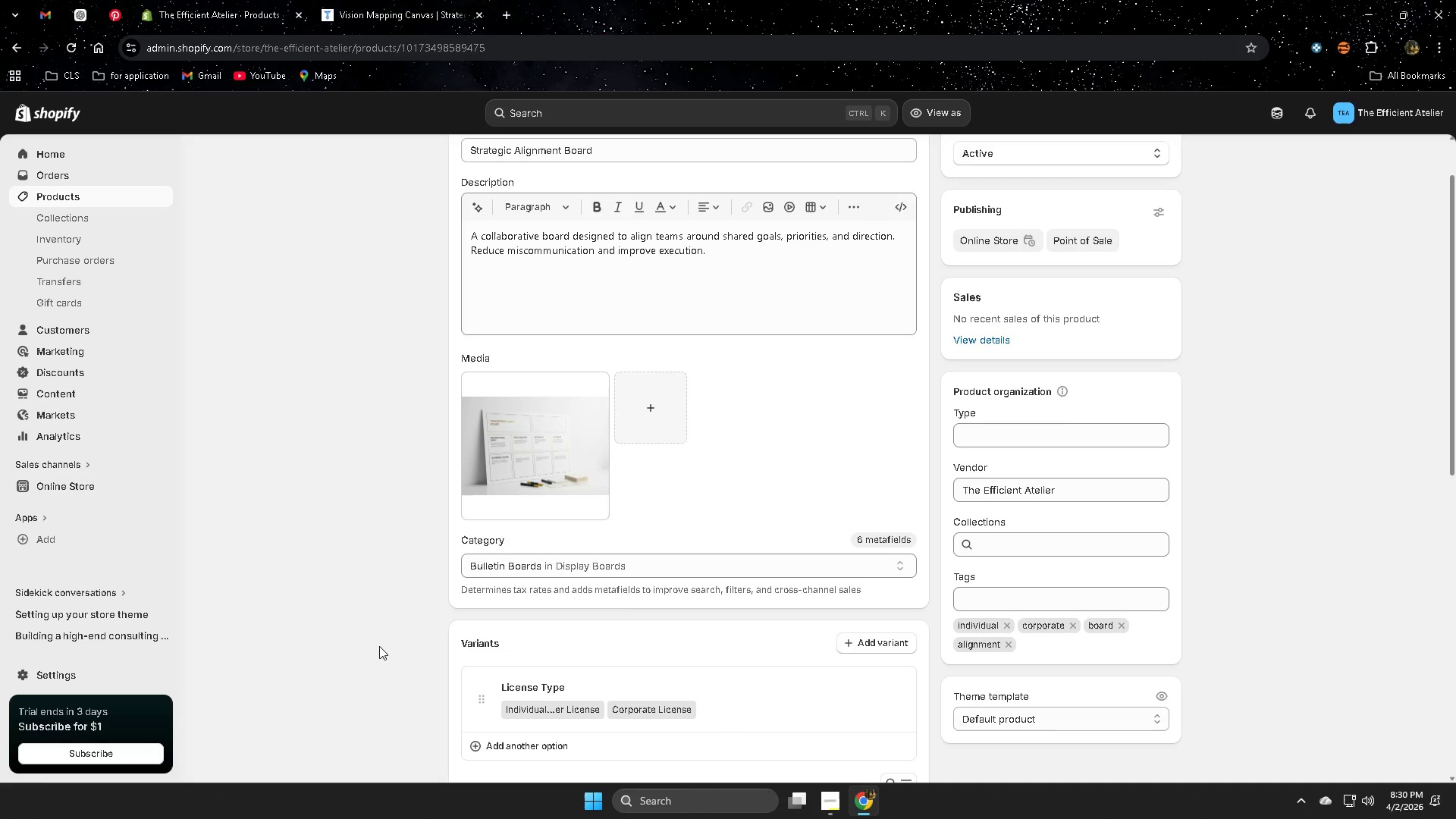 
scroll: coordinate [366, 620], scroll_direction: down, amount: 2.0
 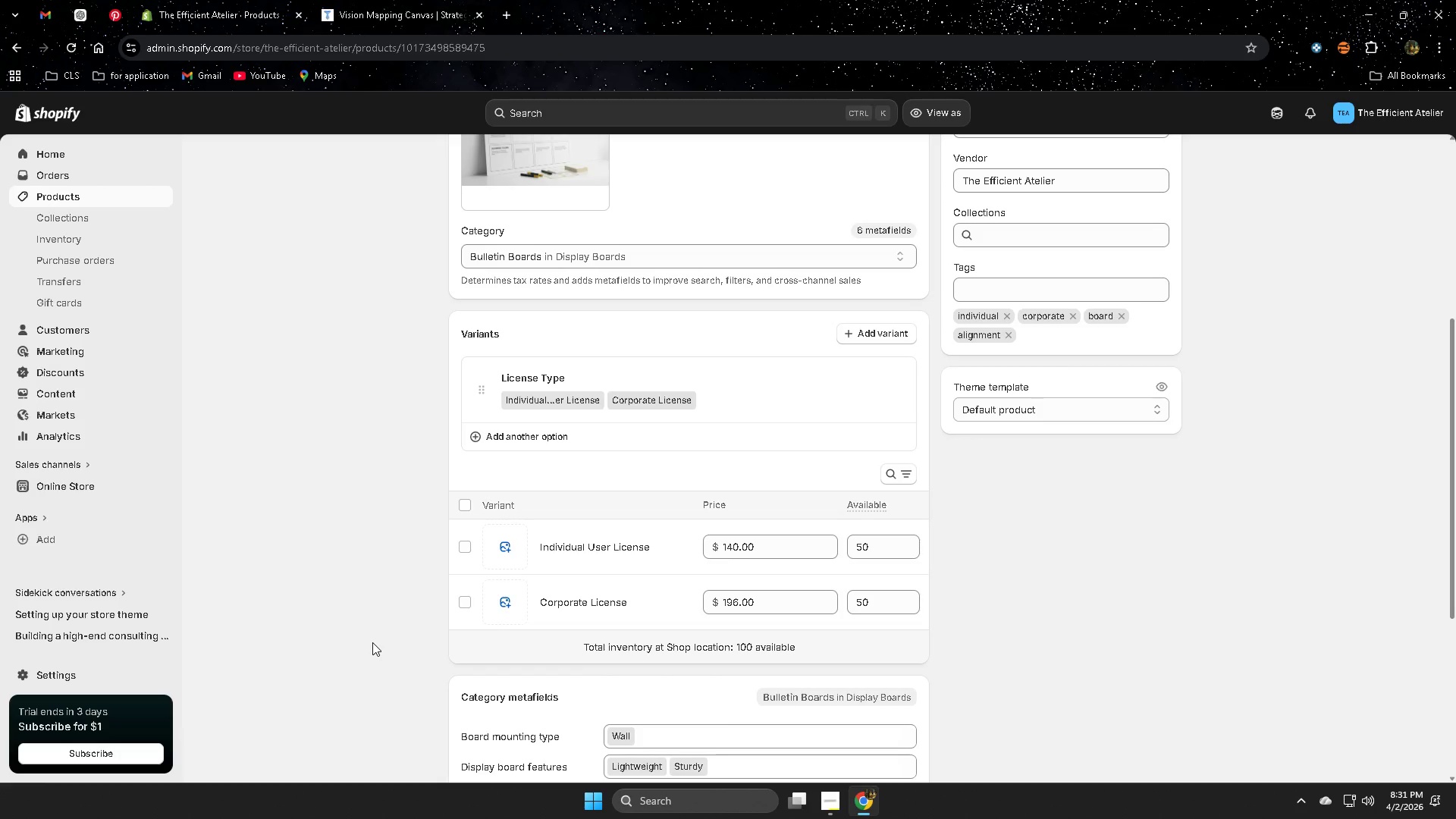 
wait(53.1)
 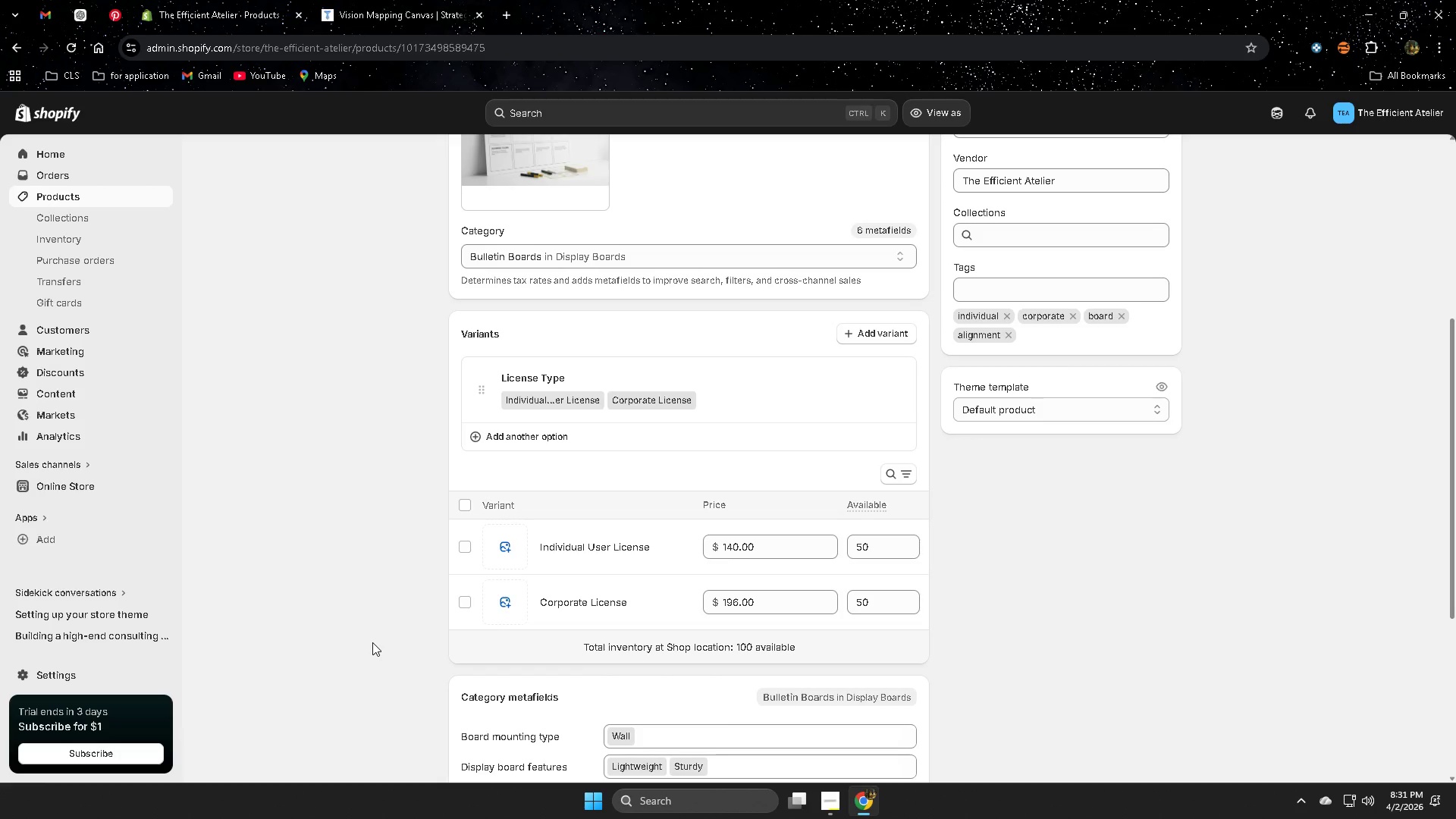 
scroll: coordinate [360, 431], scroll_direction: down, amount: 3.0
 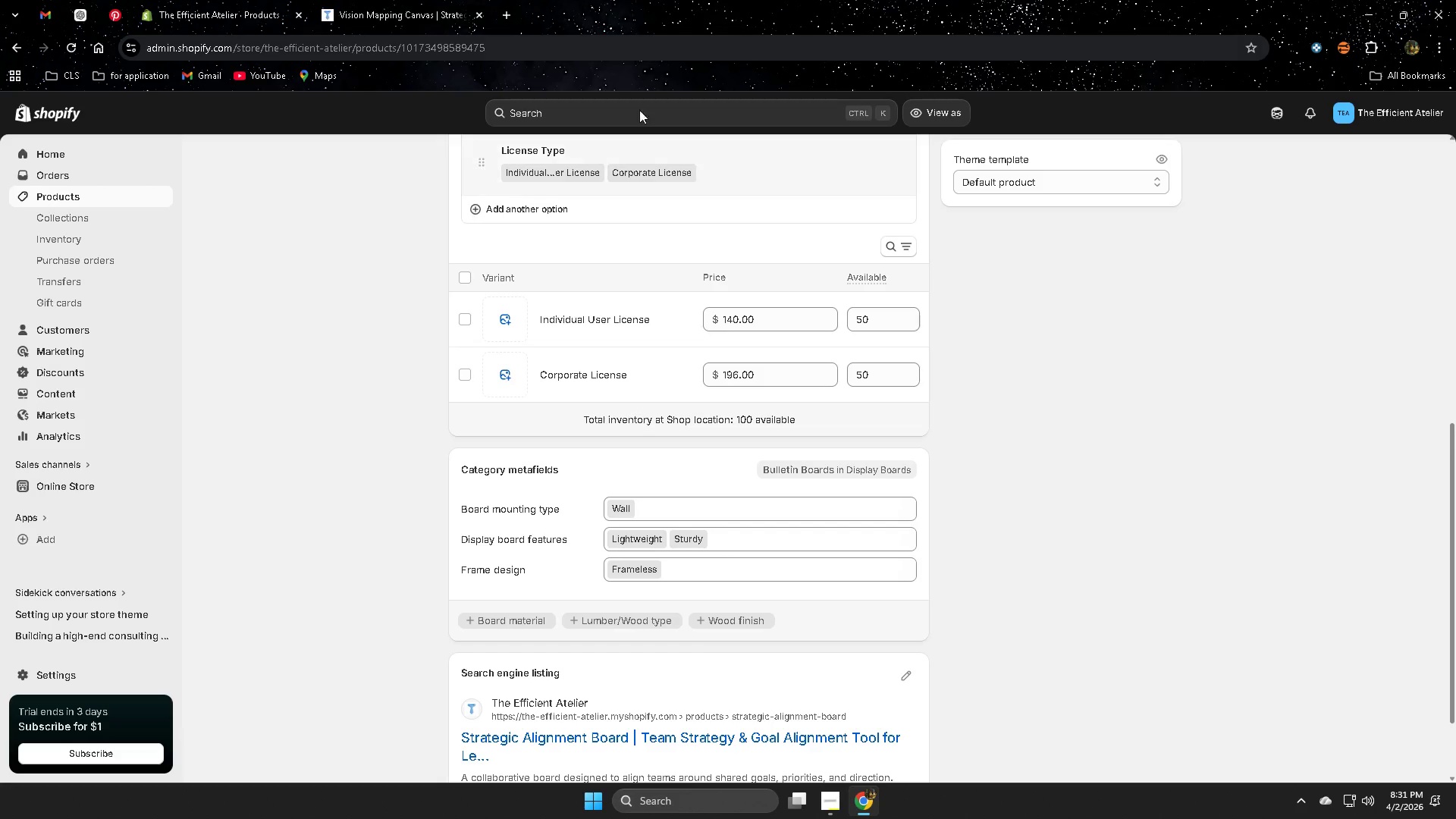 
scroll: coordinate [642, 298], scroll_direction: up, amount: 6.0
 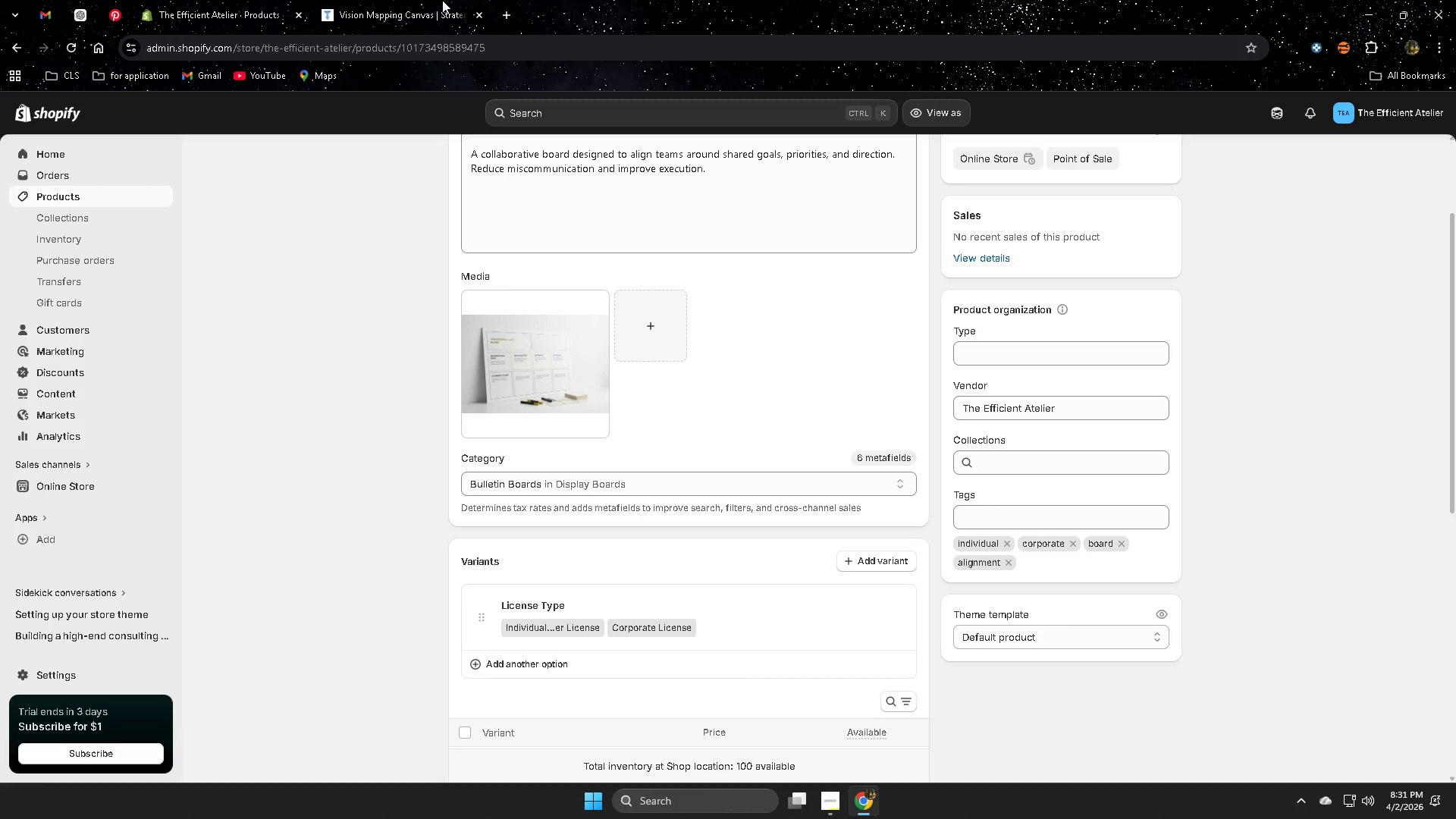 
left_click([393, 0])
 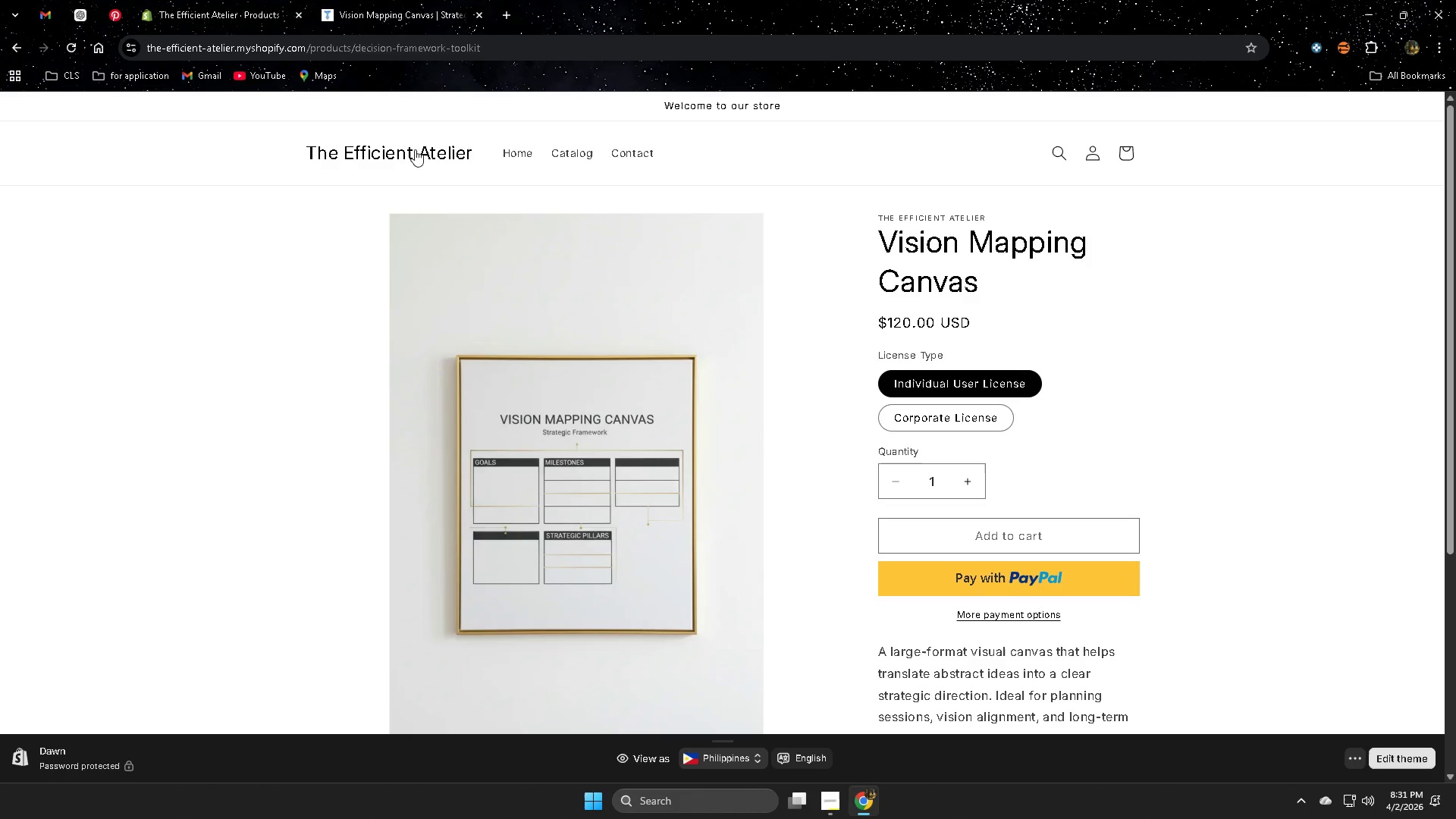 
left_click([262, 13])
 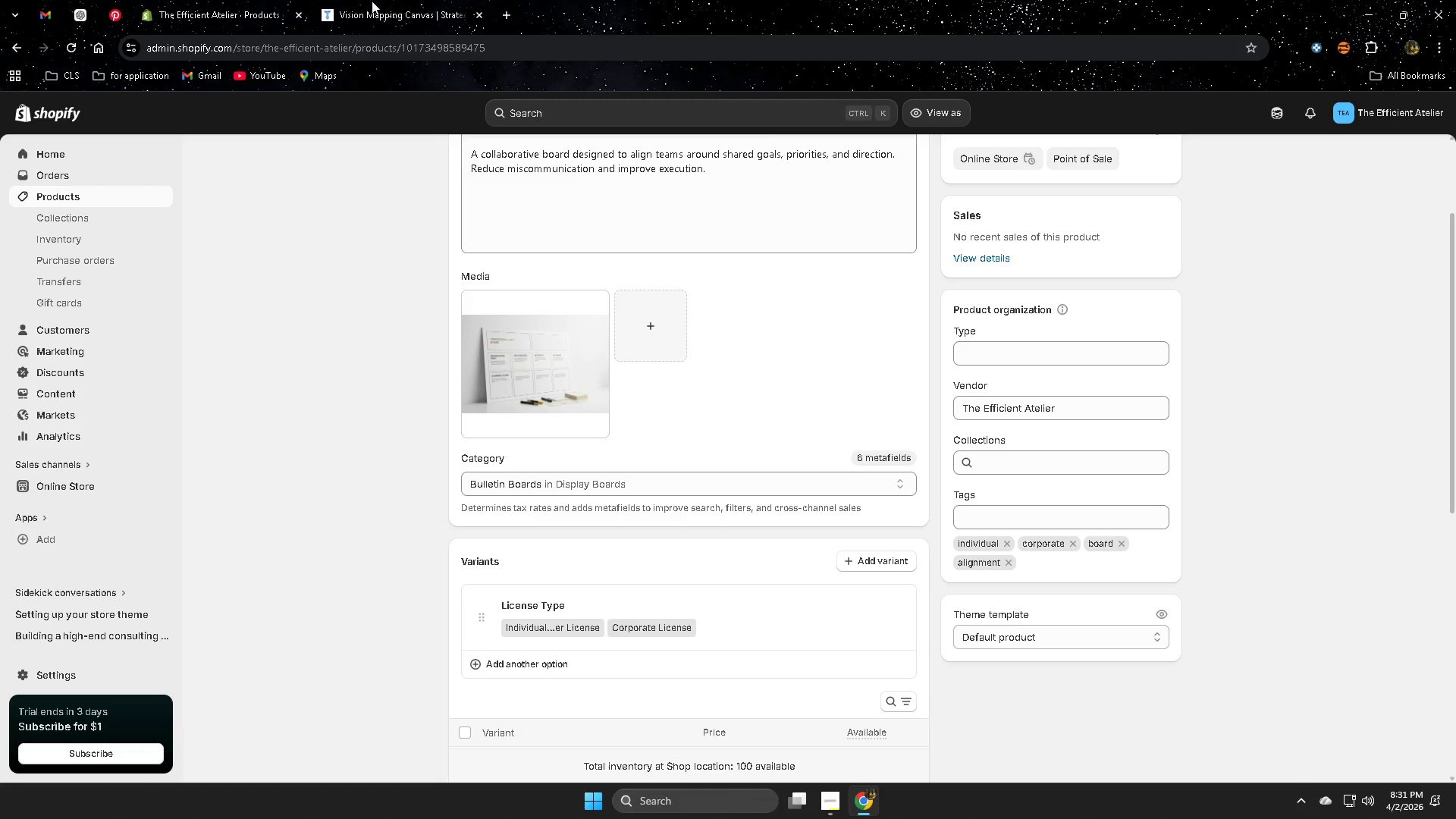 
left_click([406, 0])
 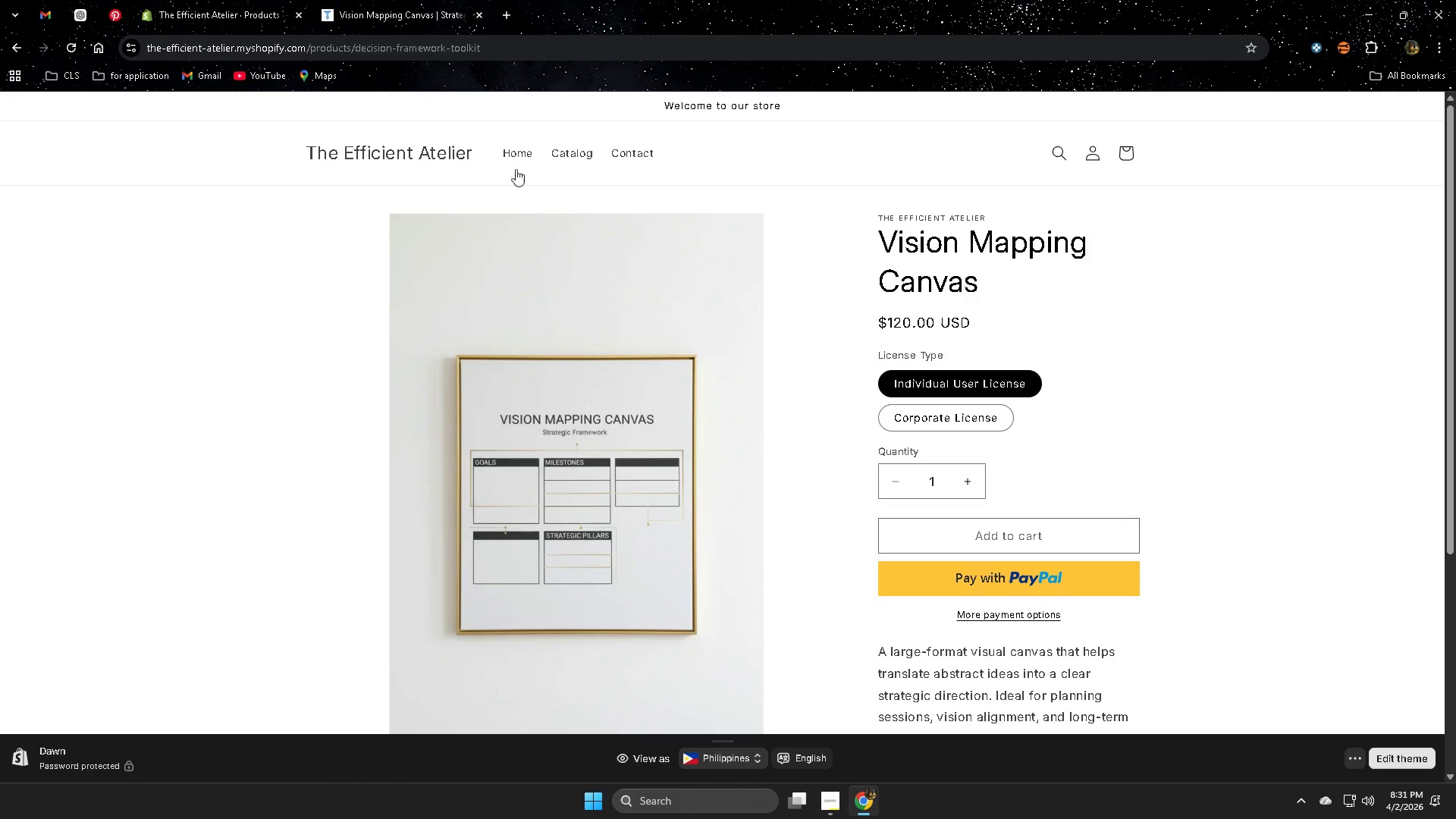 
left_click([519, 149])
 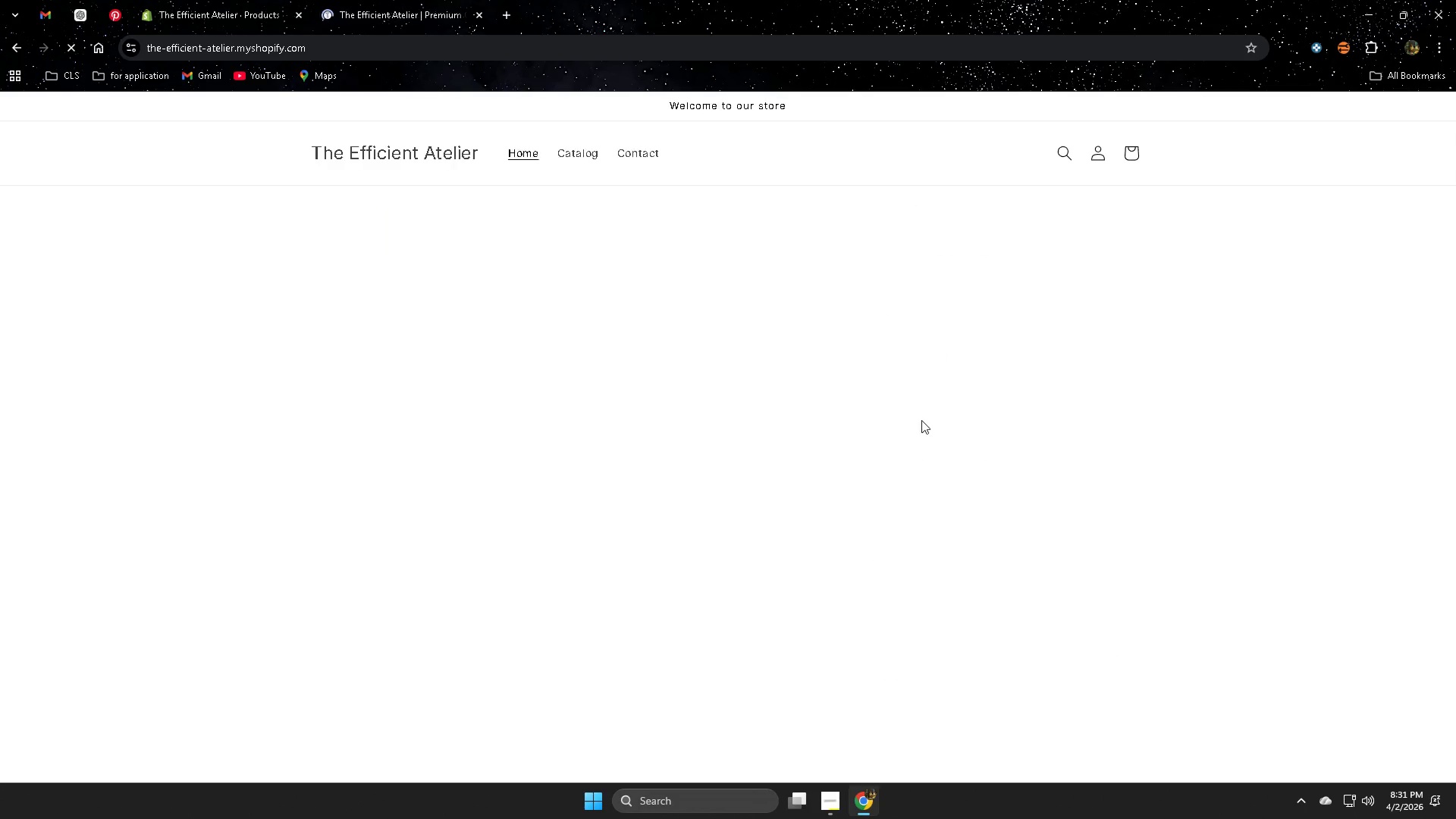 
scroll: coordinate [915, 427], scroll_direction: down, amount: 7.0
 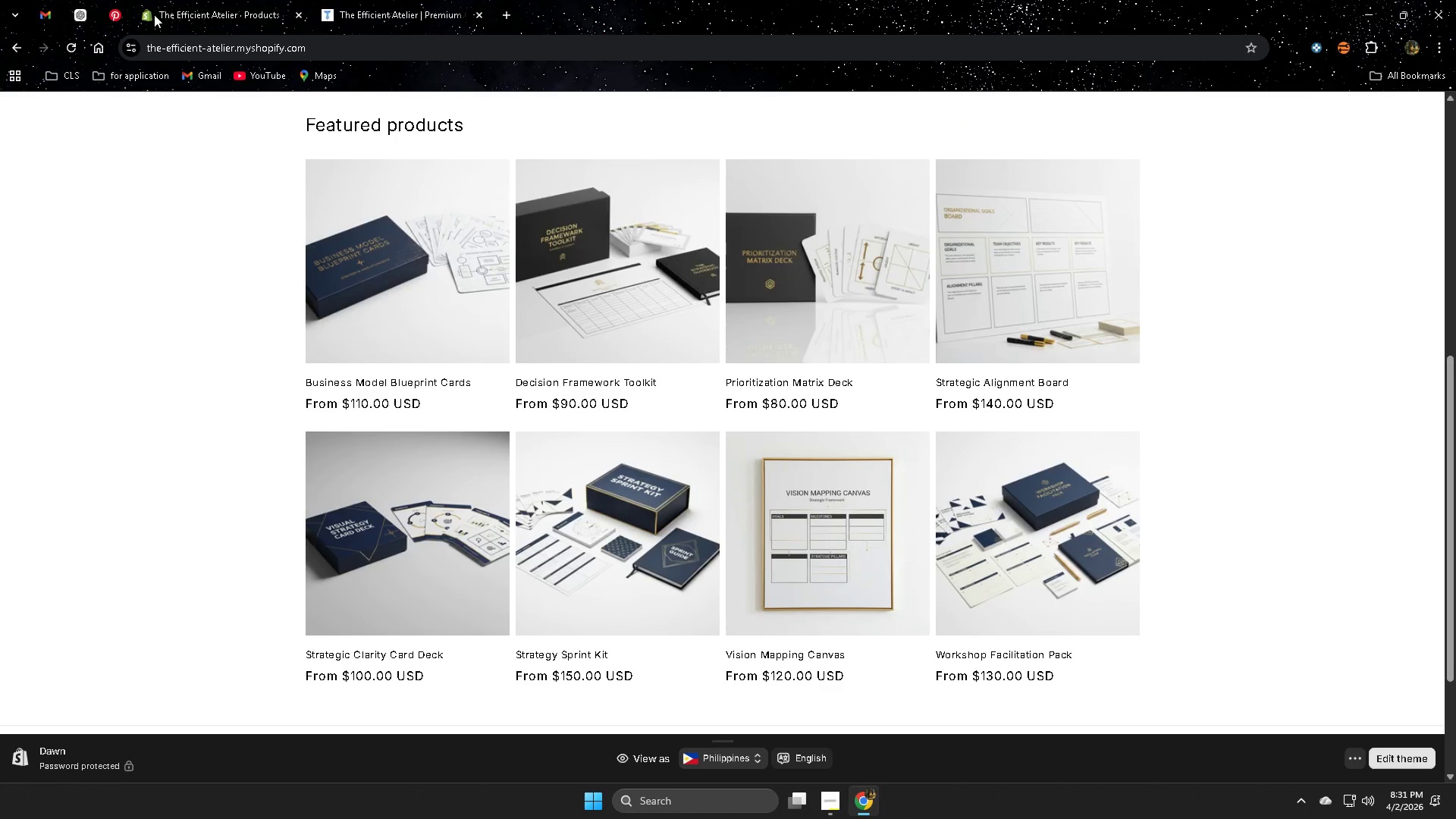 
left_click([223, 12])
 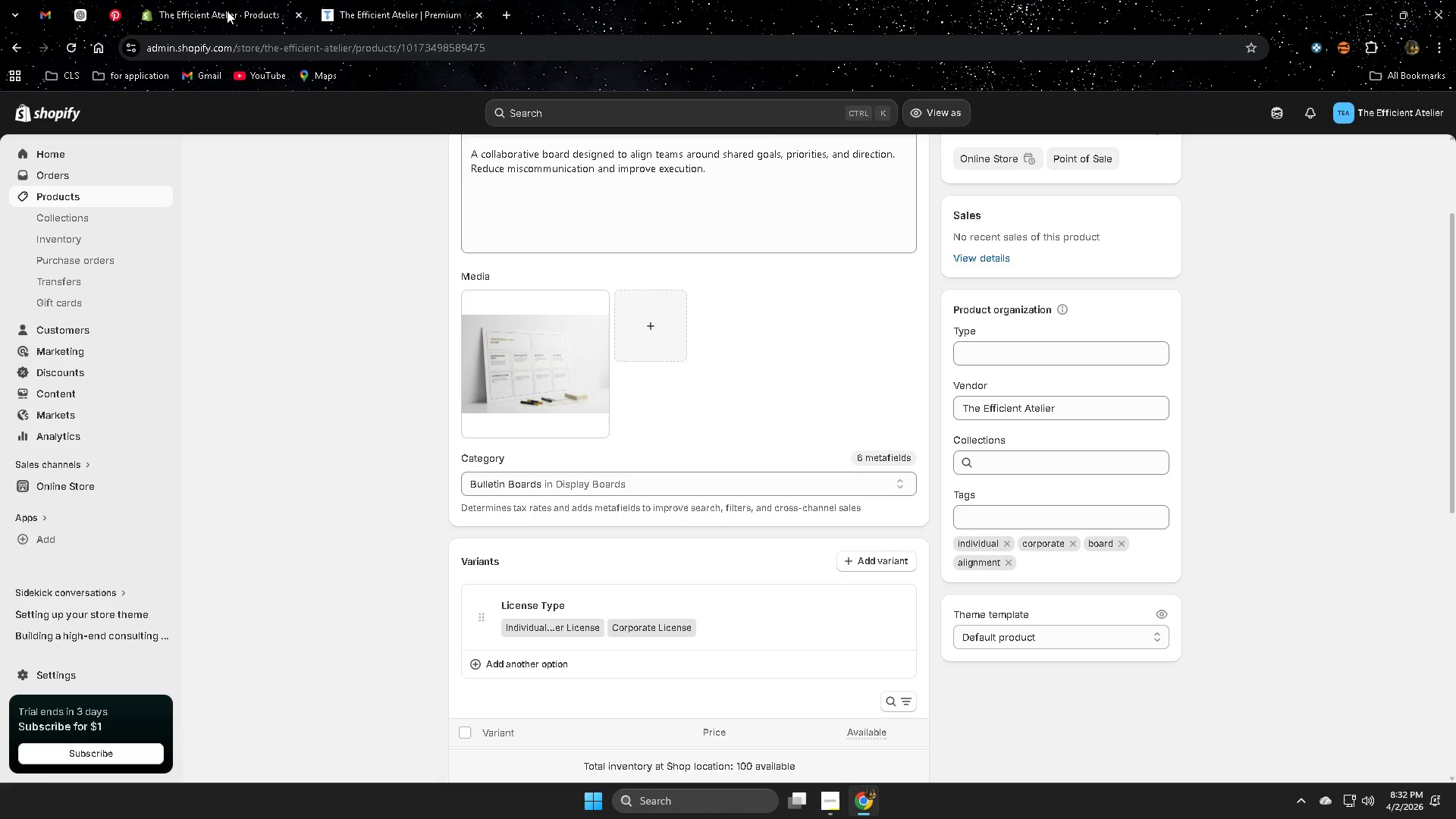 
wait(45.16)
 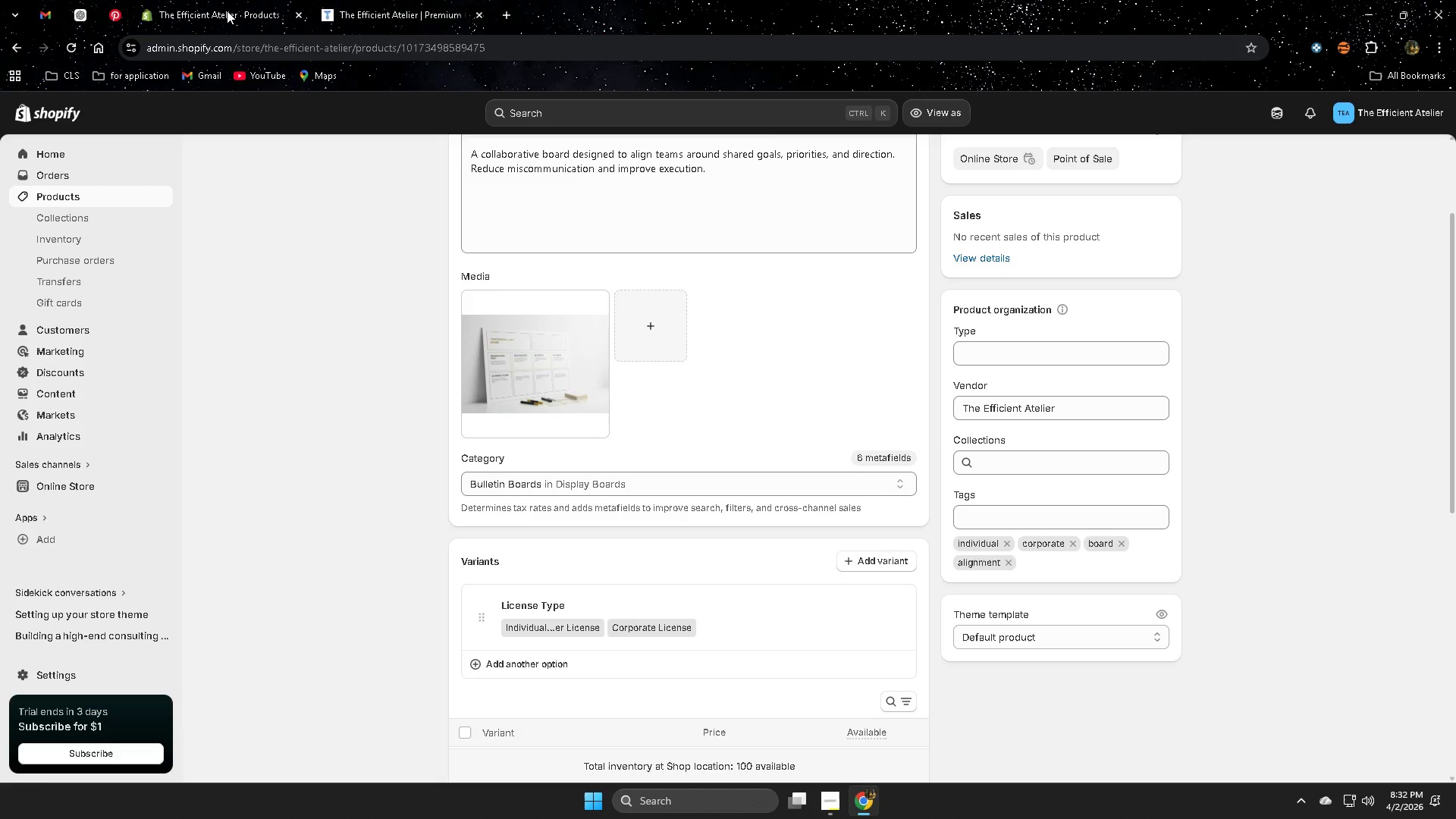 
scroll: coordinate [595, 513], scroll_direction: down, amount: 10.0
 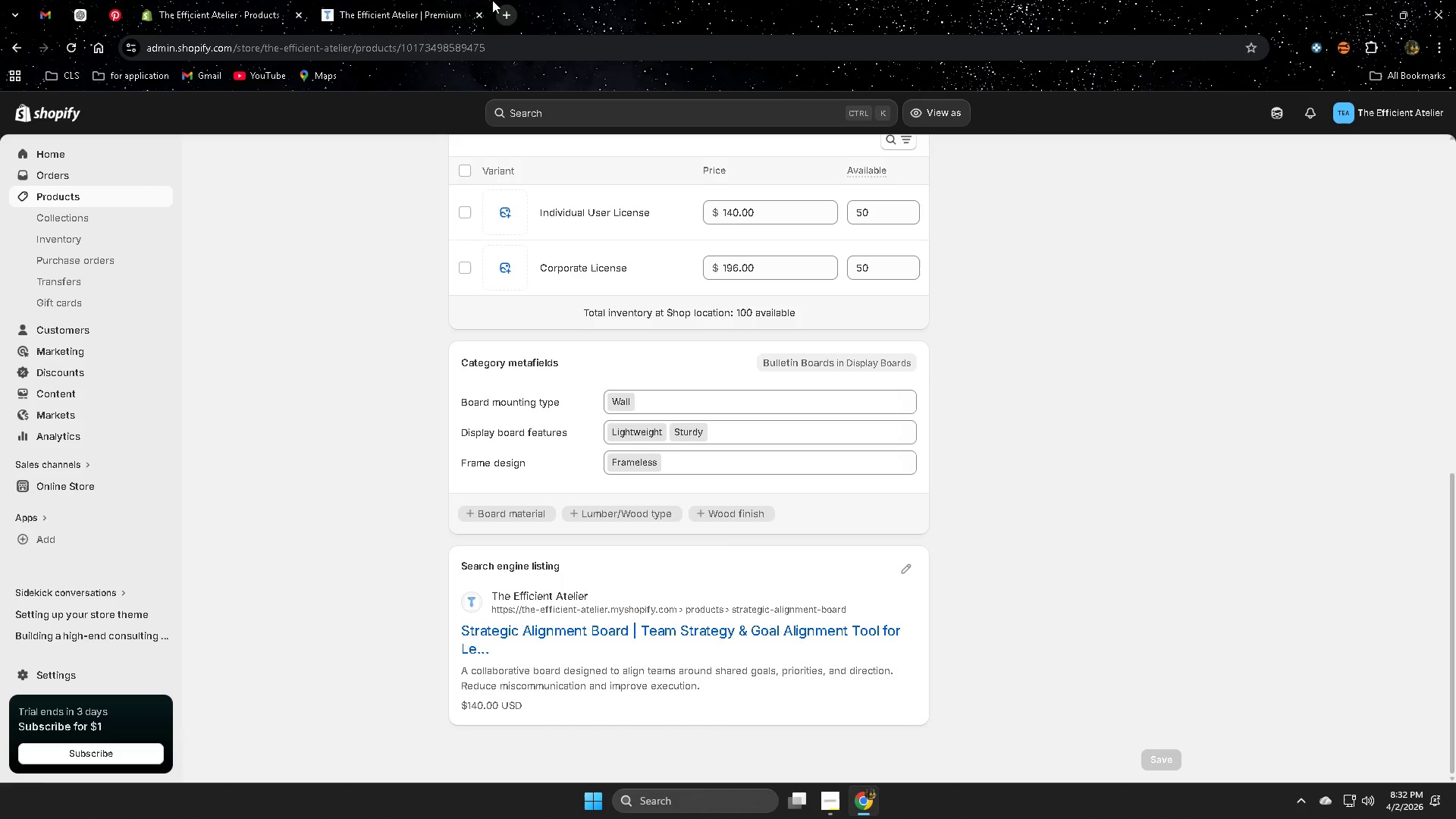 
left_click_drag(start_coordinate=[406, 0], to_coordinate=[401, 1])
 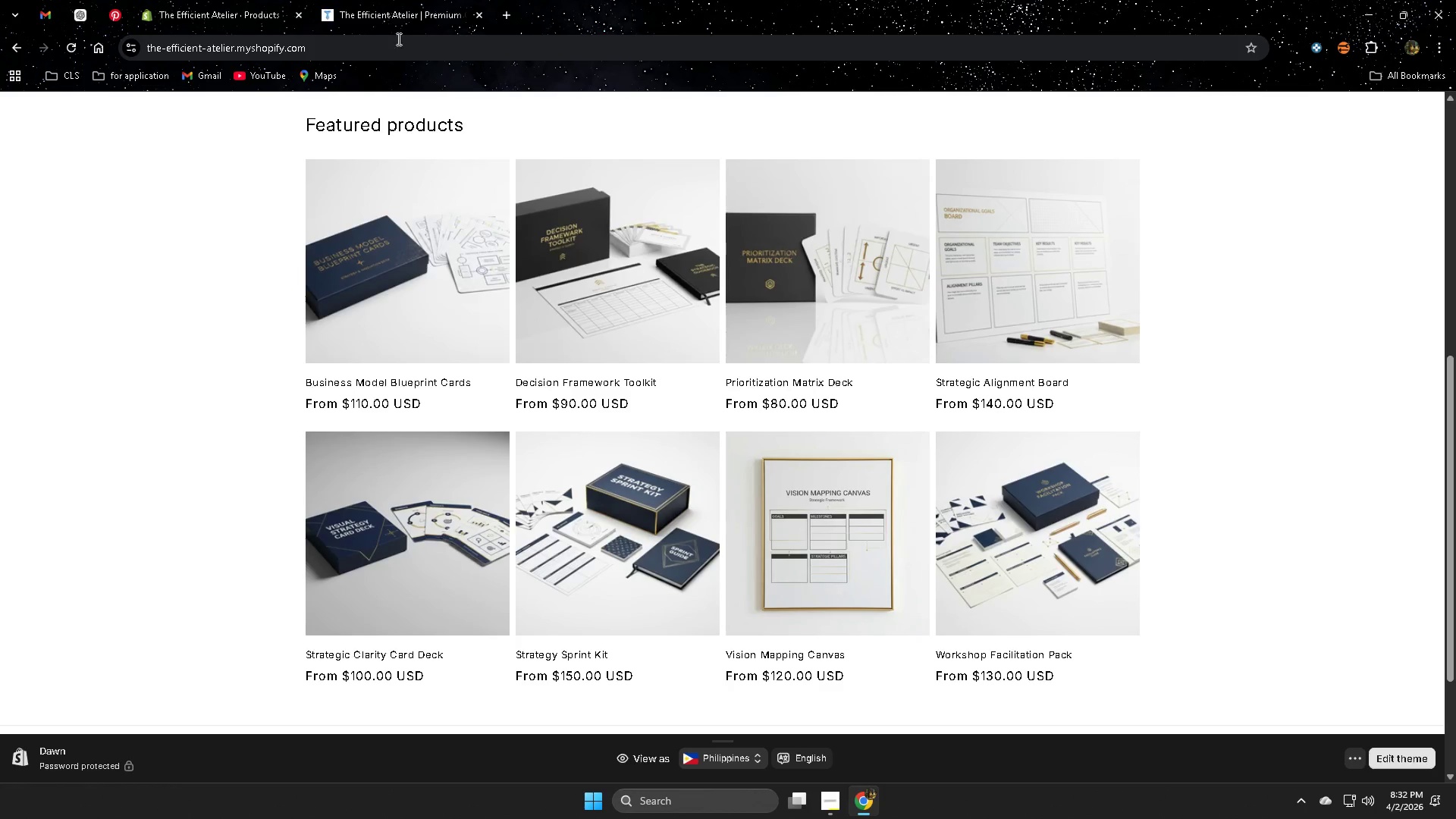 
scroll: coordinate [231, 362], scroll_direction: up, amount: 10.0
 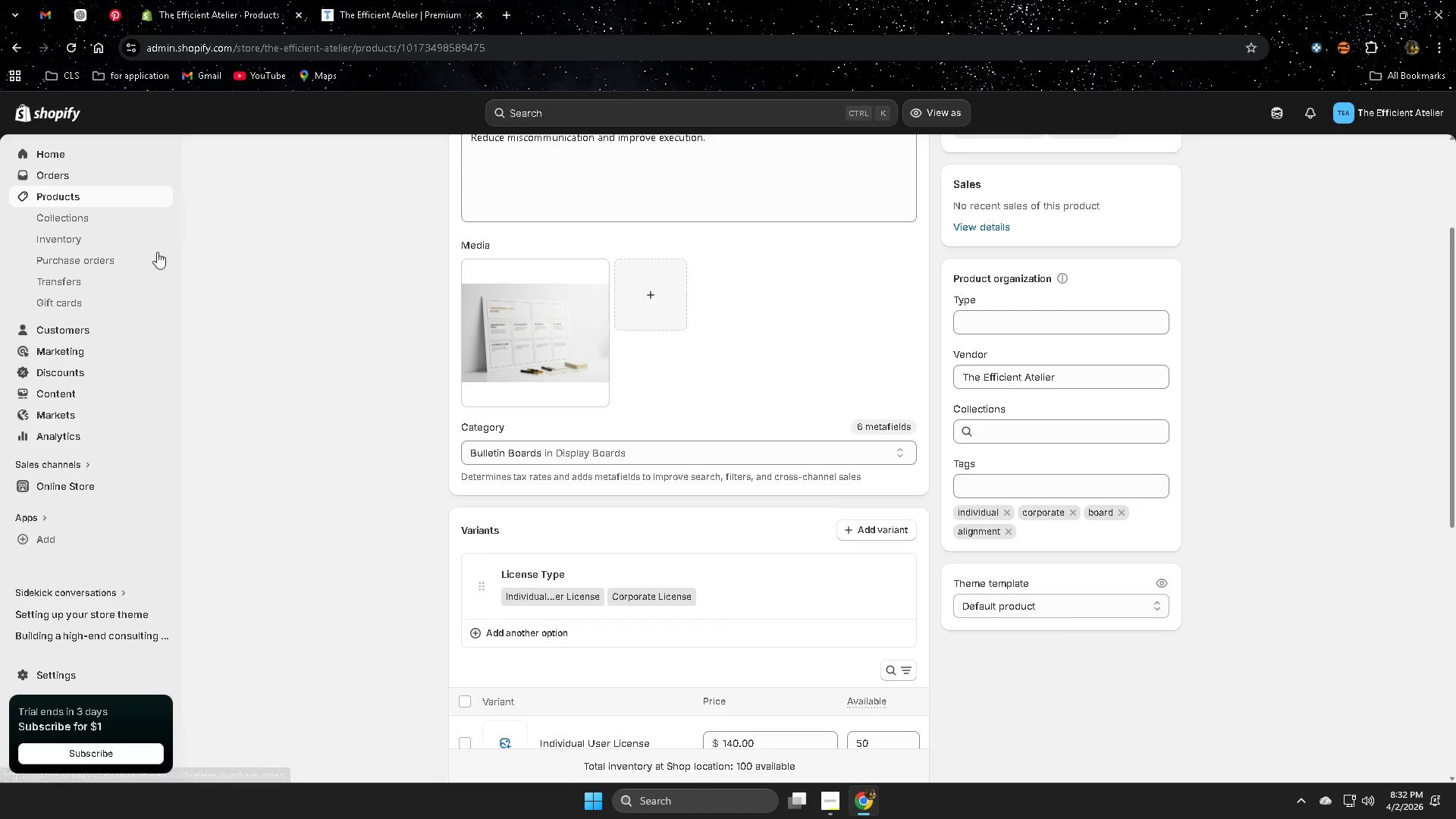 
left_click([59, 187])
 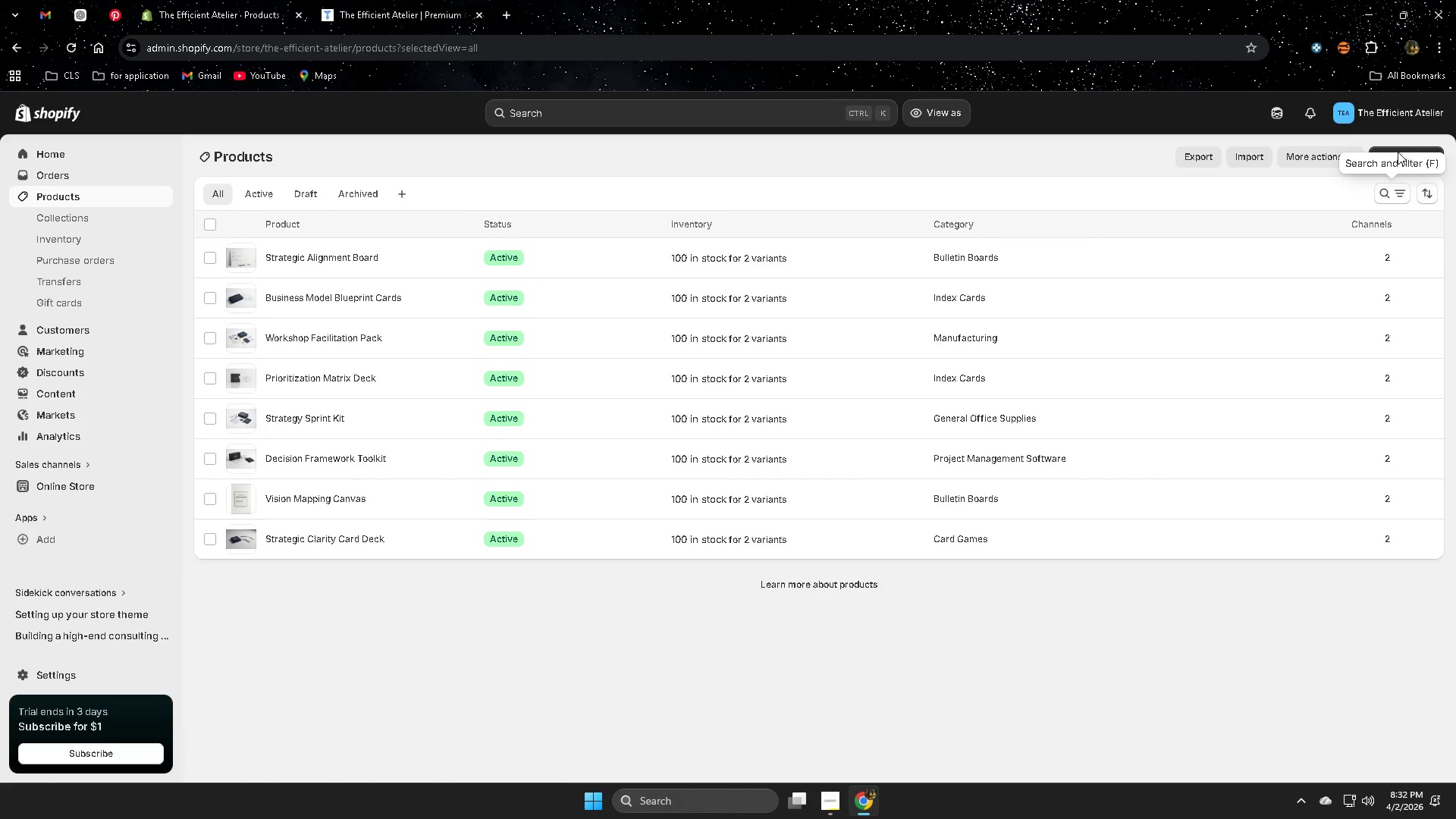 
left_click([1393, 155])
 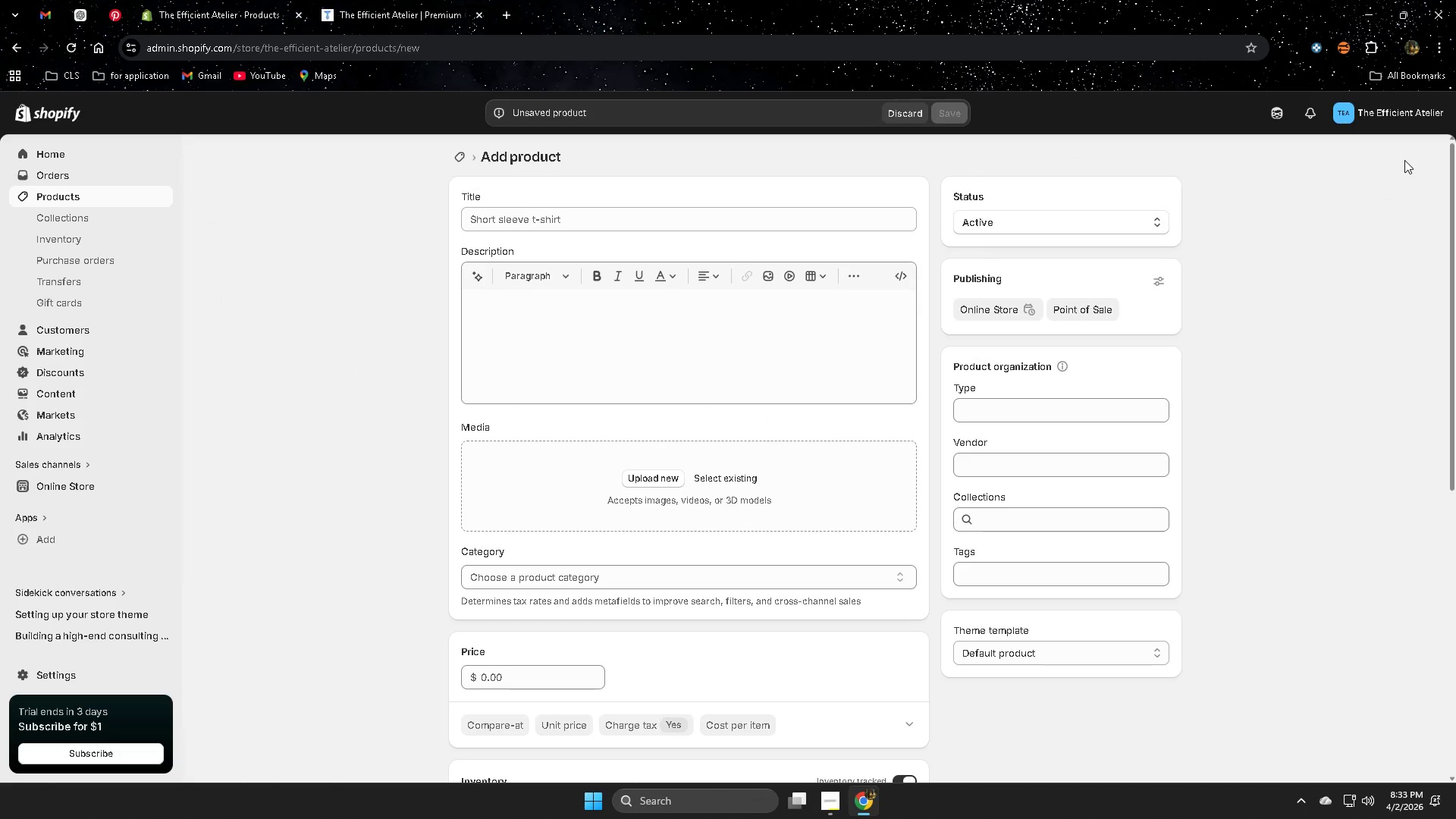 
wait(37.09)
 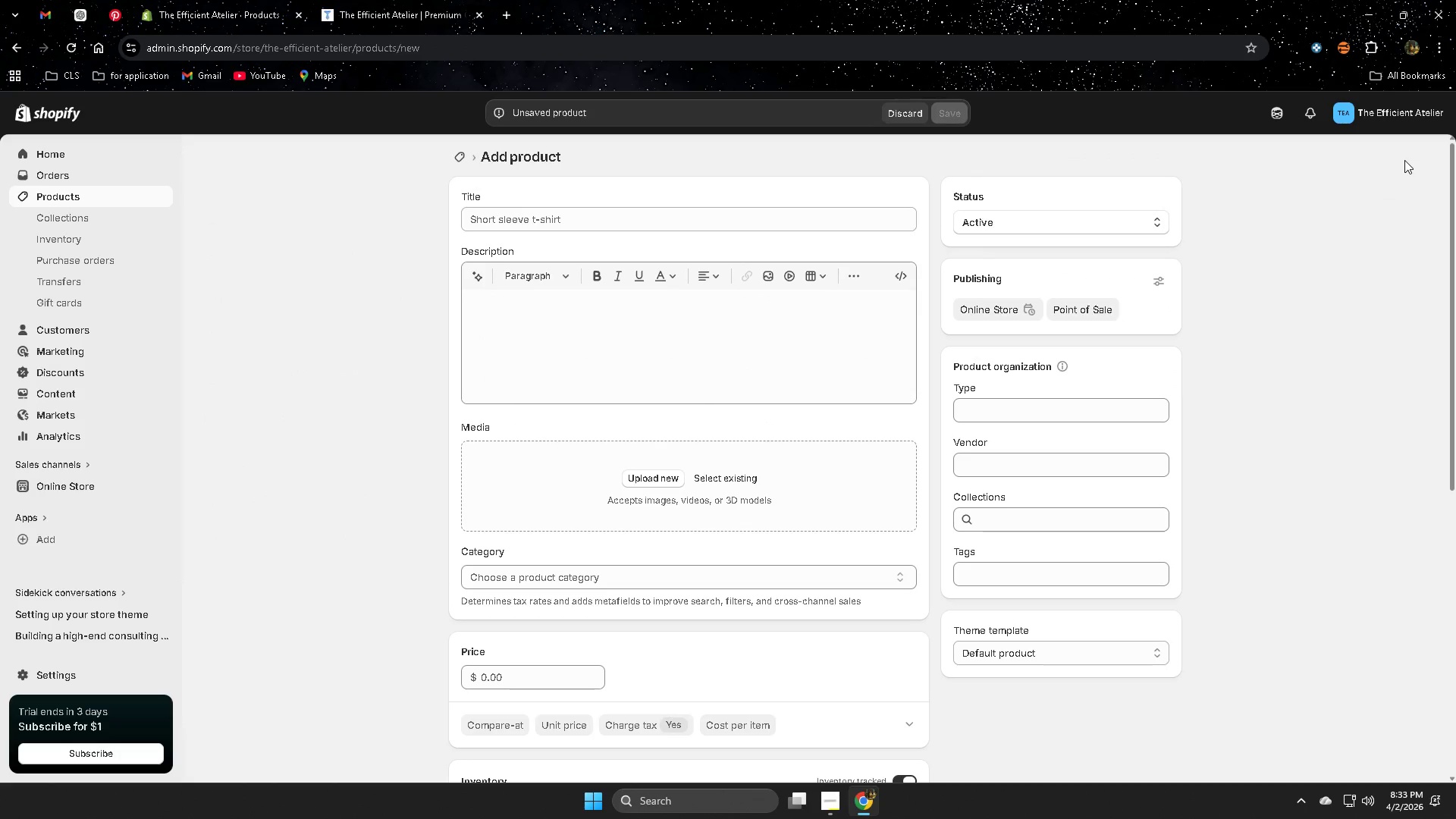 
scroll: coordinate [1072, 415], scroll_direction: up, amount: 1.0
 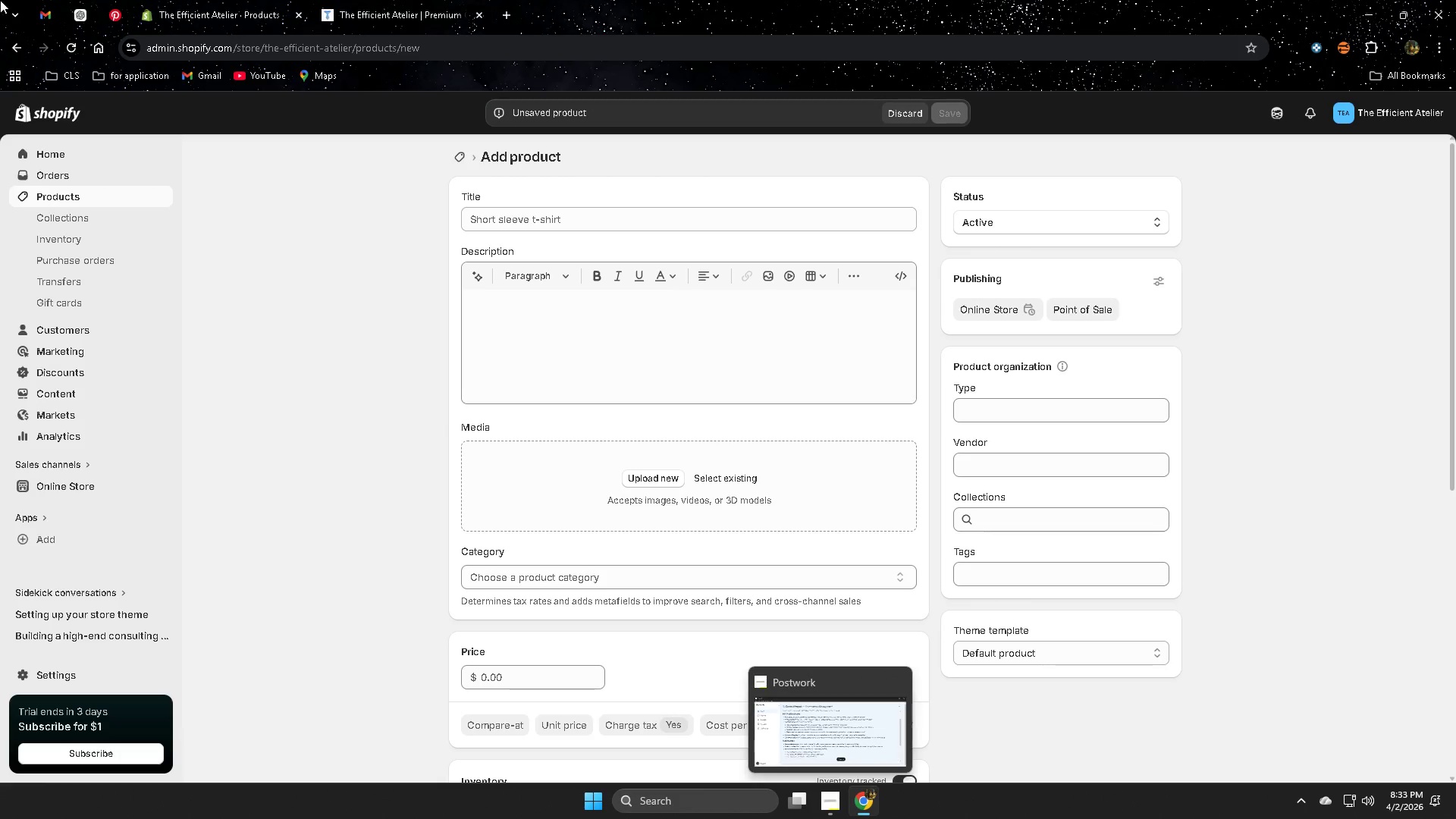 
left_click([85, 14])
 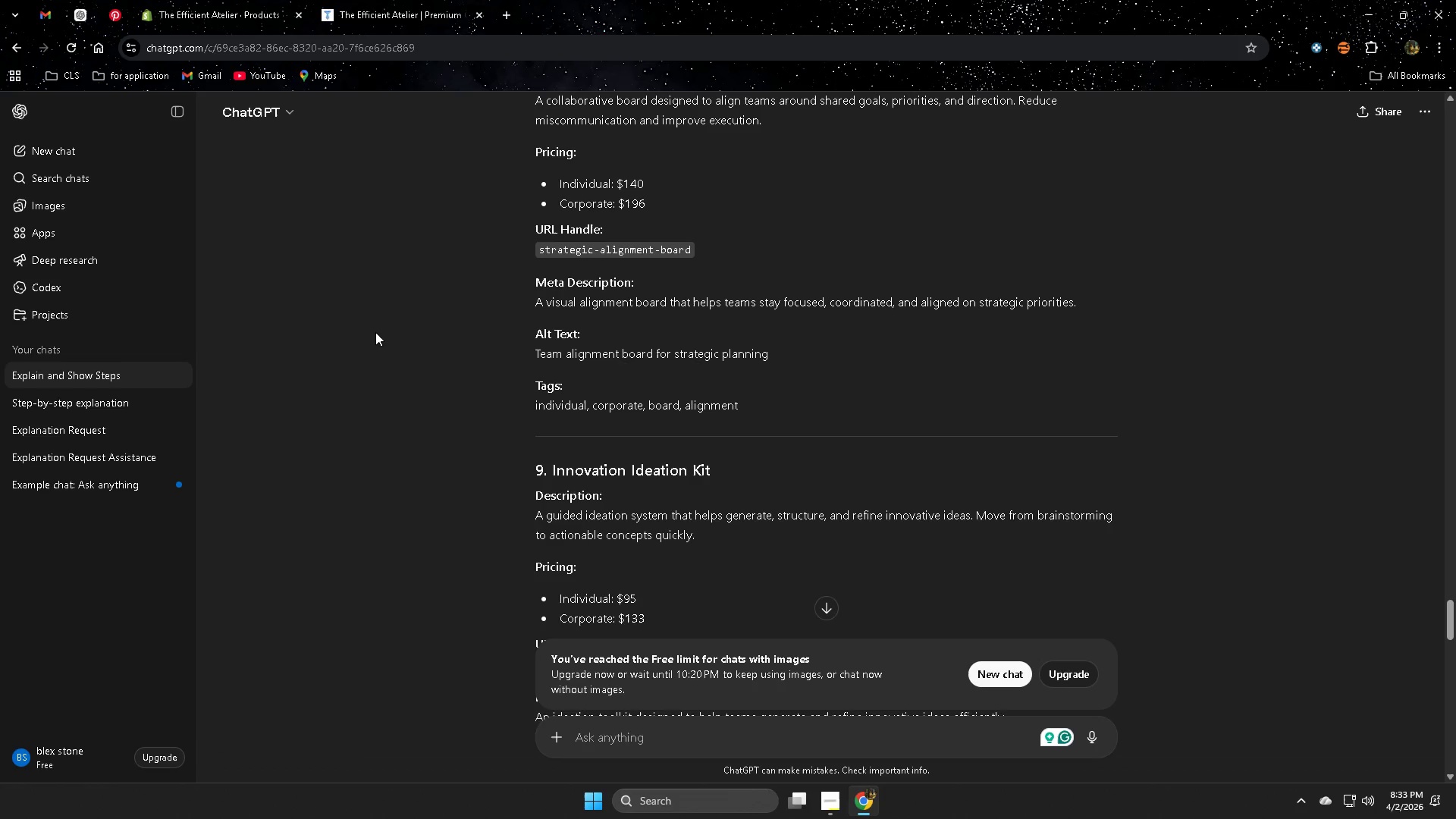 
left_click([370, 0])
 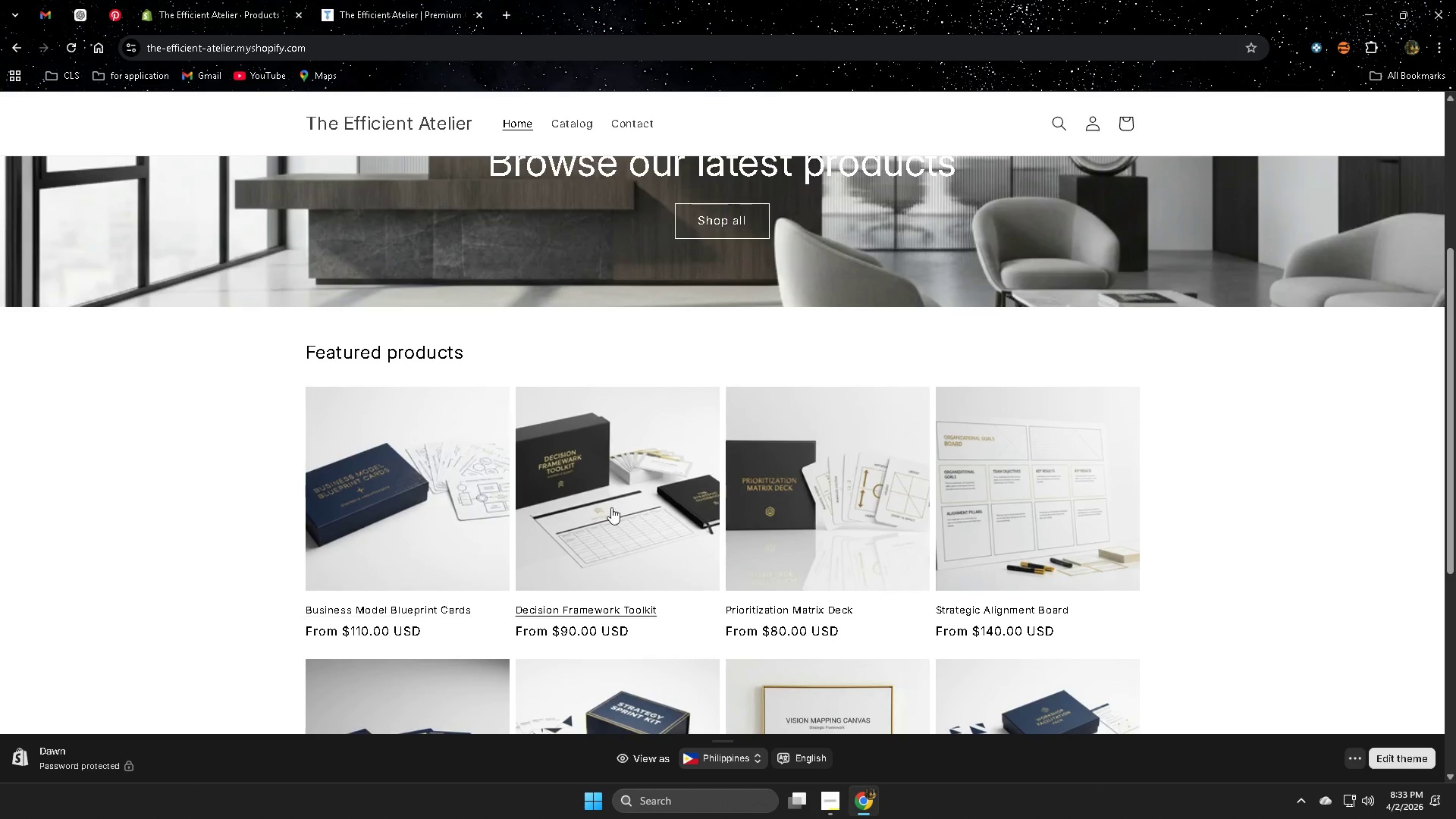 
scroll: coordinate [657, 522], scroll_direction: down, amount: 2.0
 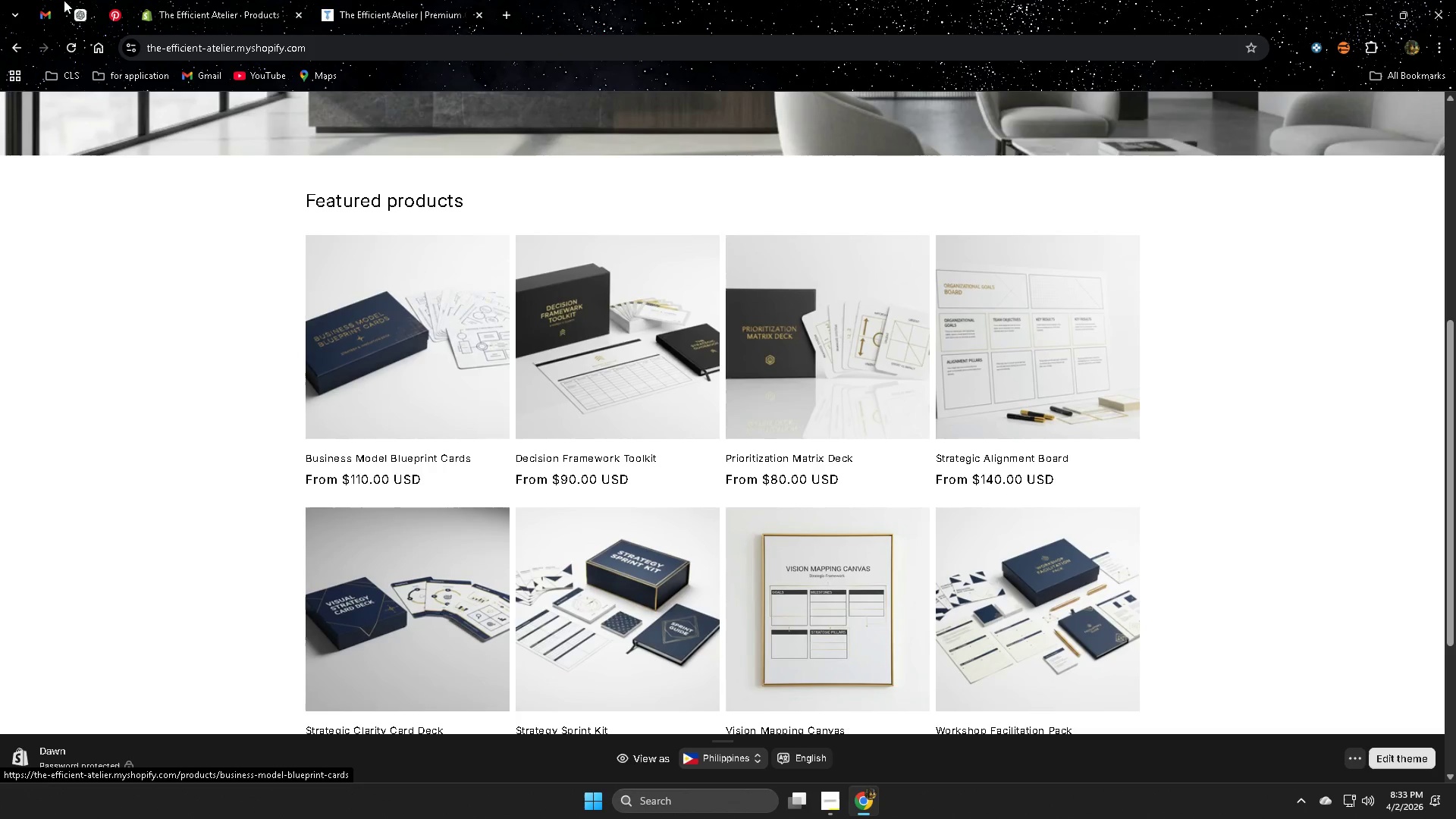 
left_click([86, 15])
 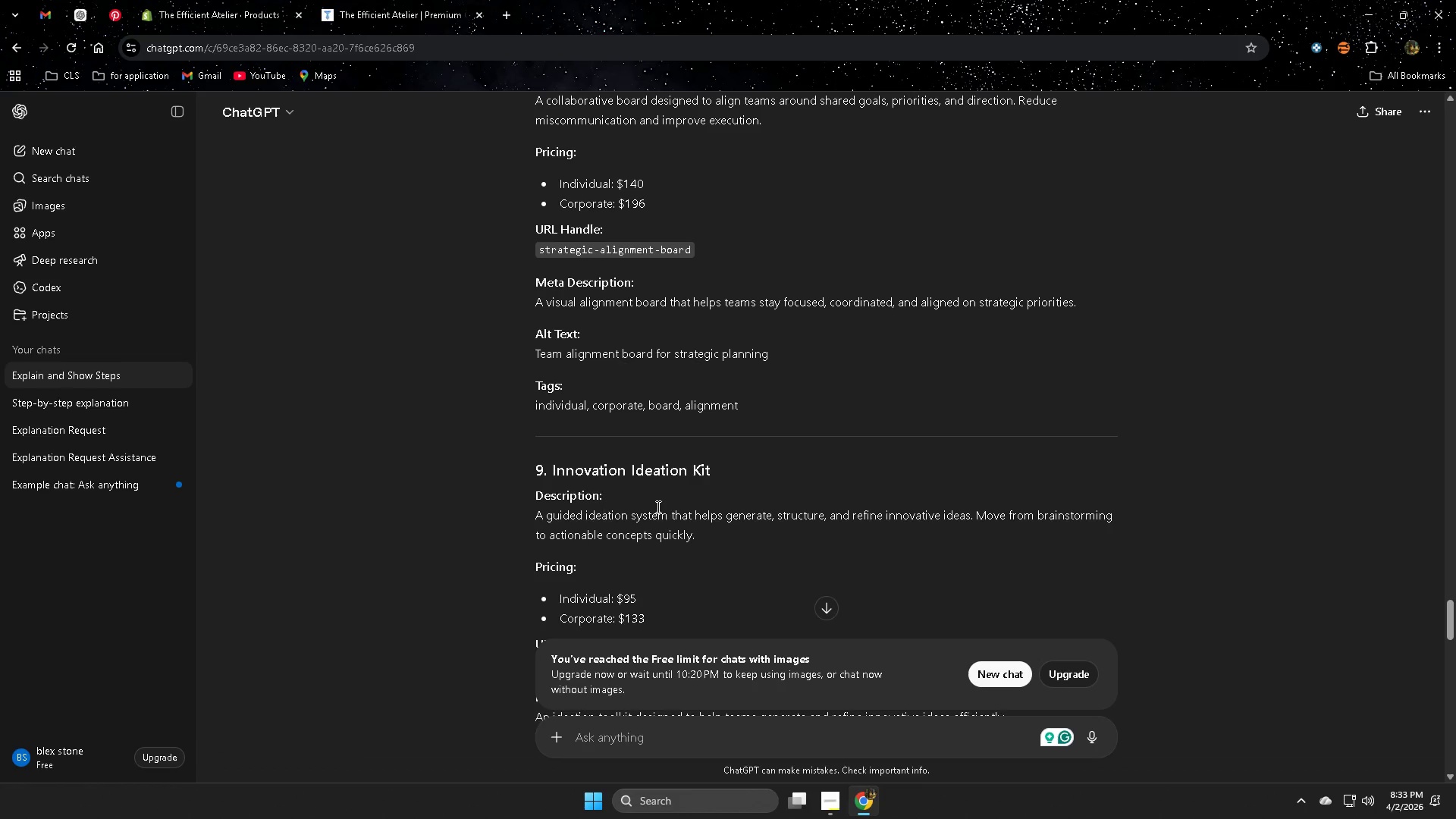 
scroll: coordinate [658, 507], scroll_direction: down, amount: 1.0
 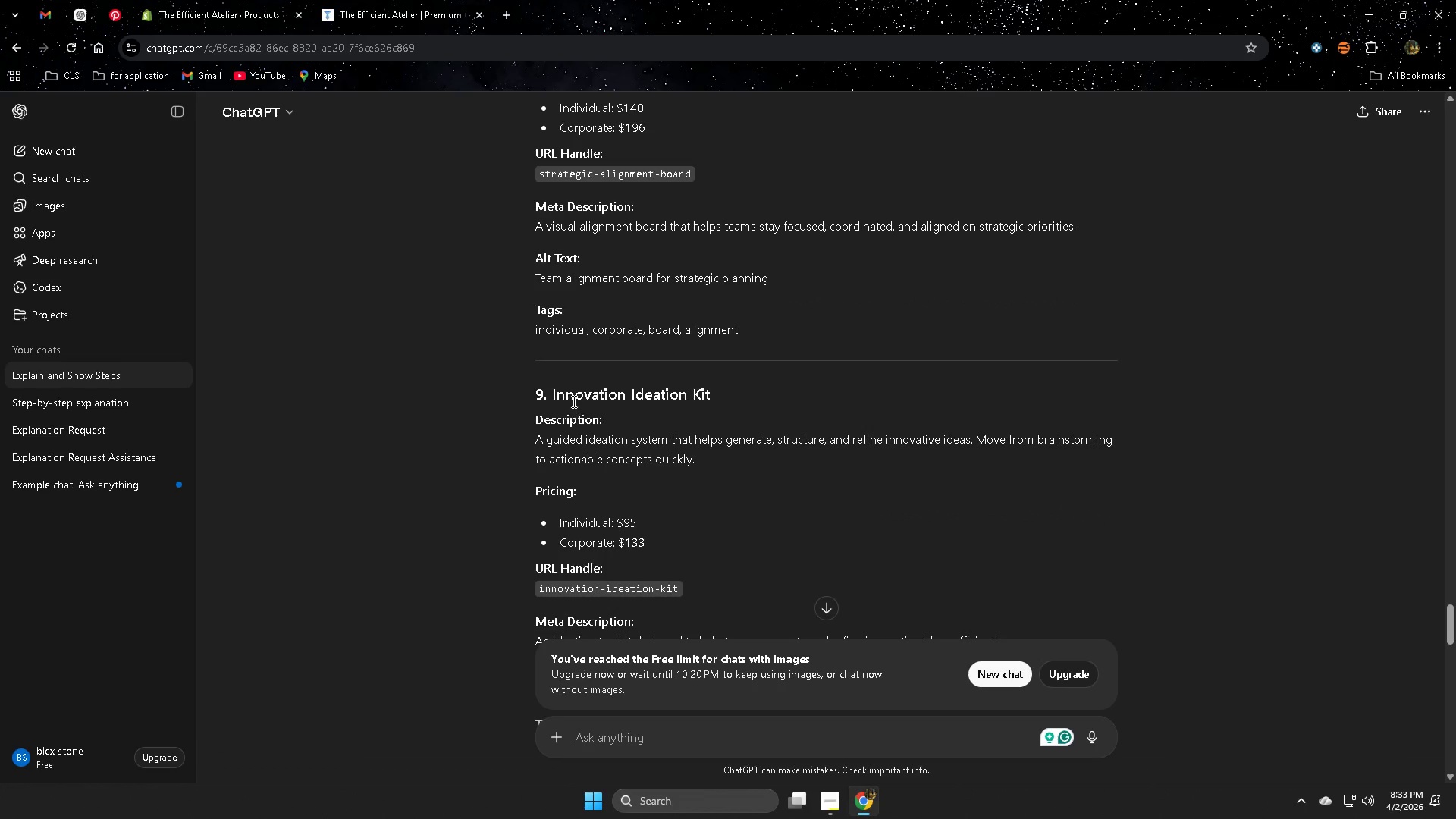 
left_click([573, 401])
 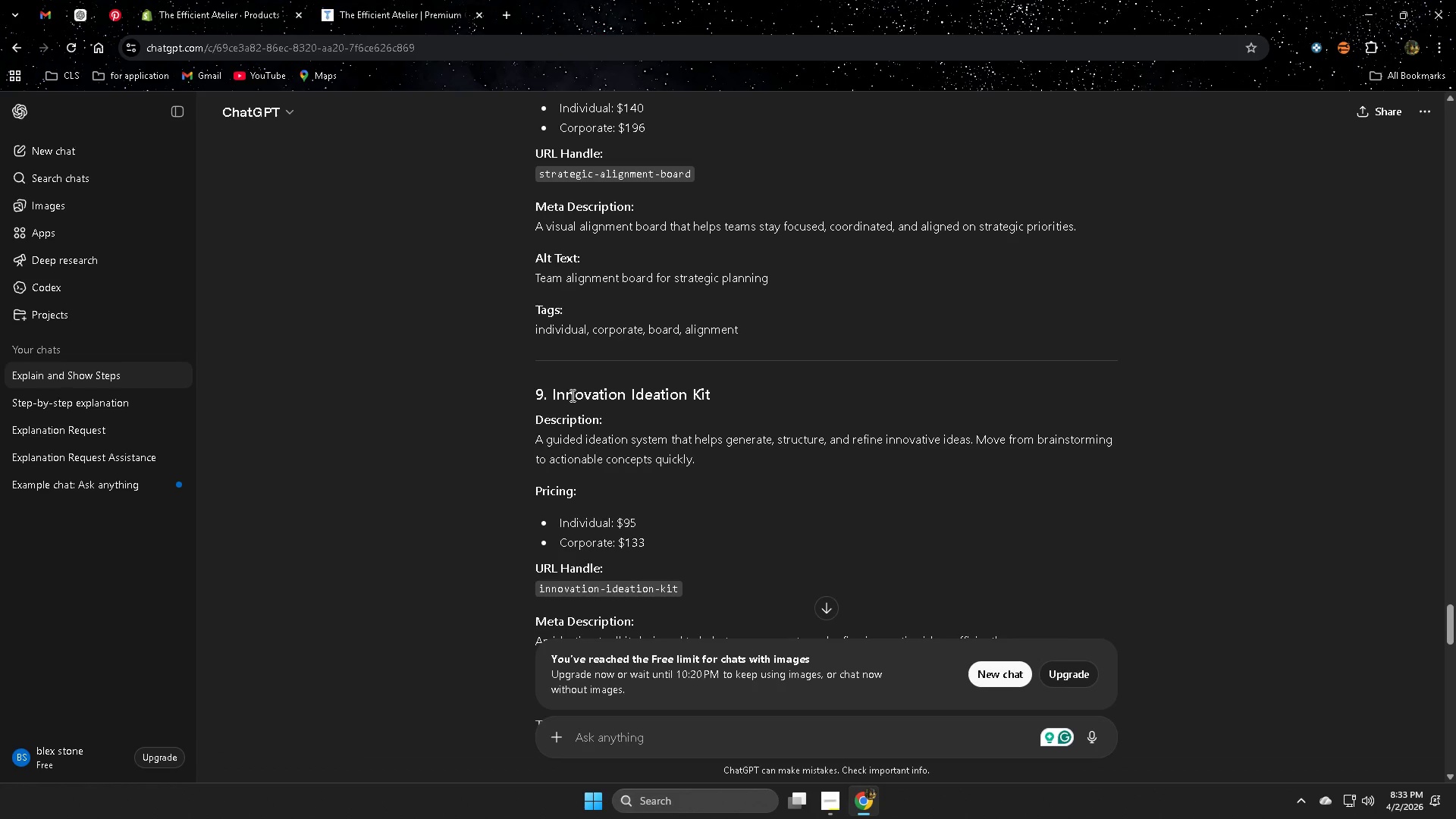 
left_click([571, 395])
 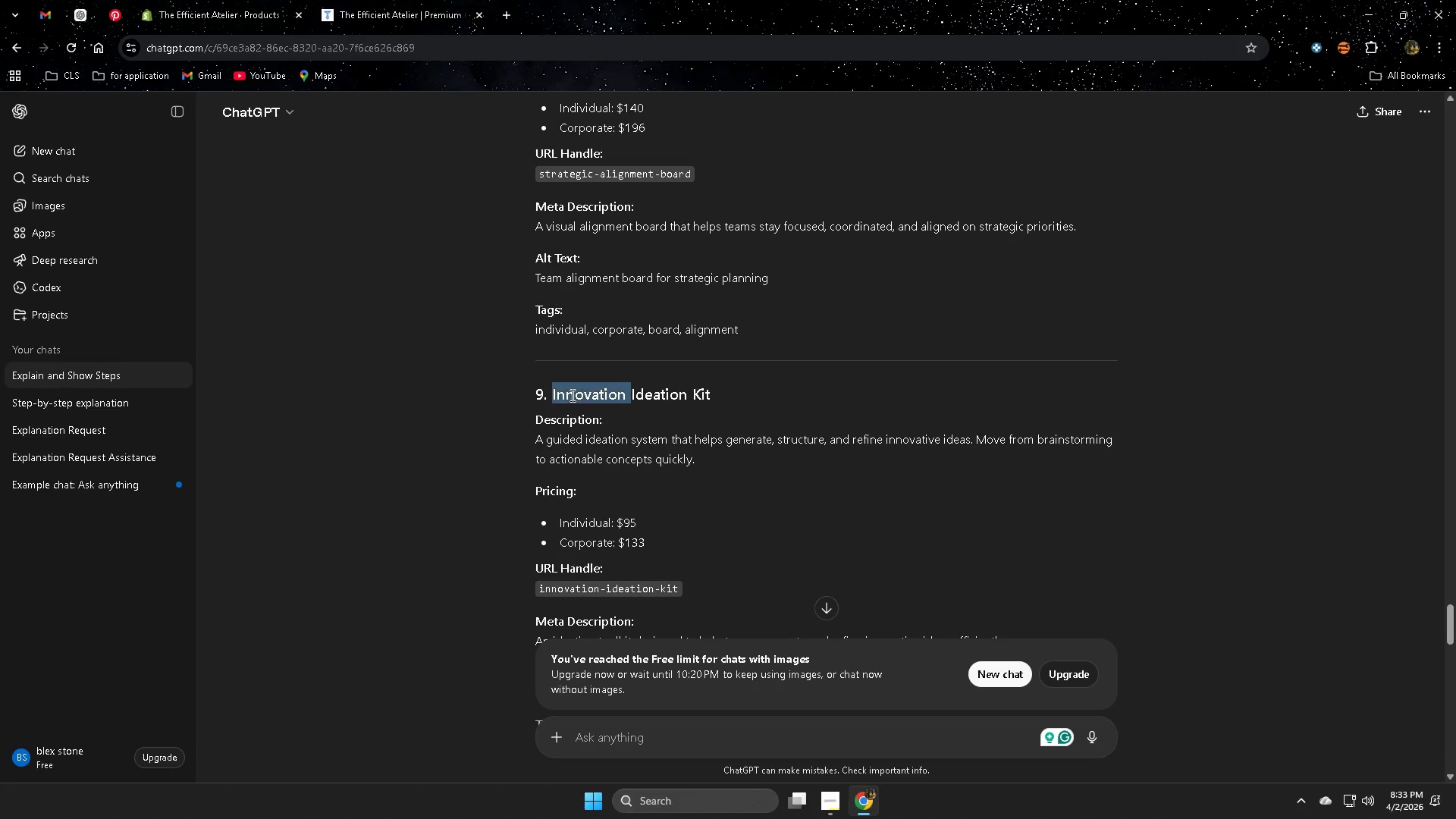 
left_click_drag(start_coordinate=[571, 395], to_coordinate=[704, 397])
 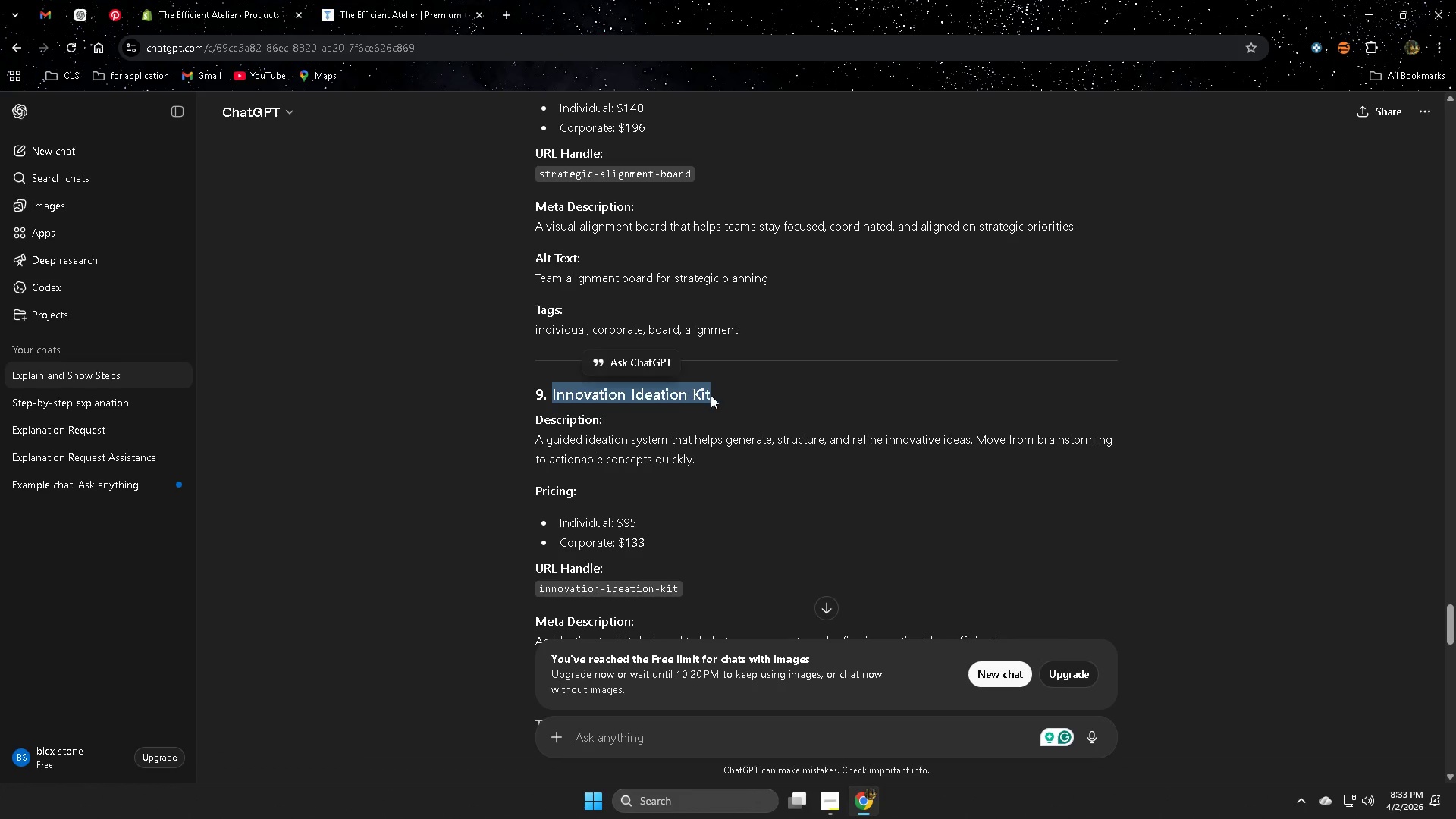 
key(Control+ControlLeft)
 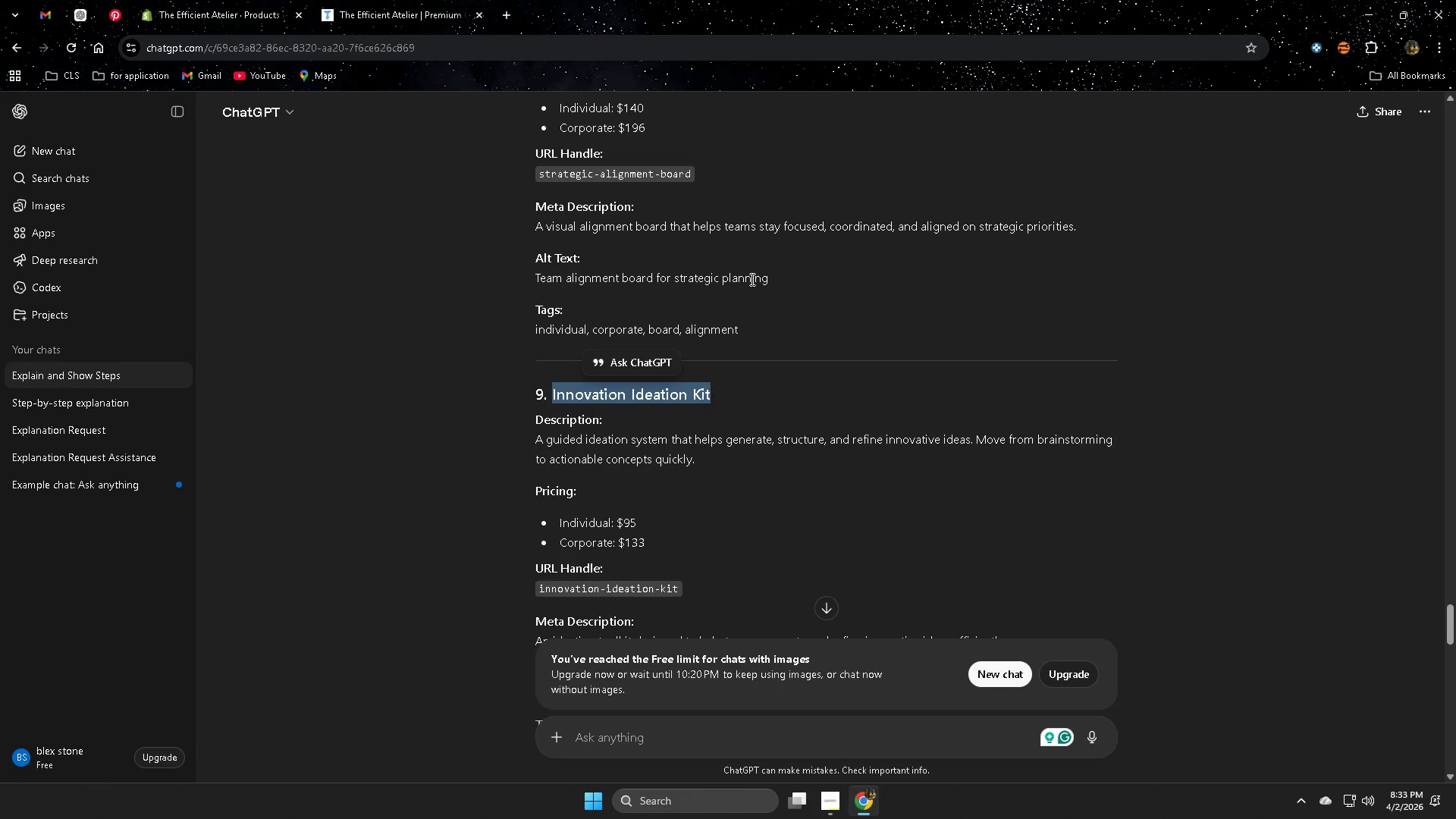 
key(Control+C)
 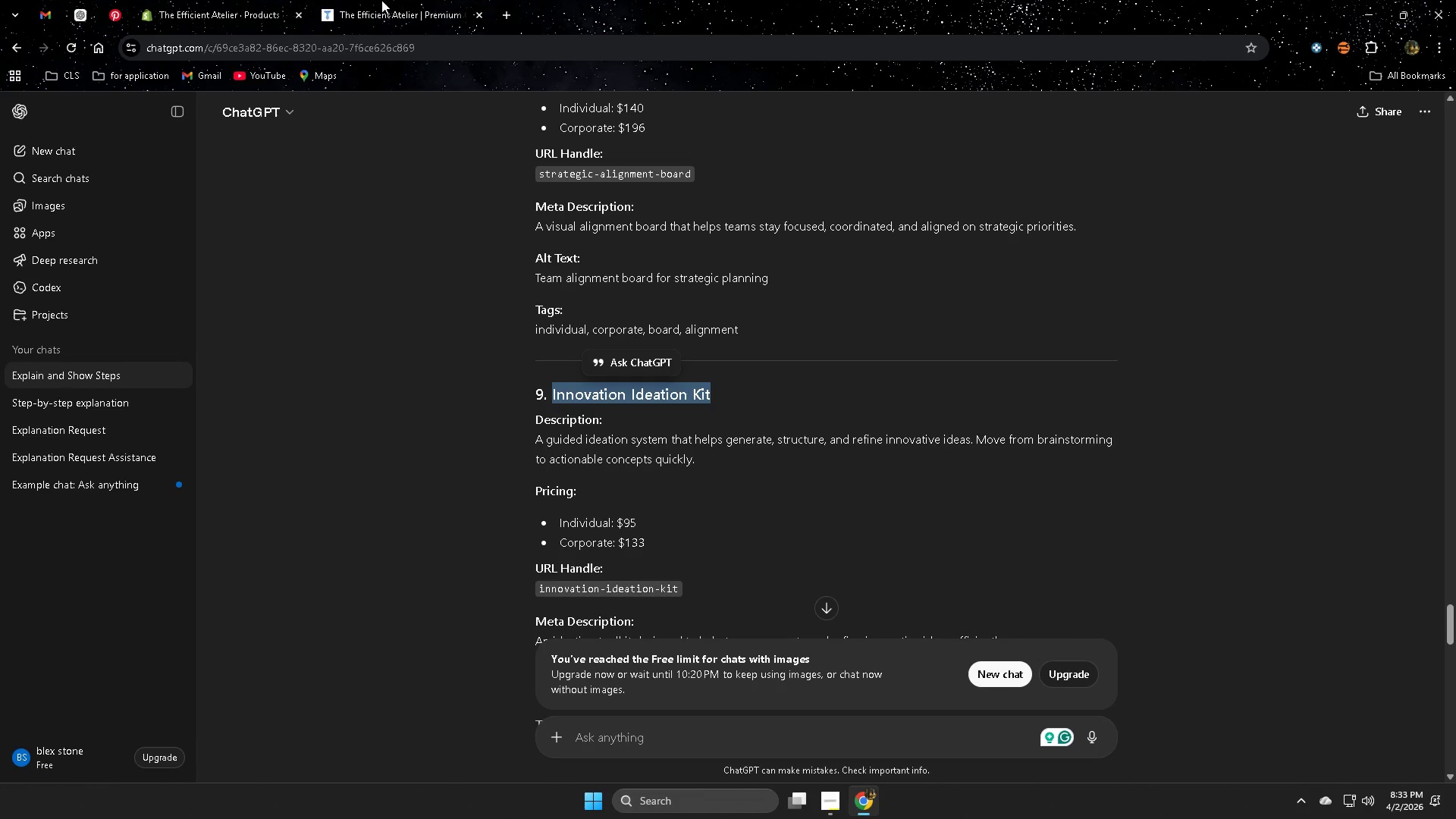 
left_click([381, 0])
 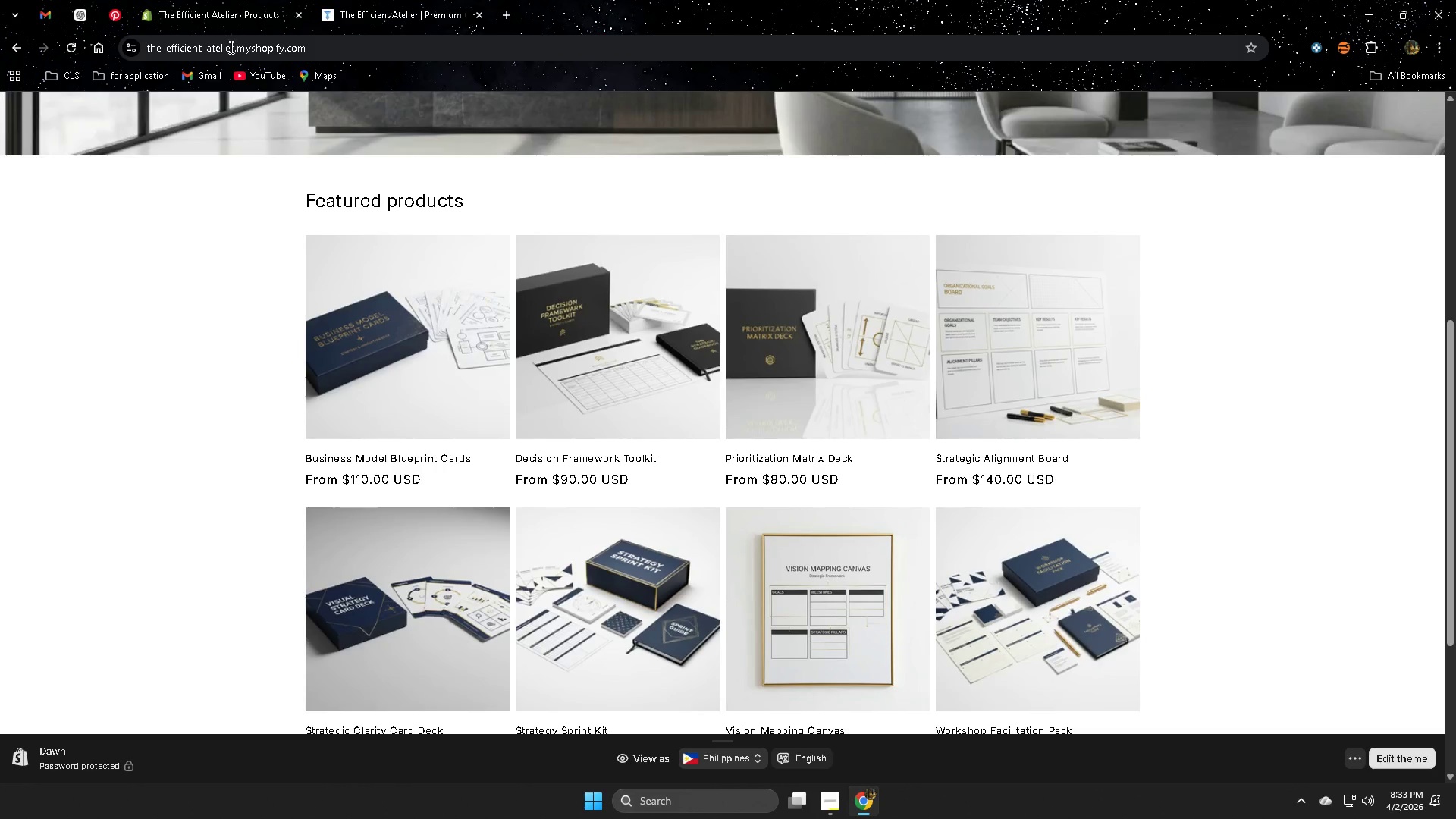 
left_click([210, 0])
 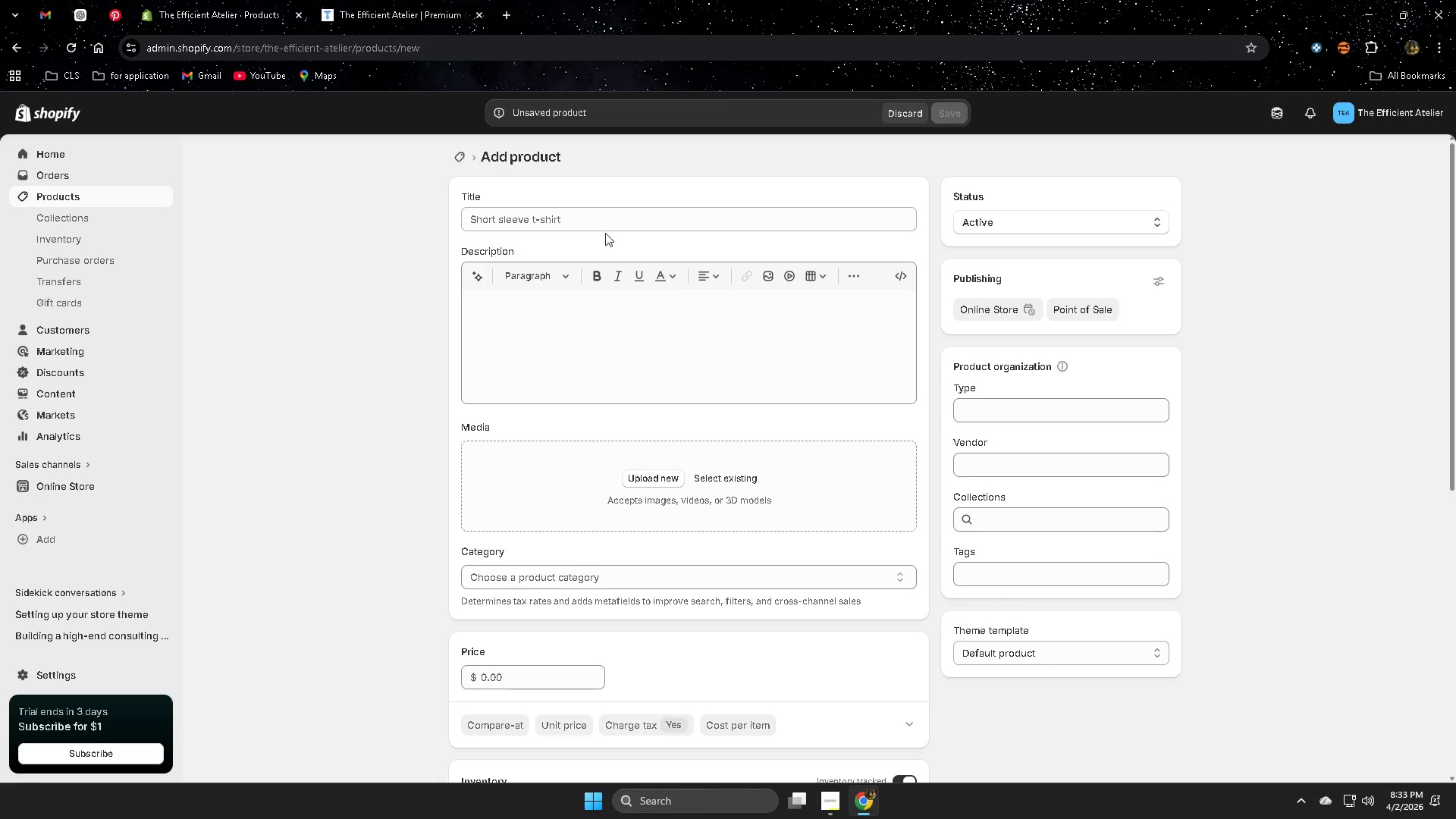 
double_click([606, 224])
 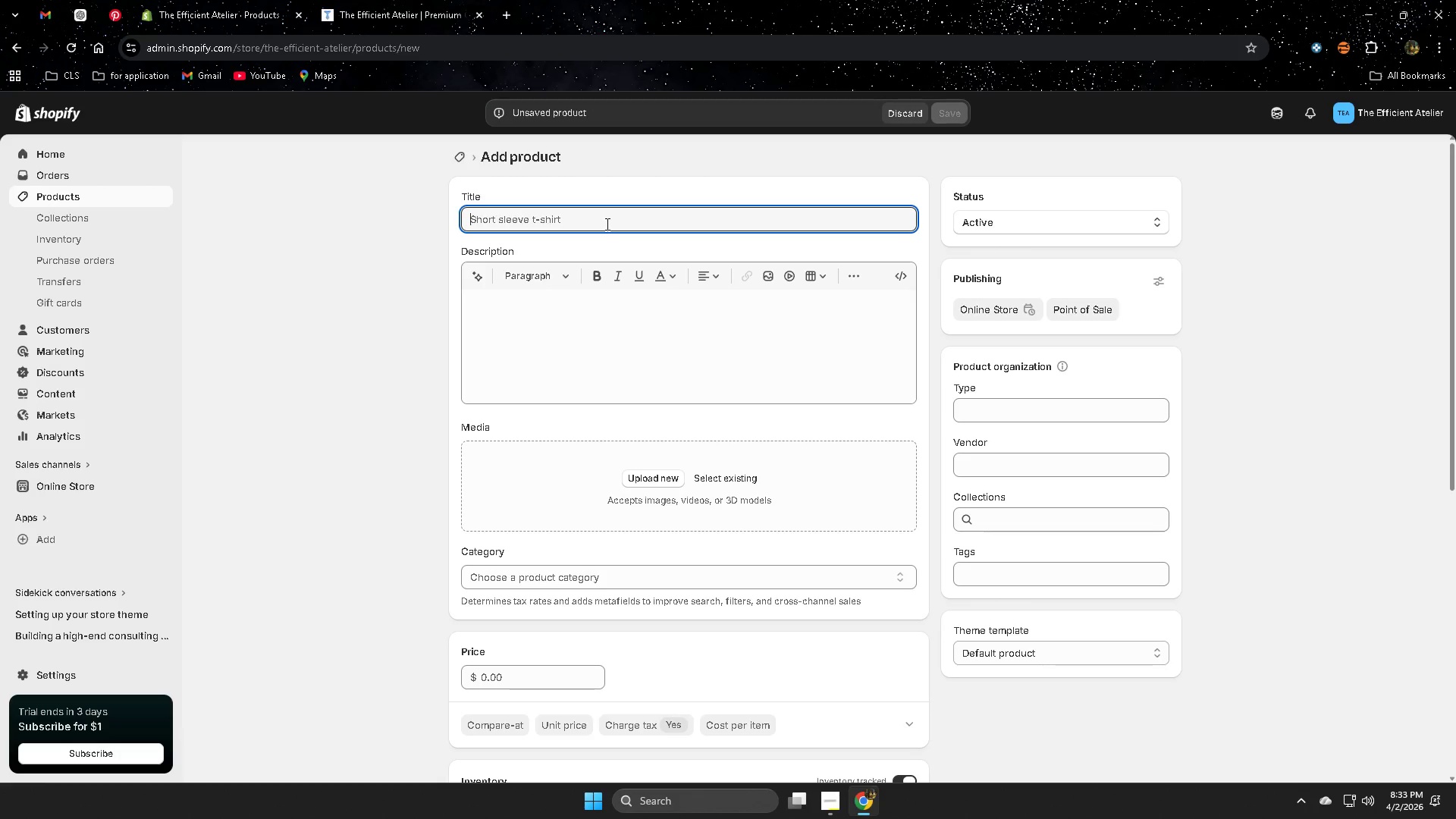 
triple_click([606, 224])
 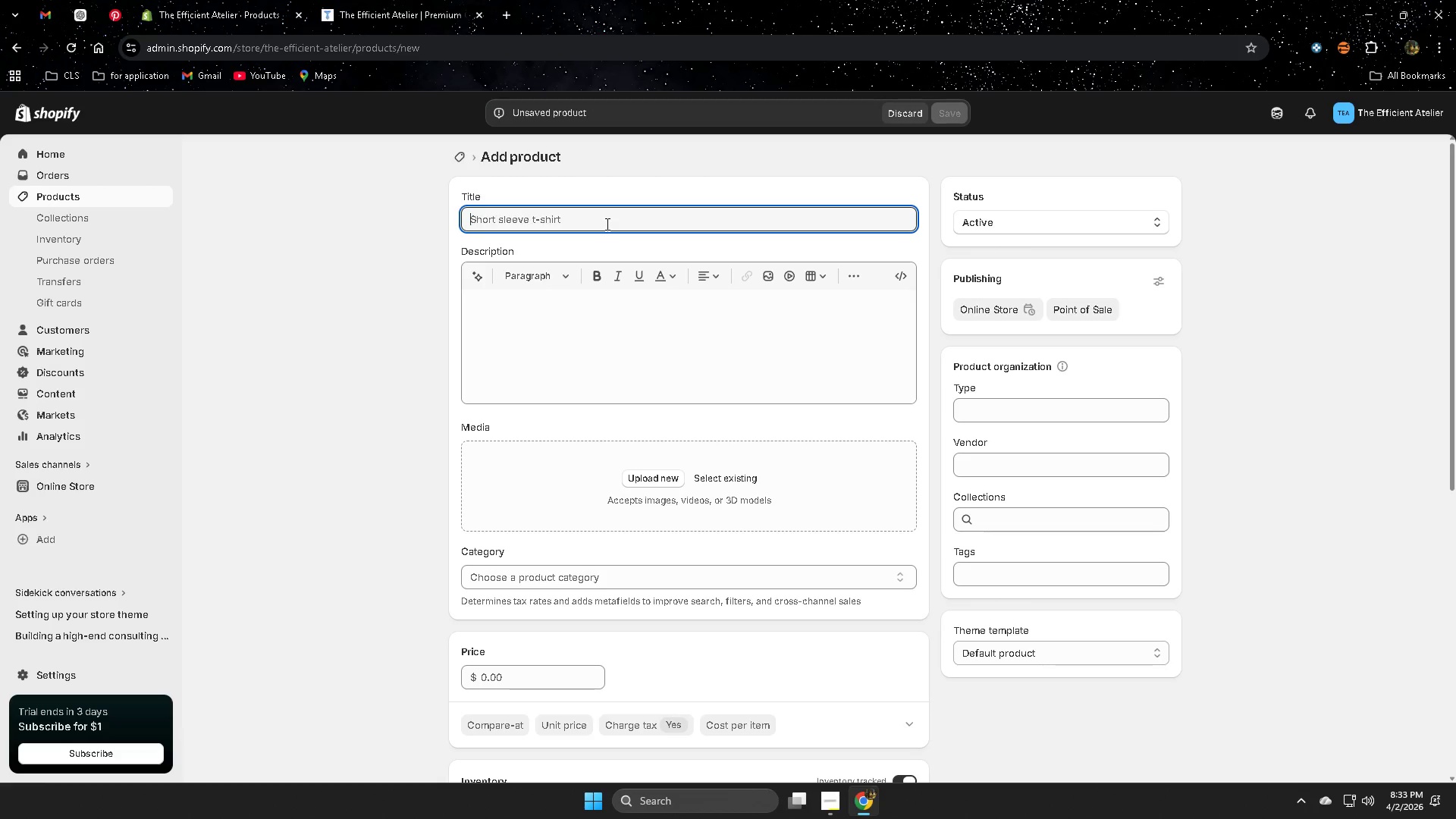 
key(Control+V)
 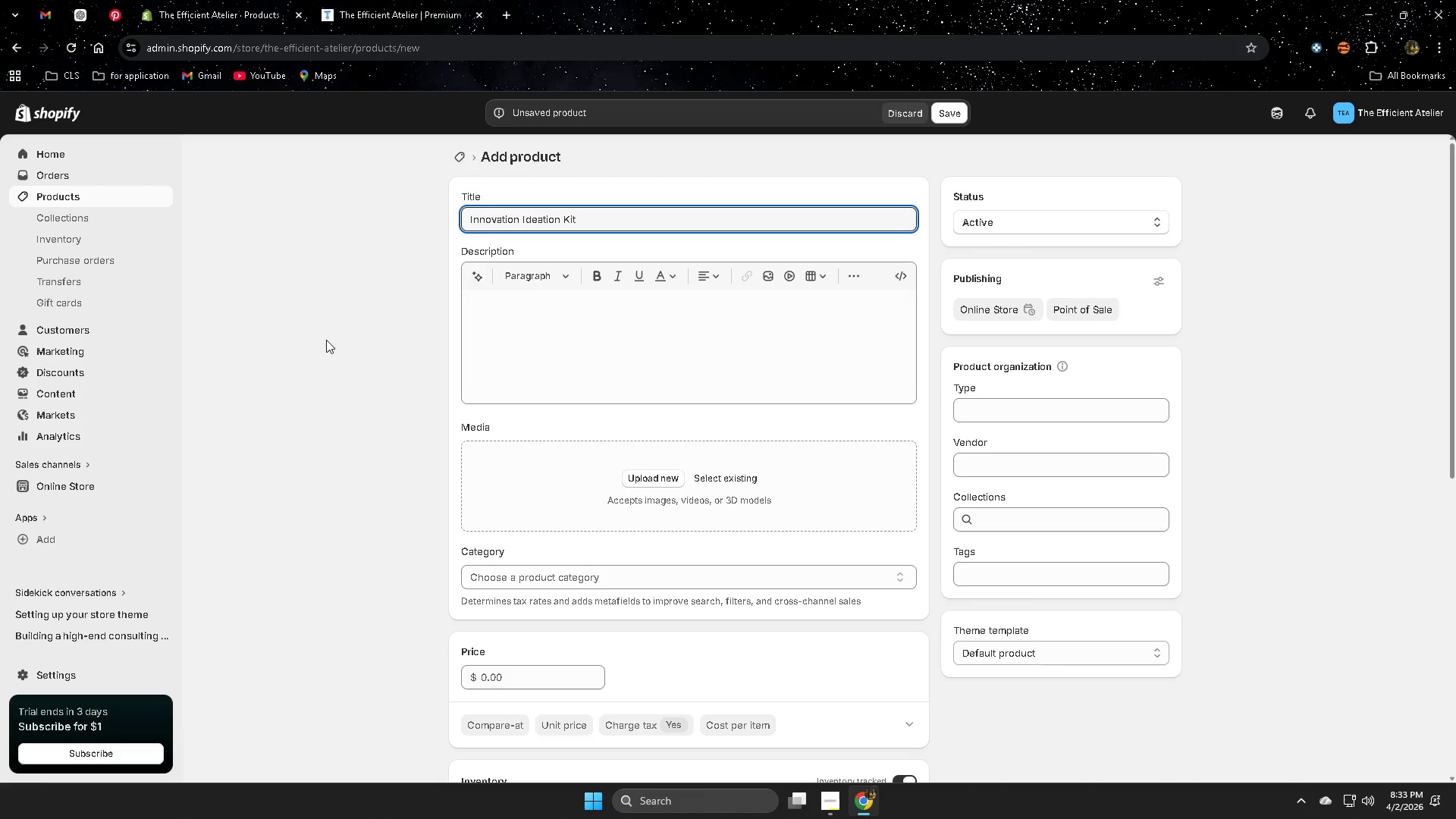 
left_click([335, 338])
 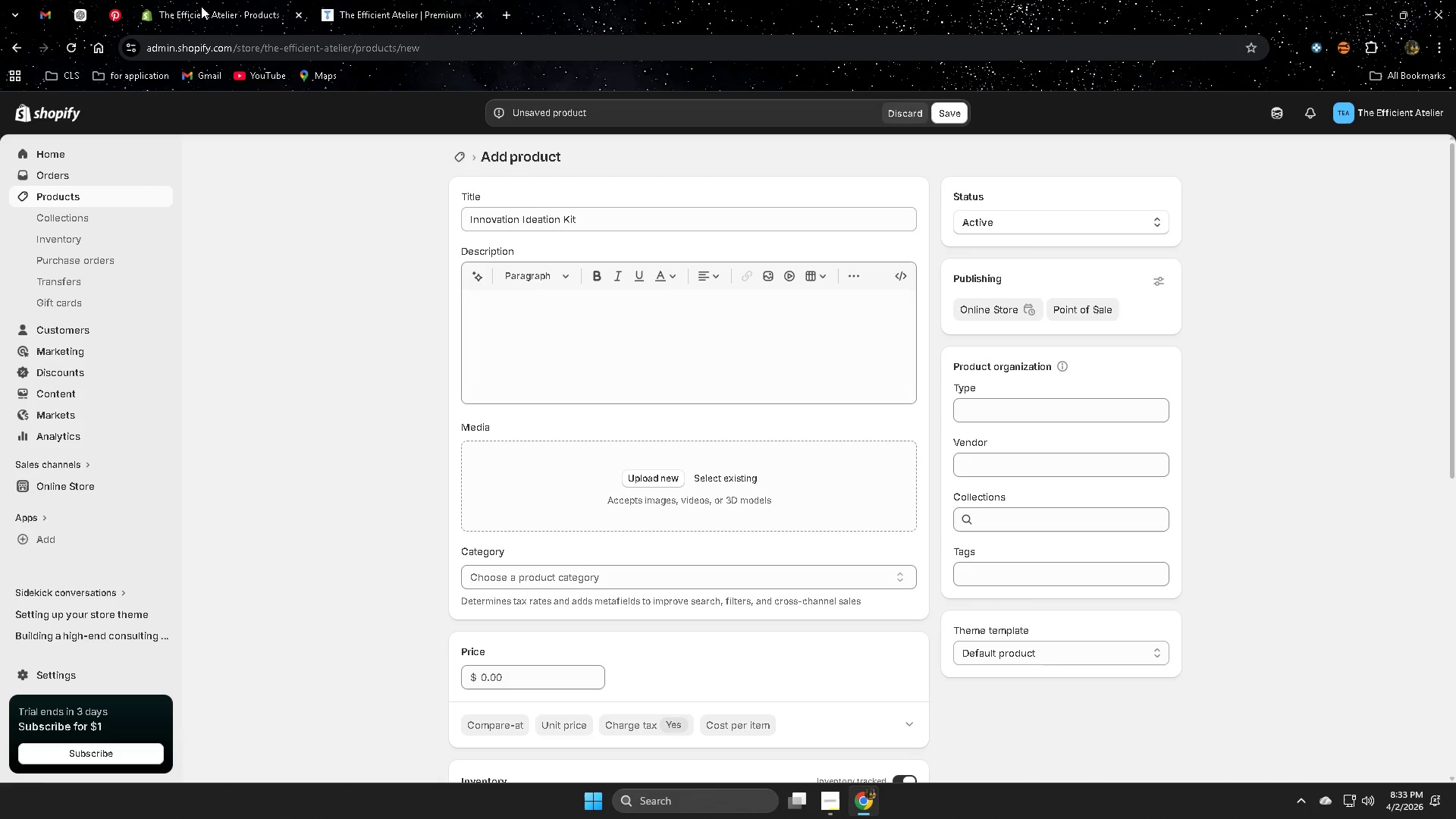 
left_click([89, 13])
 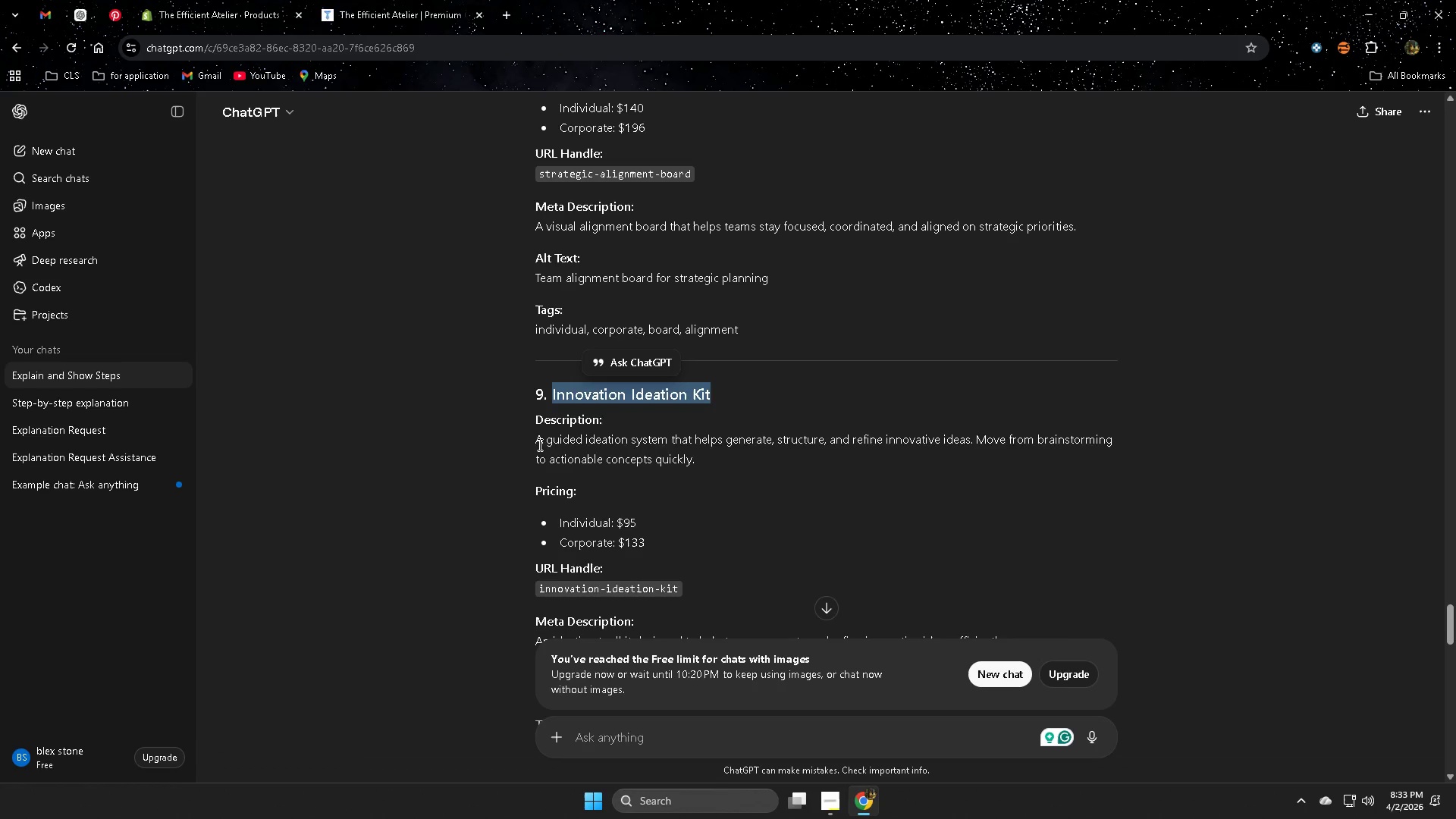 
left_click([538, 442])
 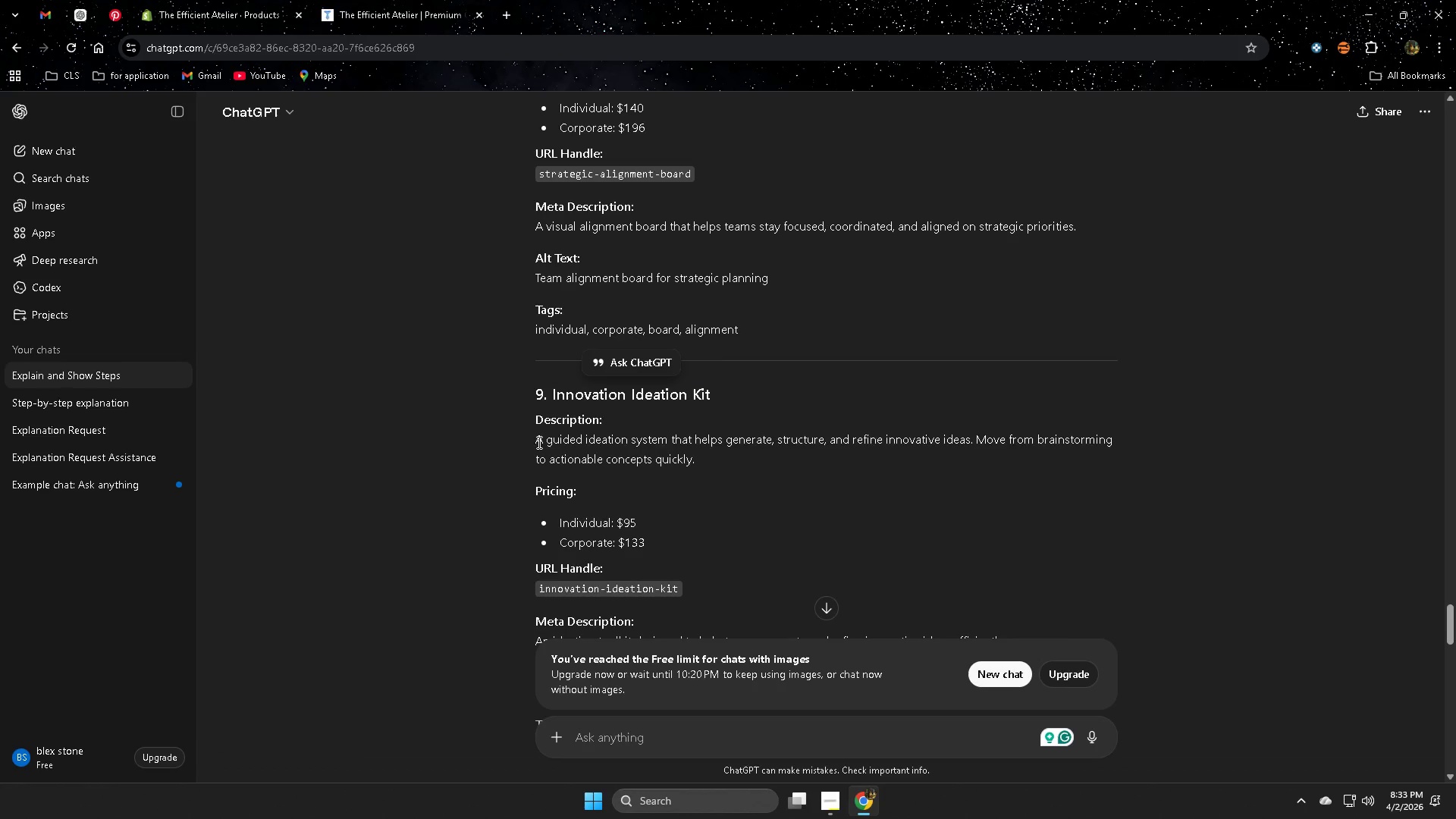 
left_click_drag(start_coordinate=[538, 442], to_coordinate=[681, 457])
 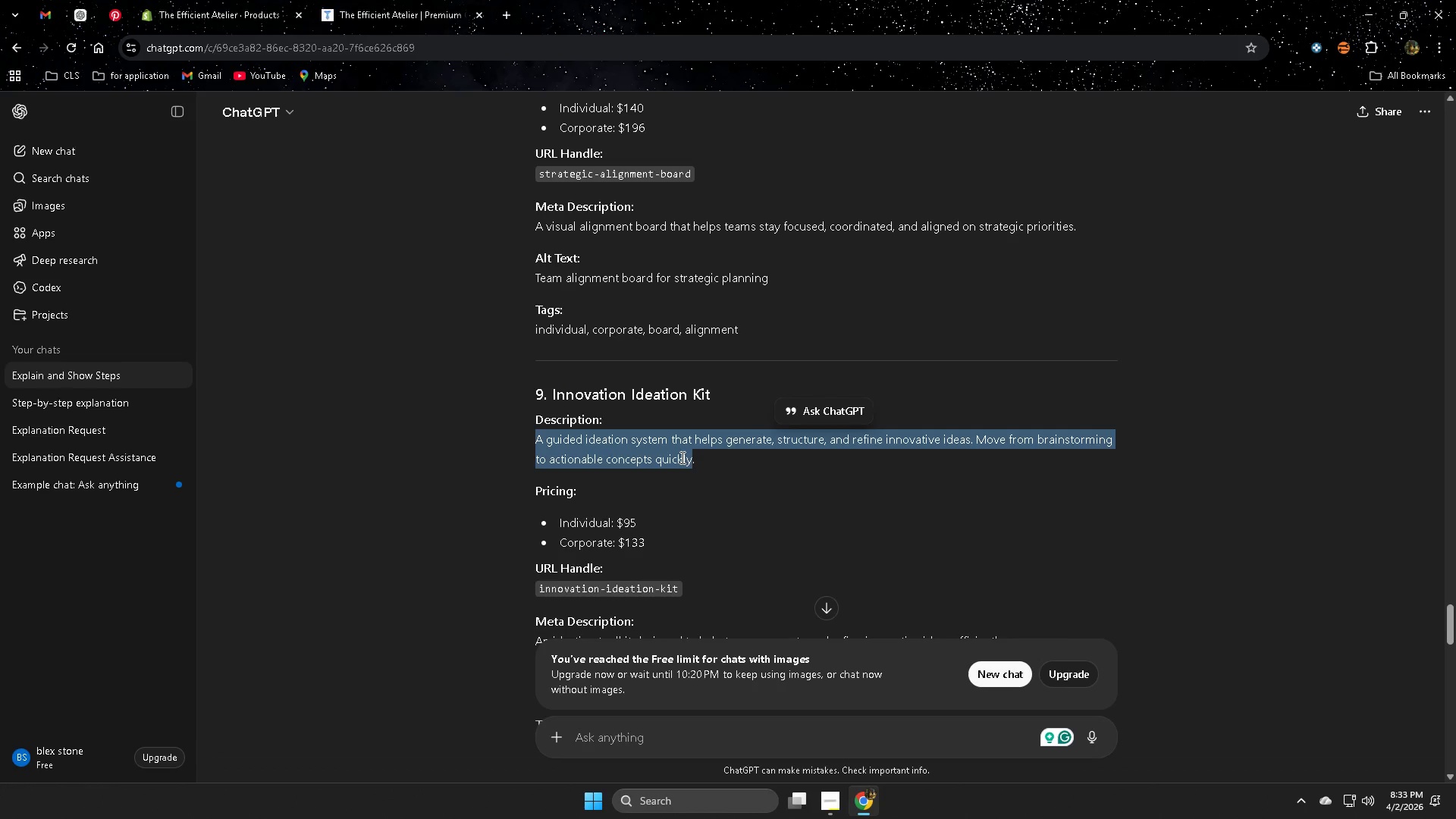 
key(Control+ControlLeft)
 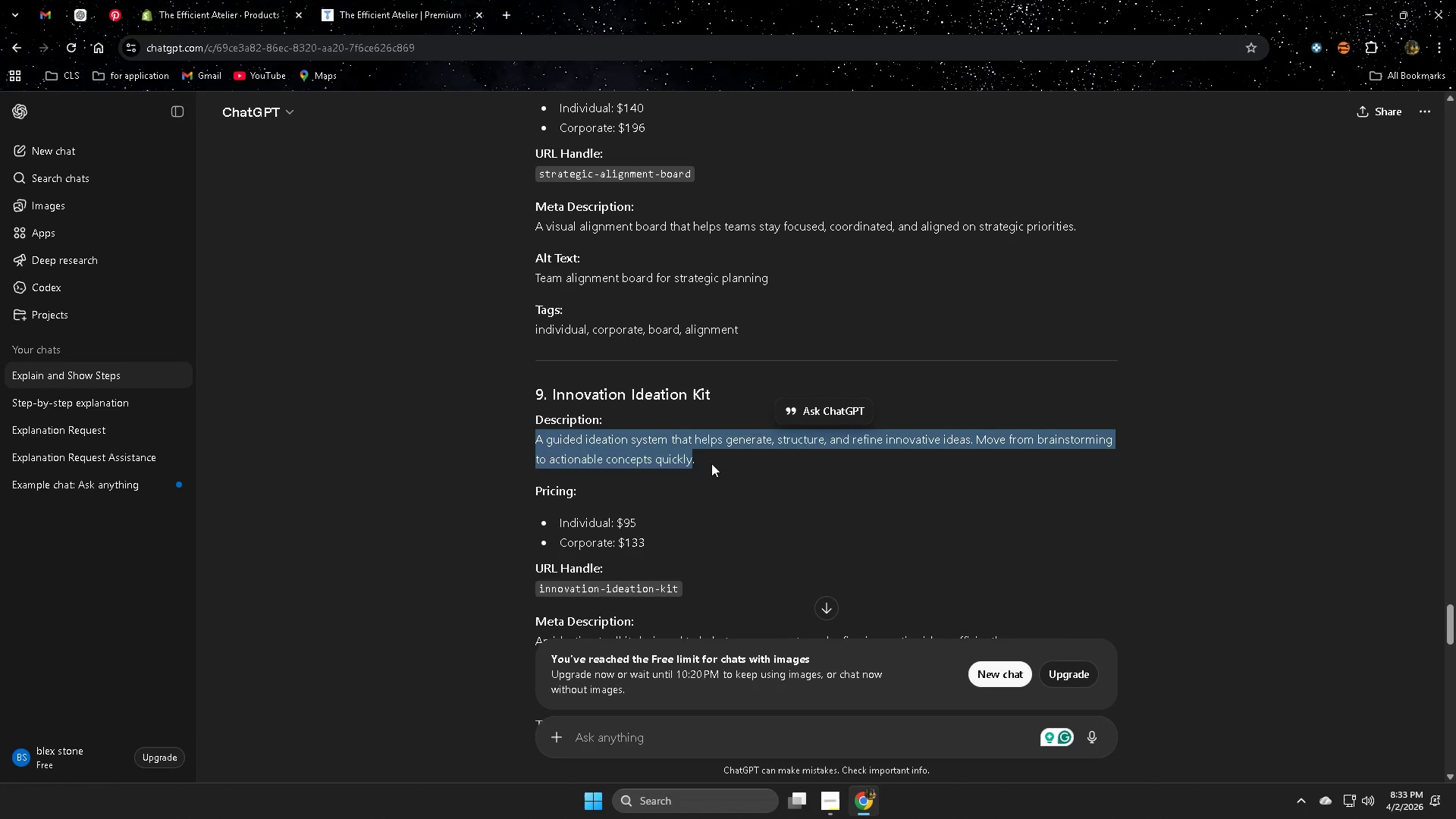 
left_click([711, 463])
 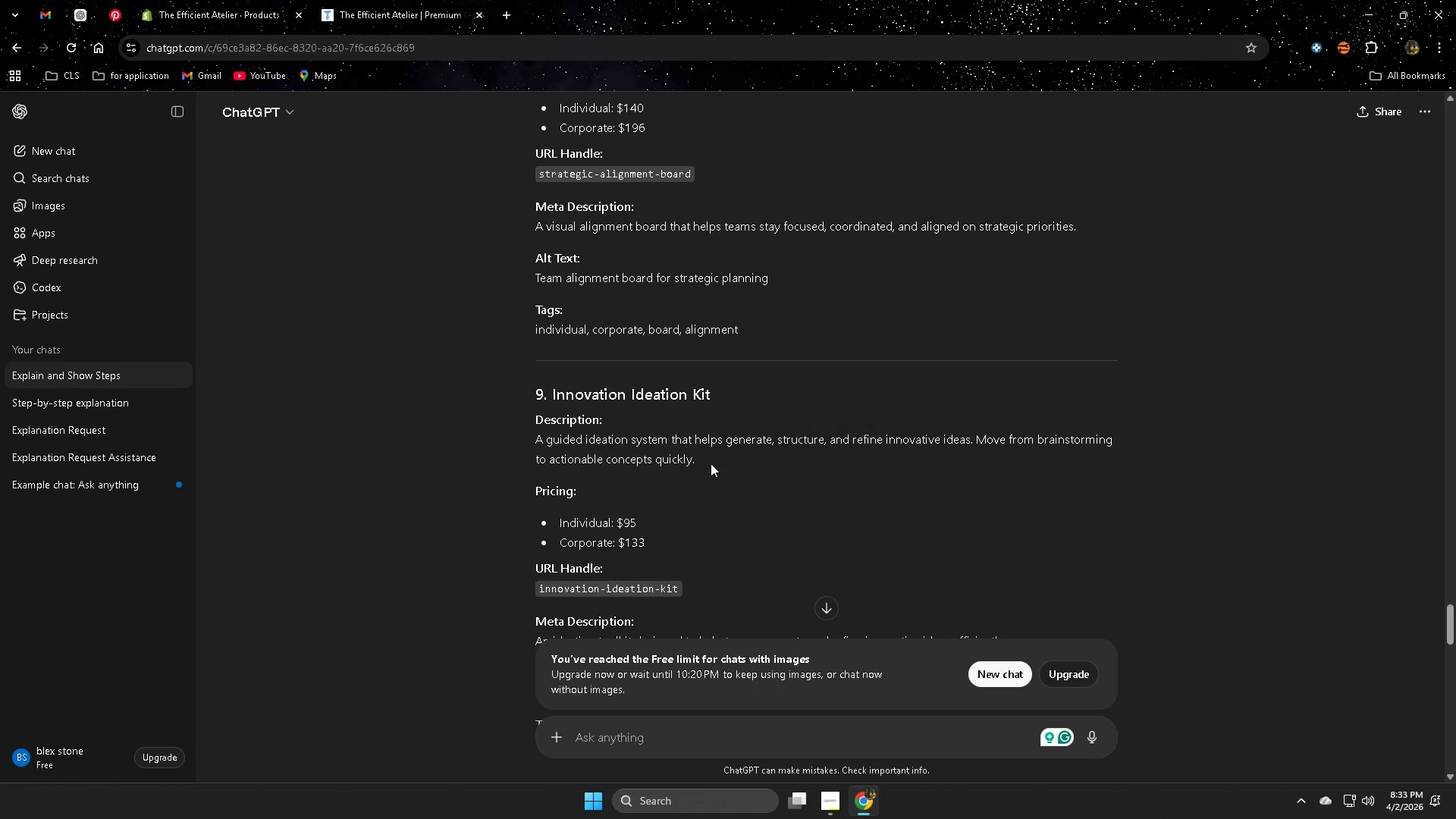 
left_click_drag(start_coordinate=[711, 463], to_coordinate=[538, 447])
 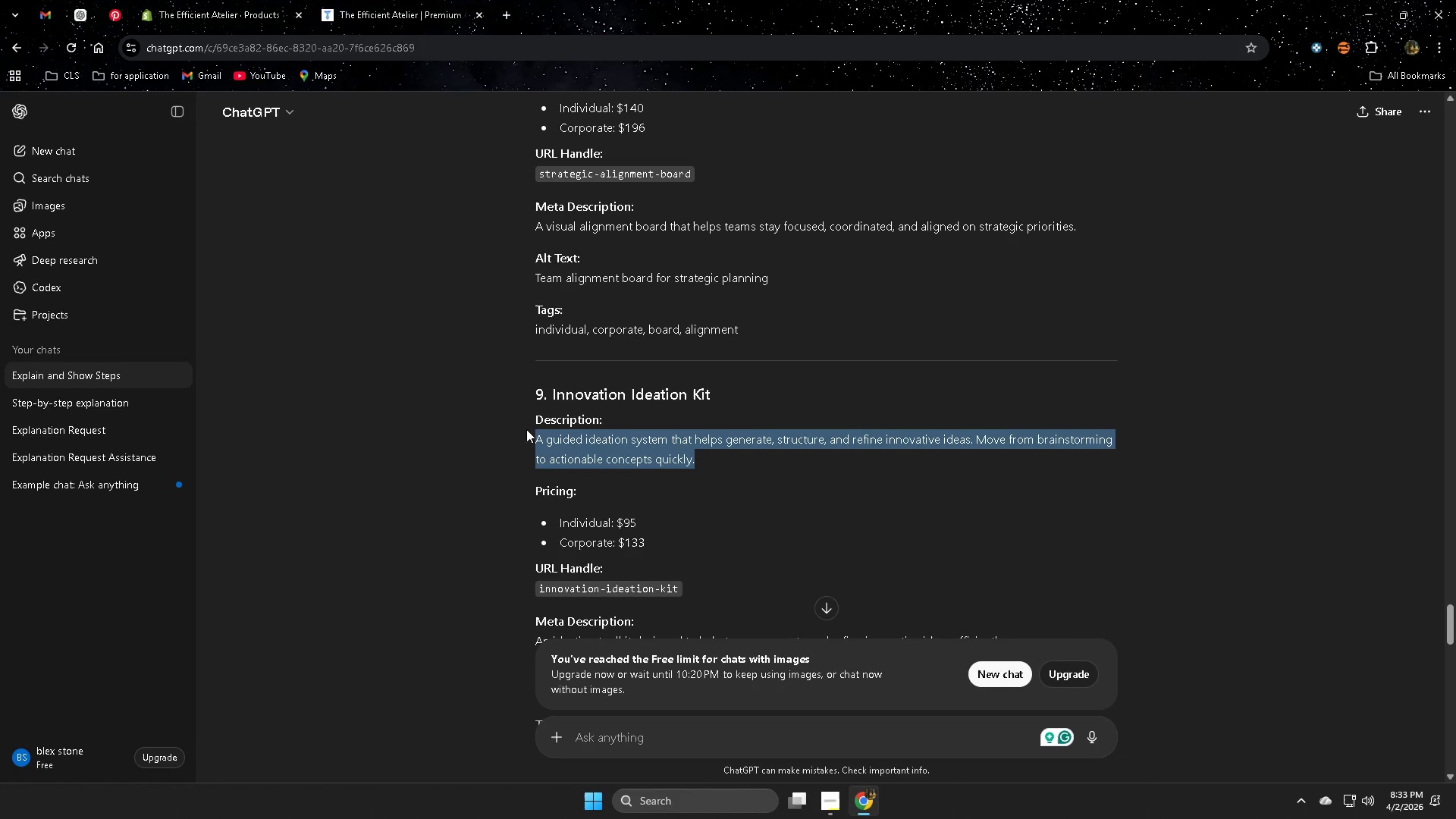 
key(Control+ControlLeft)
 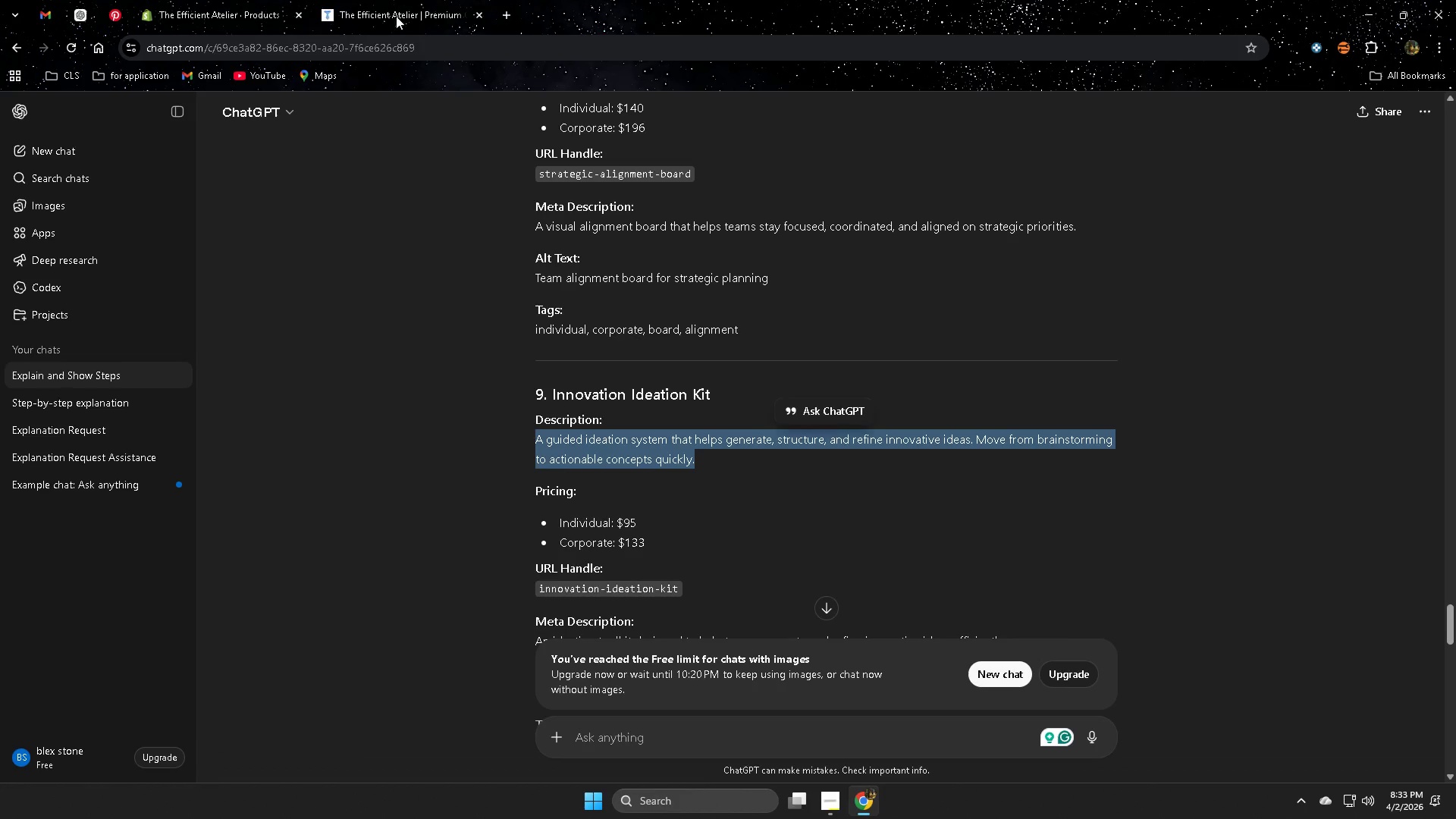 
key(Control+C)
 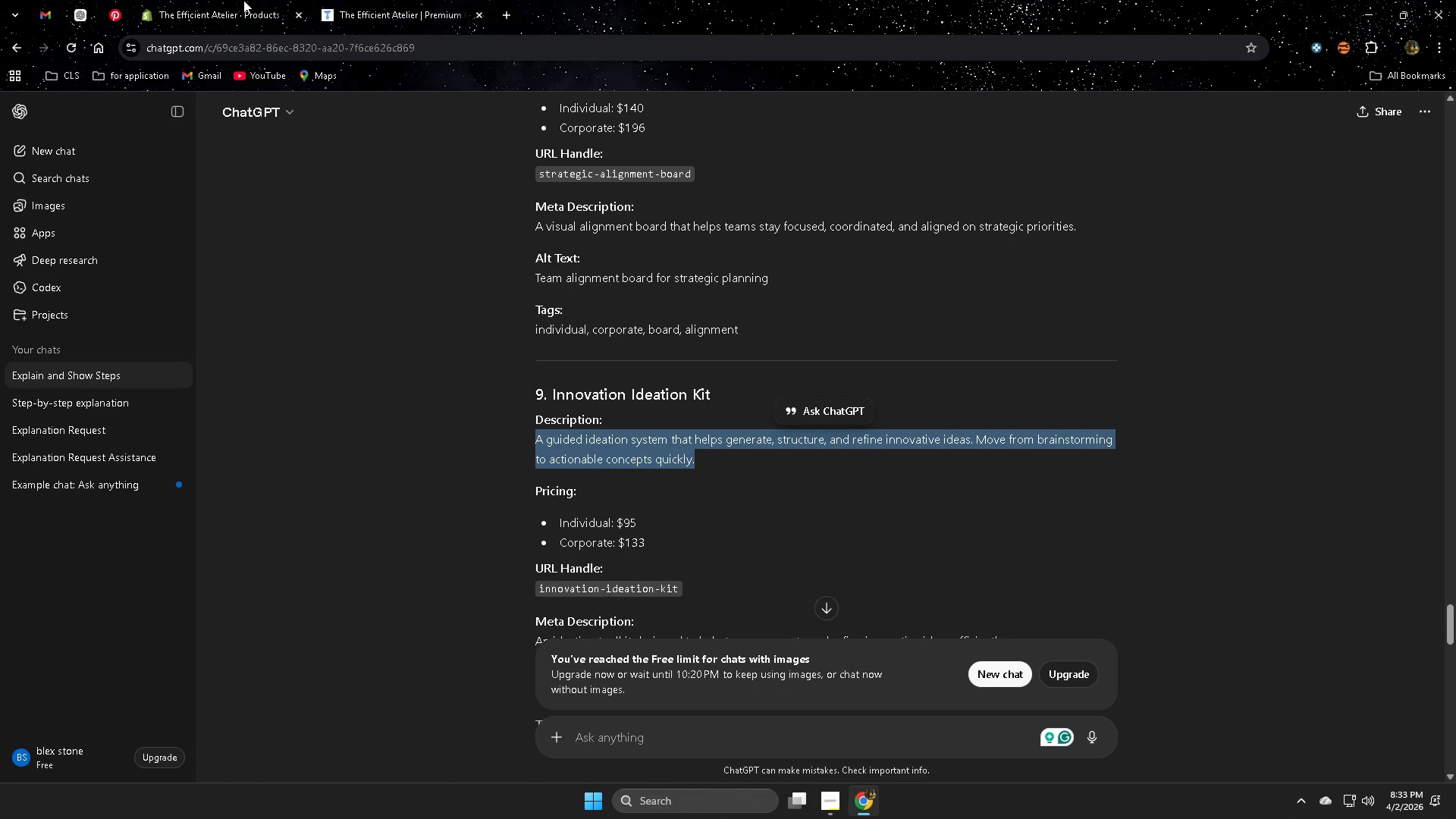 
left_click([243, 0])
 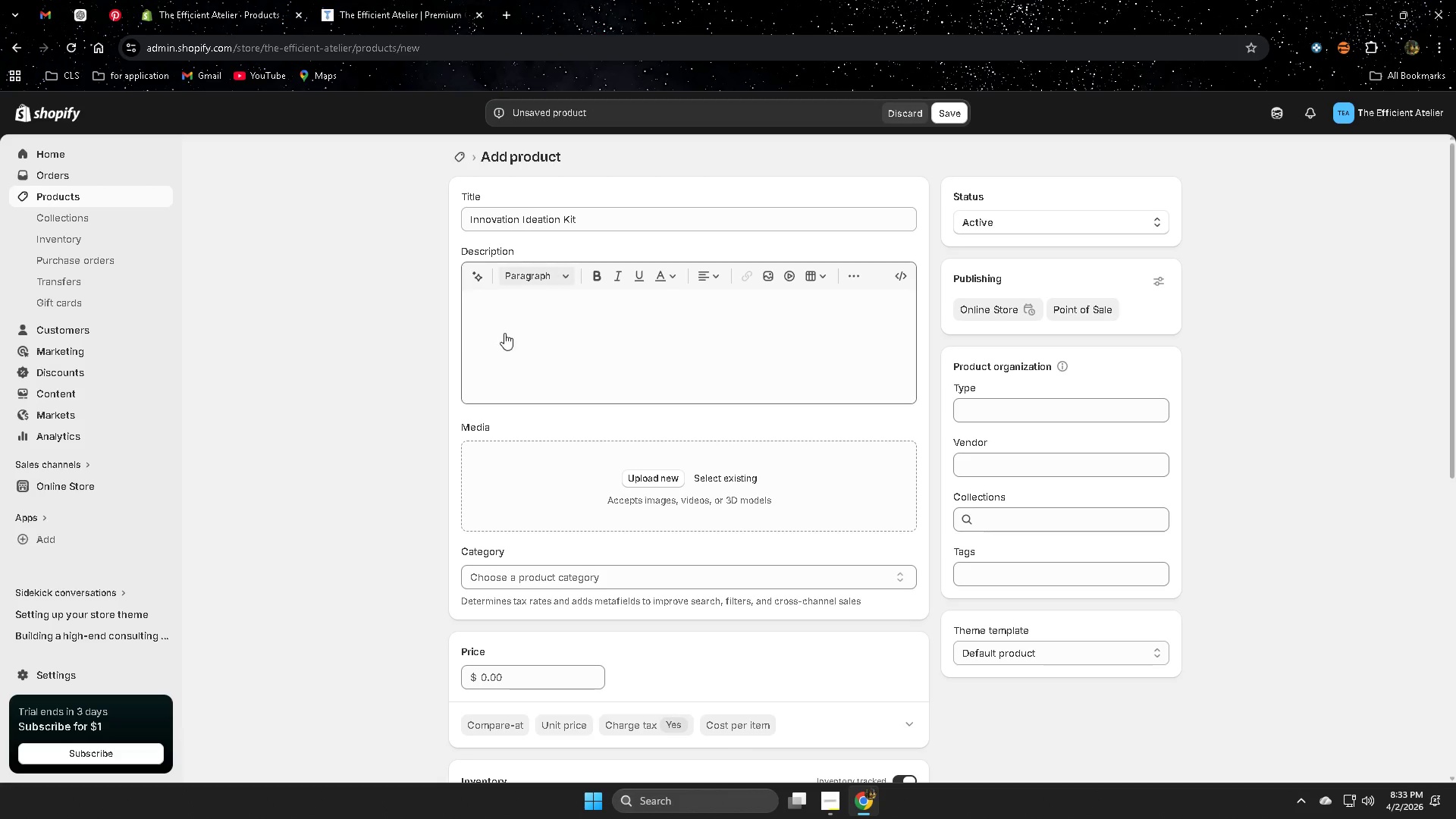 
left_click([527, 308])
 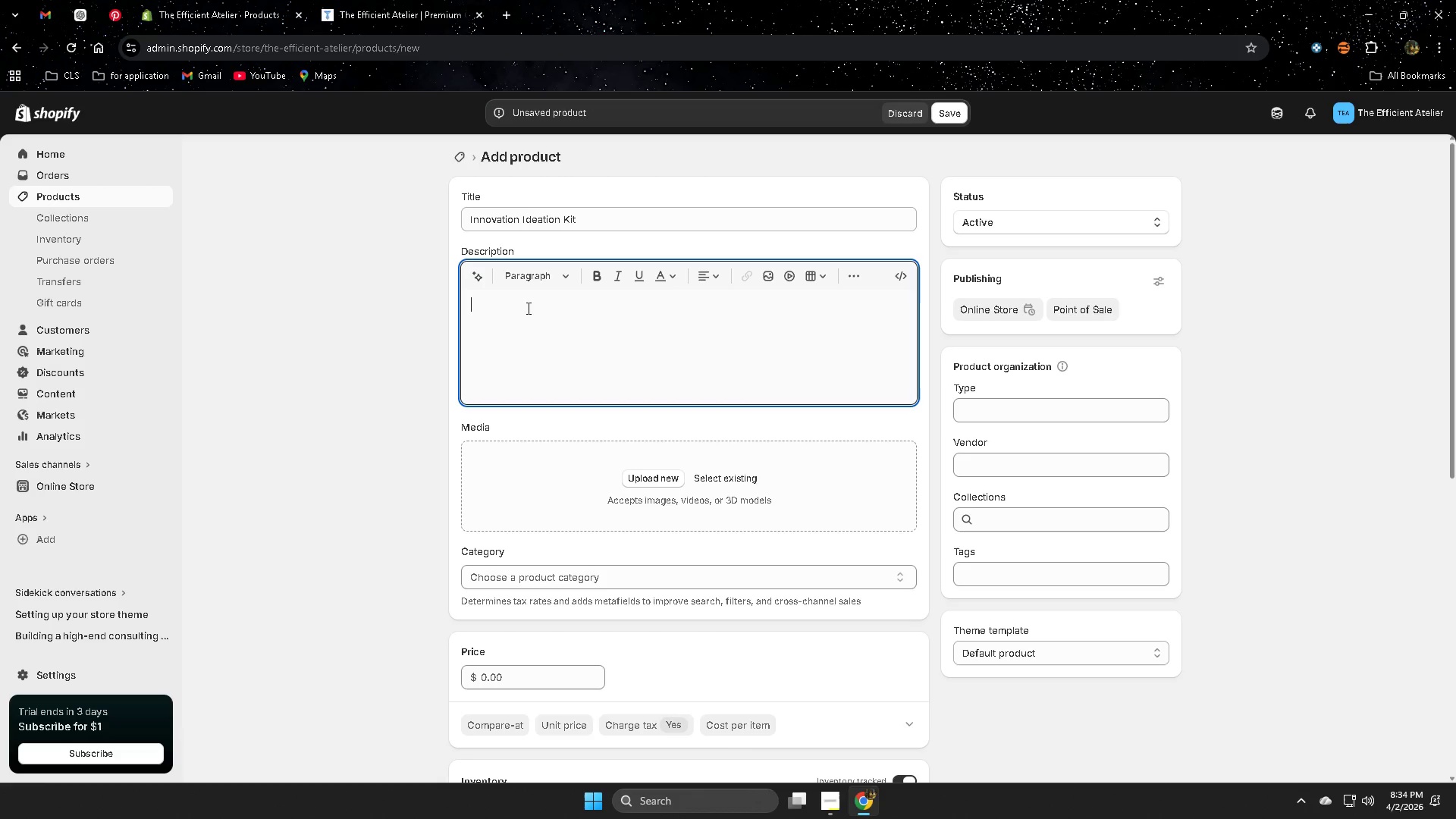 
key(Control+V)
 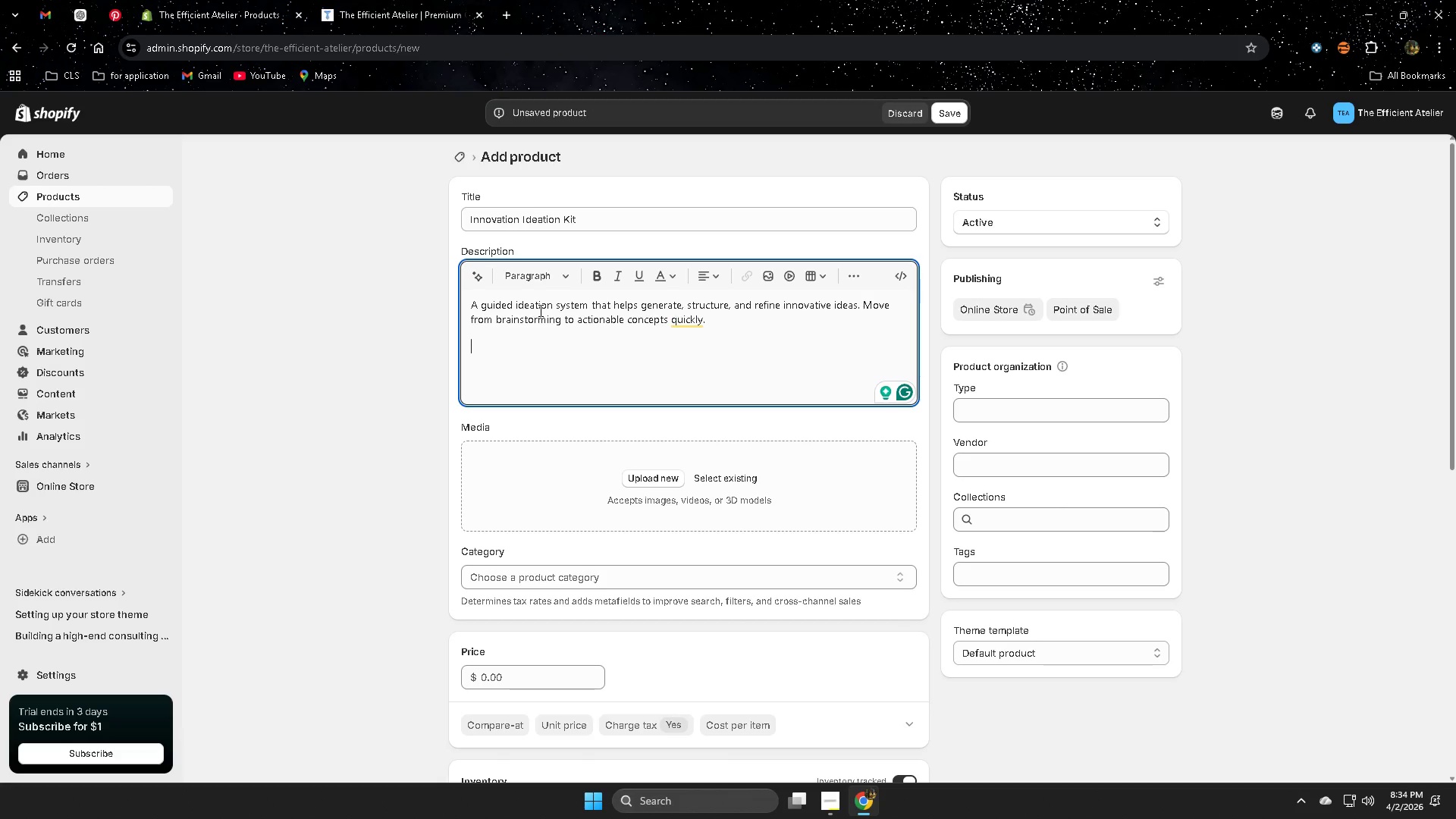 
wait(43.16)
 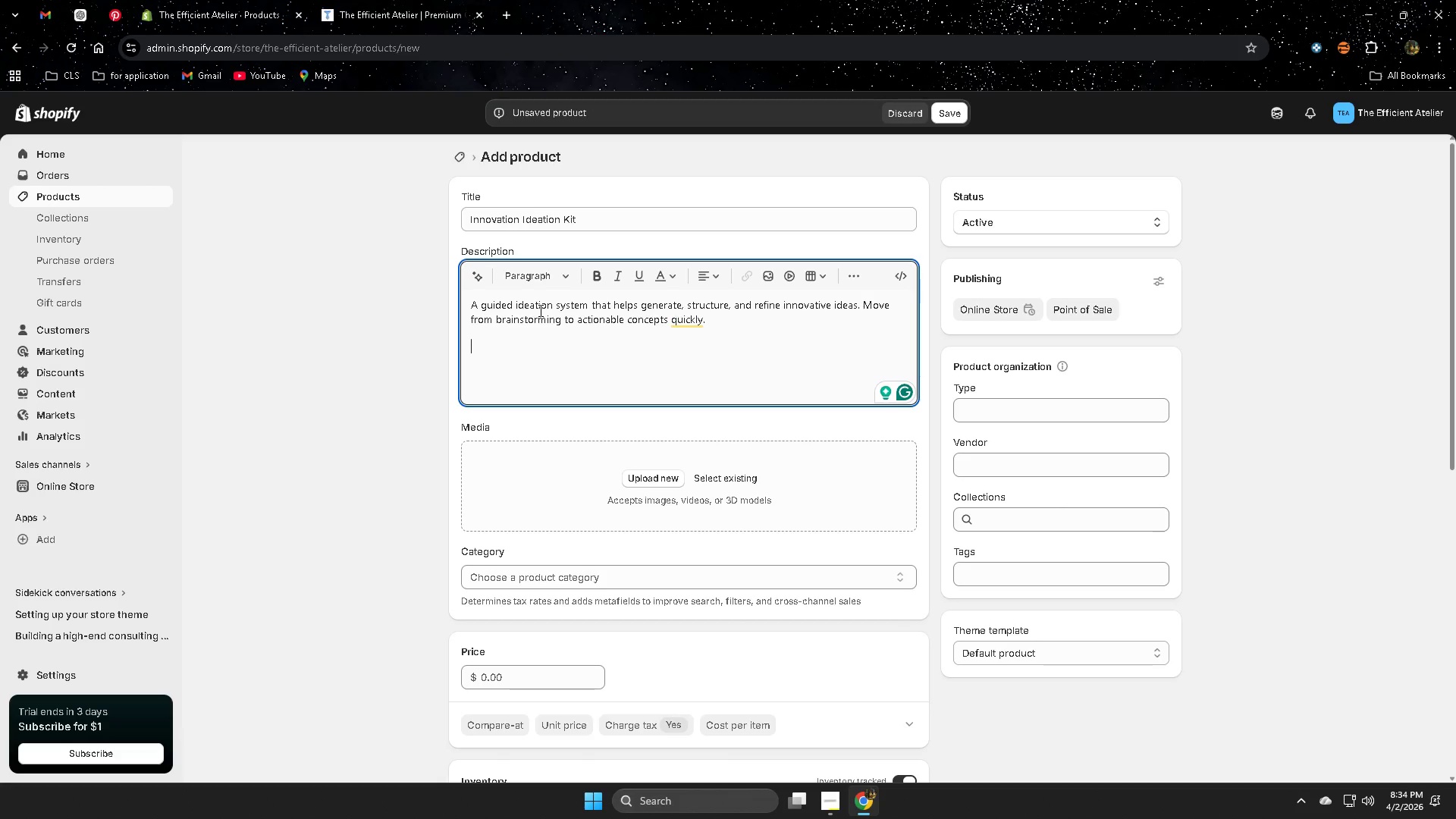 
left_click([616, 367])
 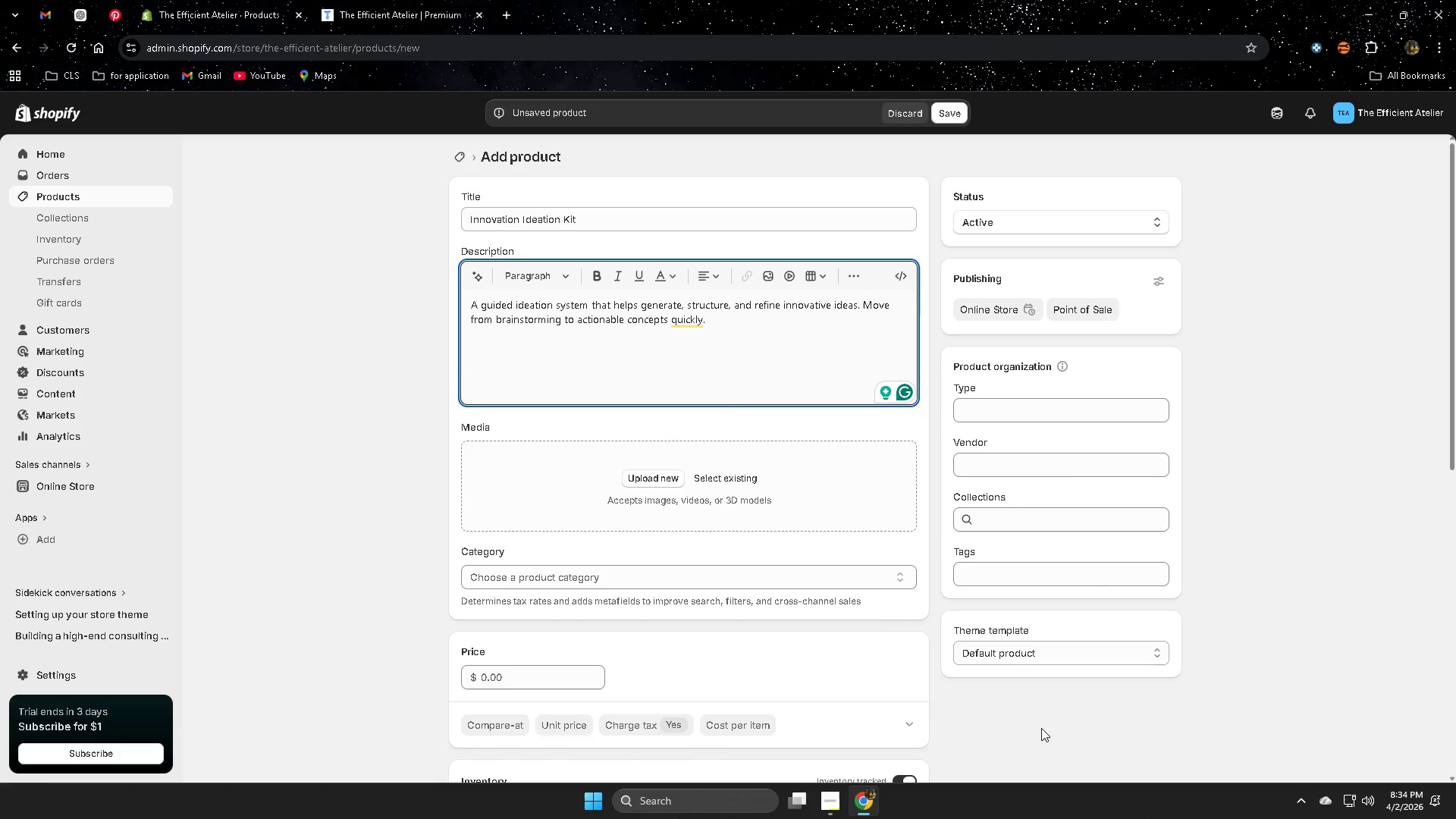 
left_click([1275, 104])
 